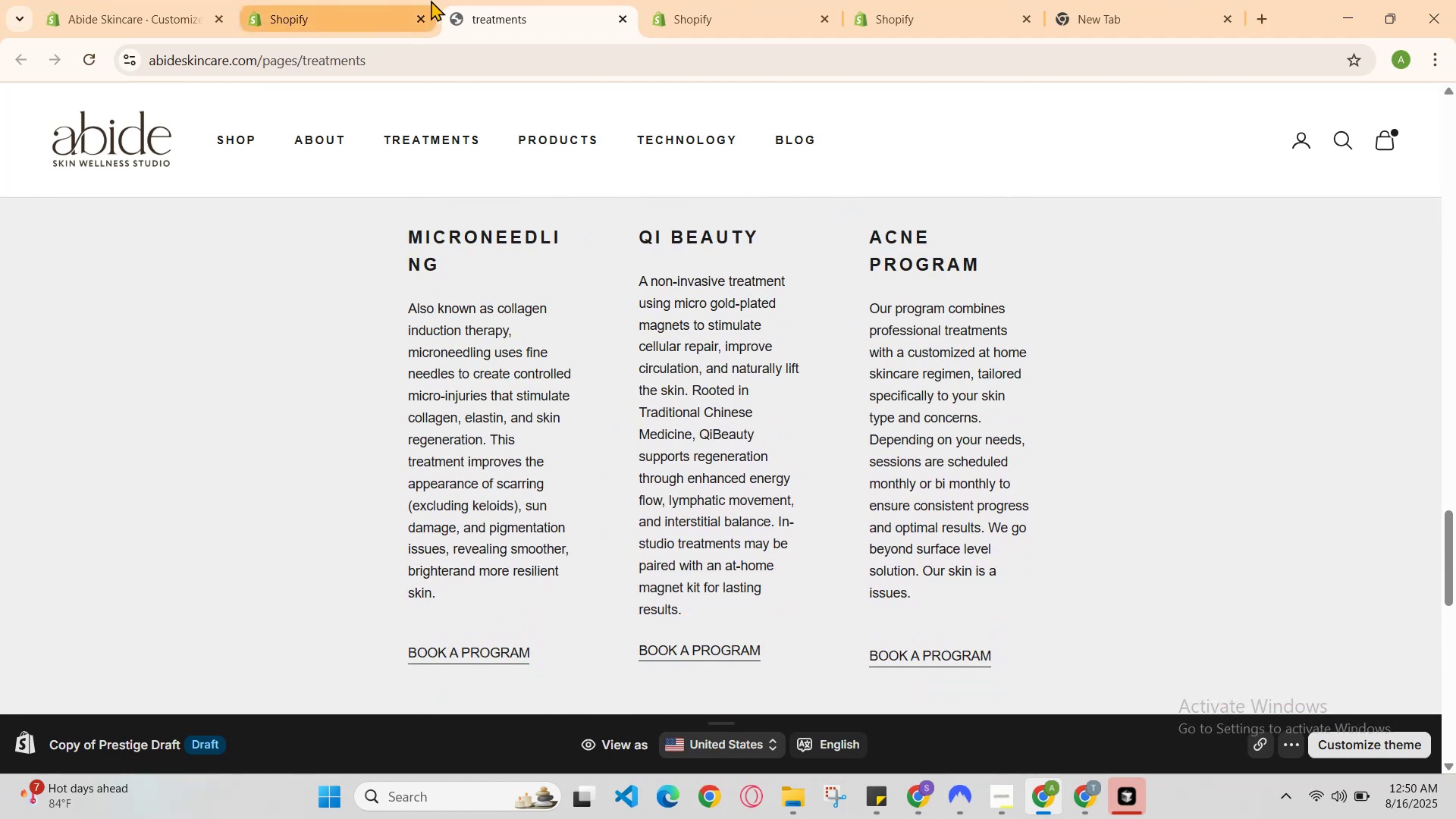 
left_click([411, 0])
 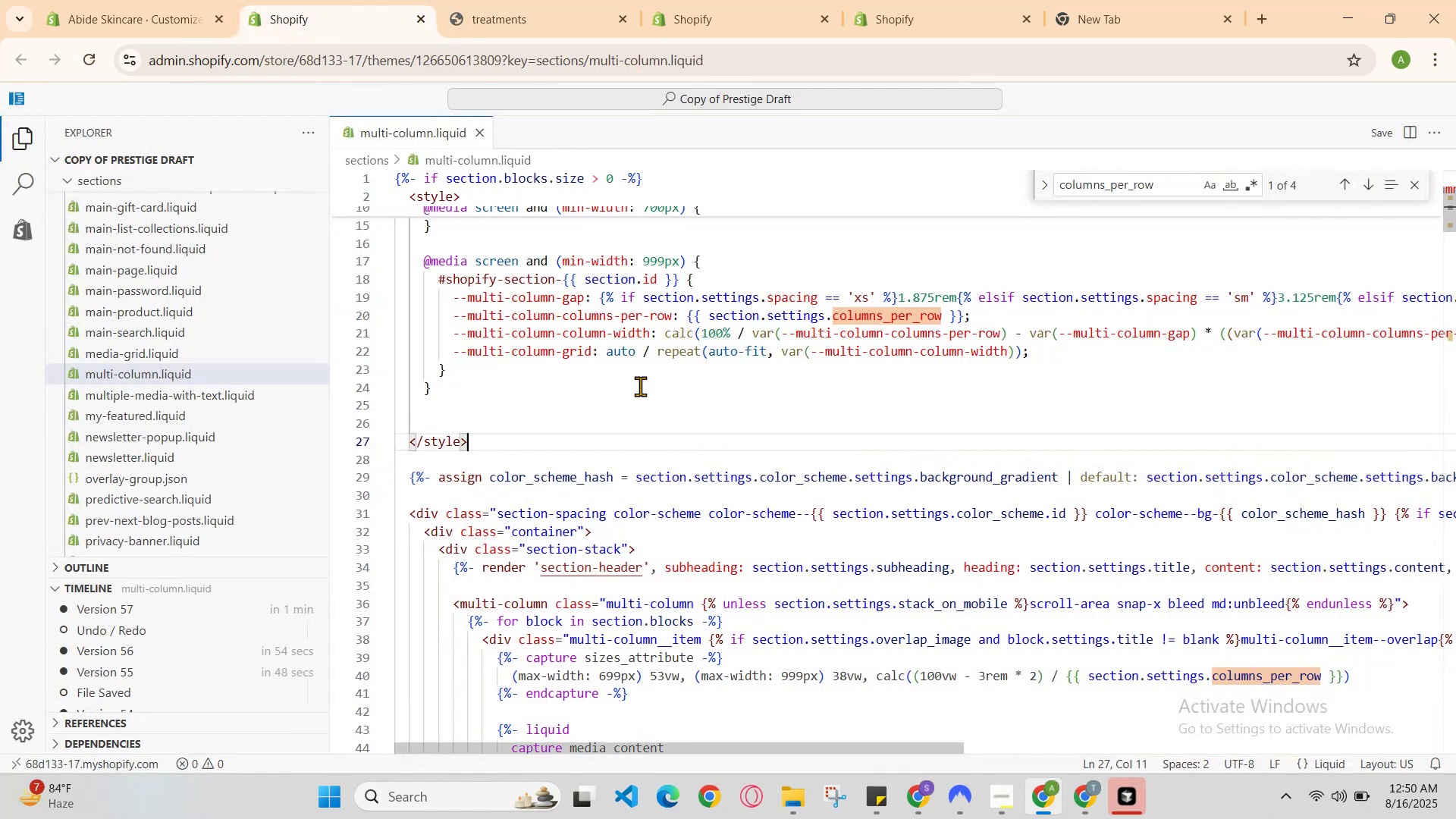 
scroll: coordinate [679, 425], scroll_direction: none, amount: 0.0
 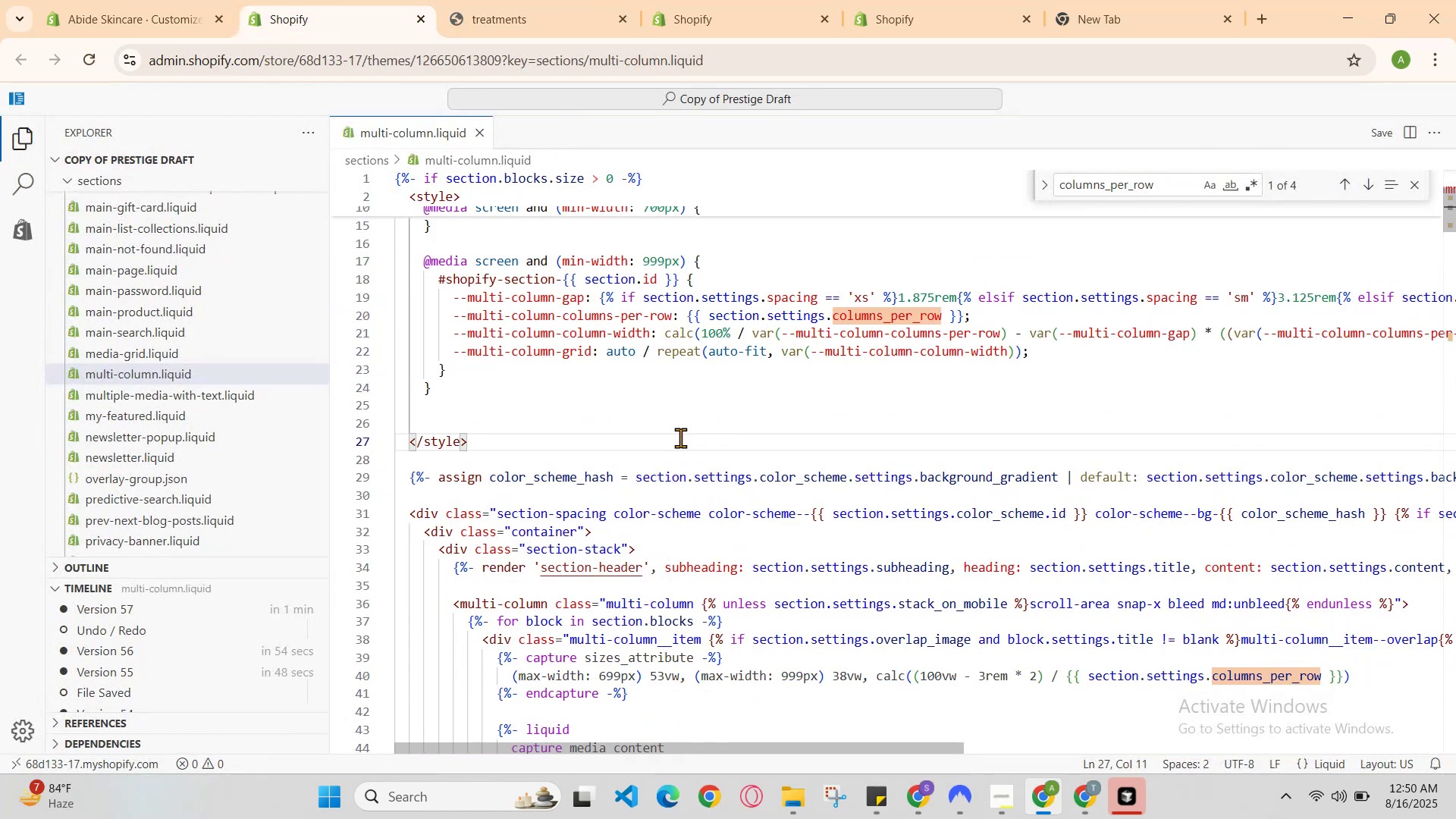 
scroll: coordinate [899, 478], scroll_direction: up, amount: 6.0
 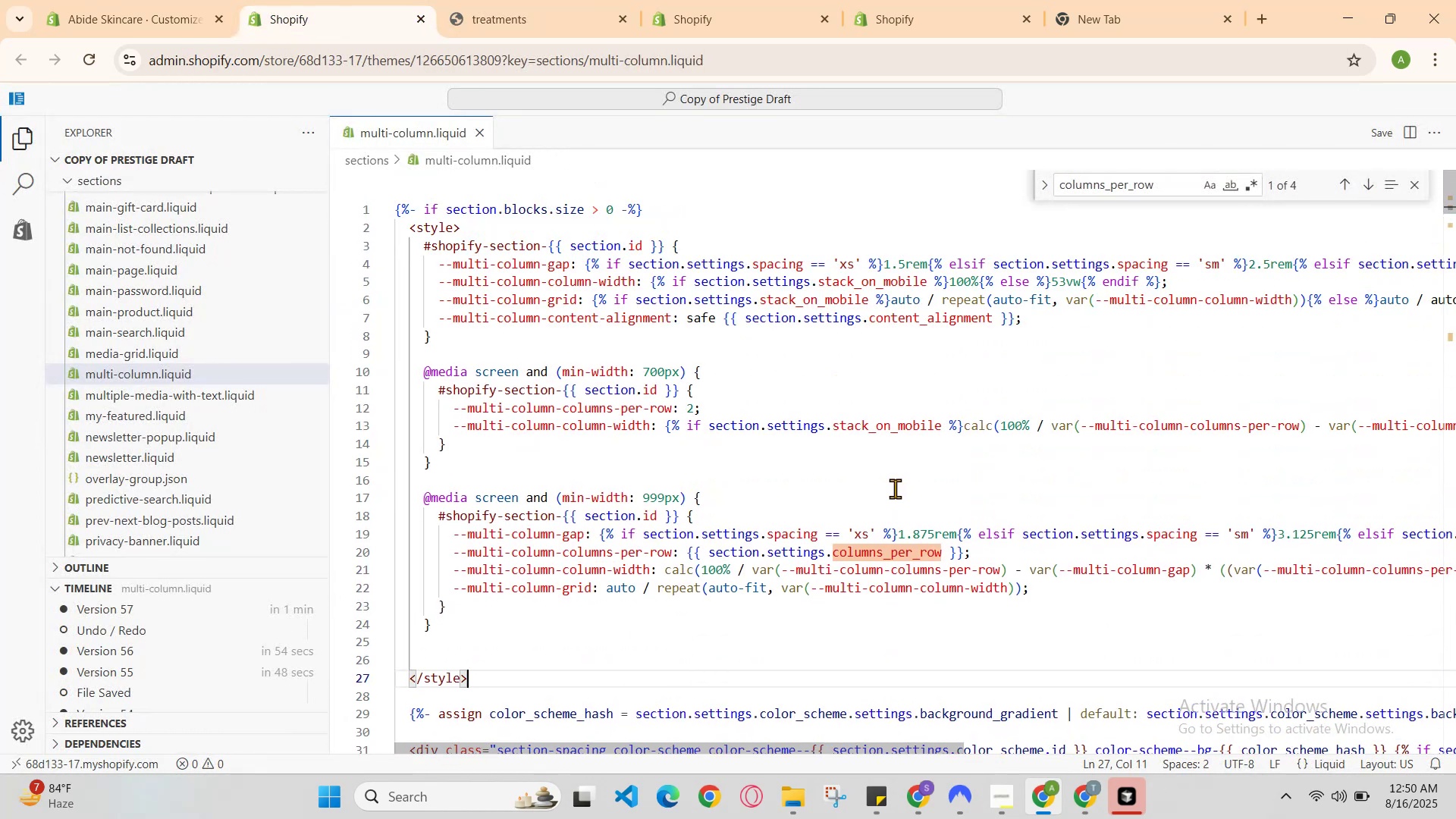 
scroll: coordinate [895, 488], scroll_direction: down, amount: 2.0
 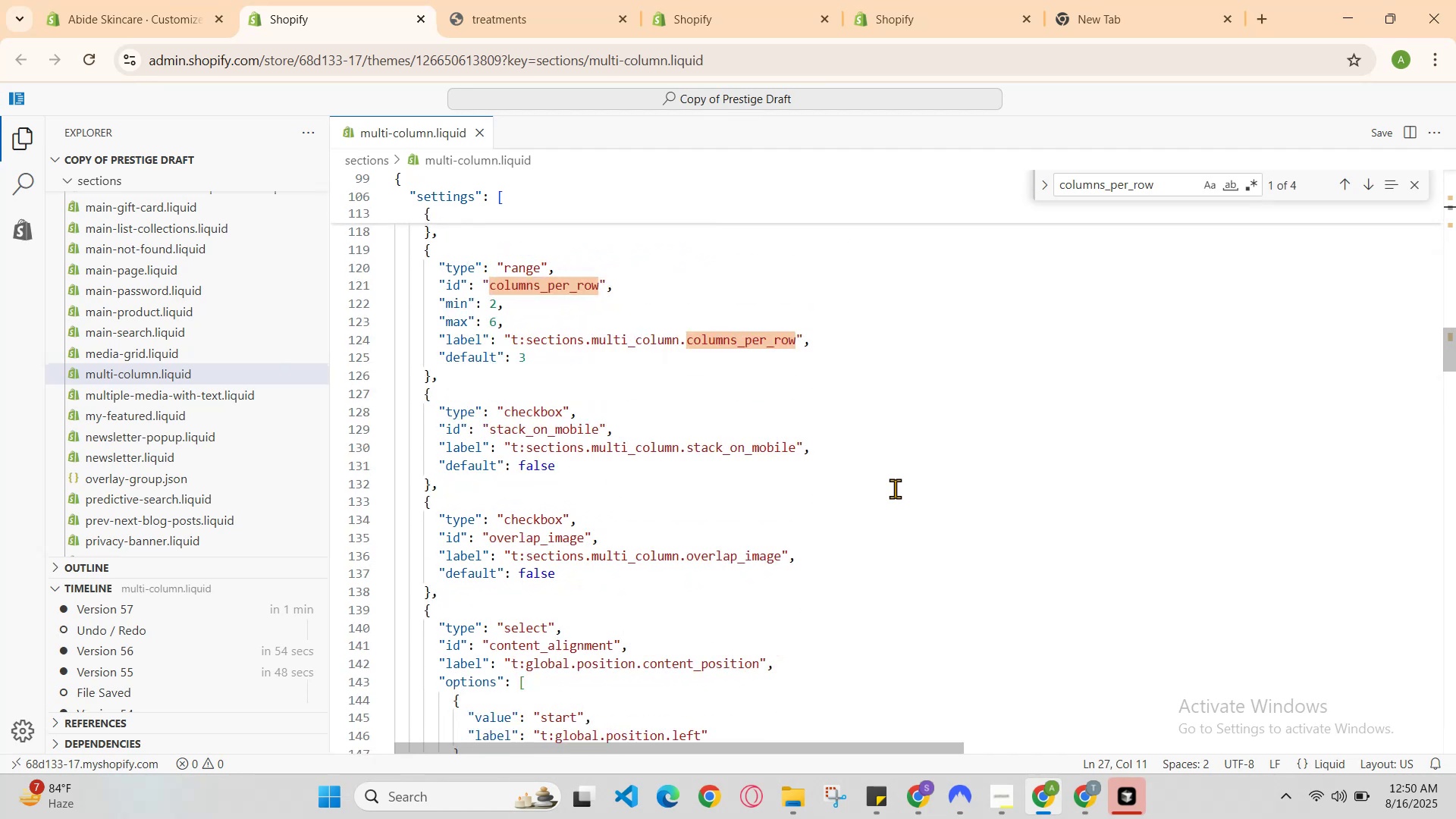 
scroll: coordinate [895, 488], scroll_direction: up, amount: 2.0
 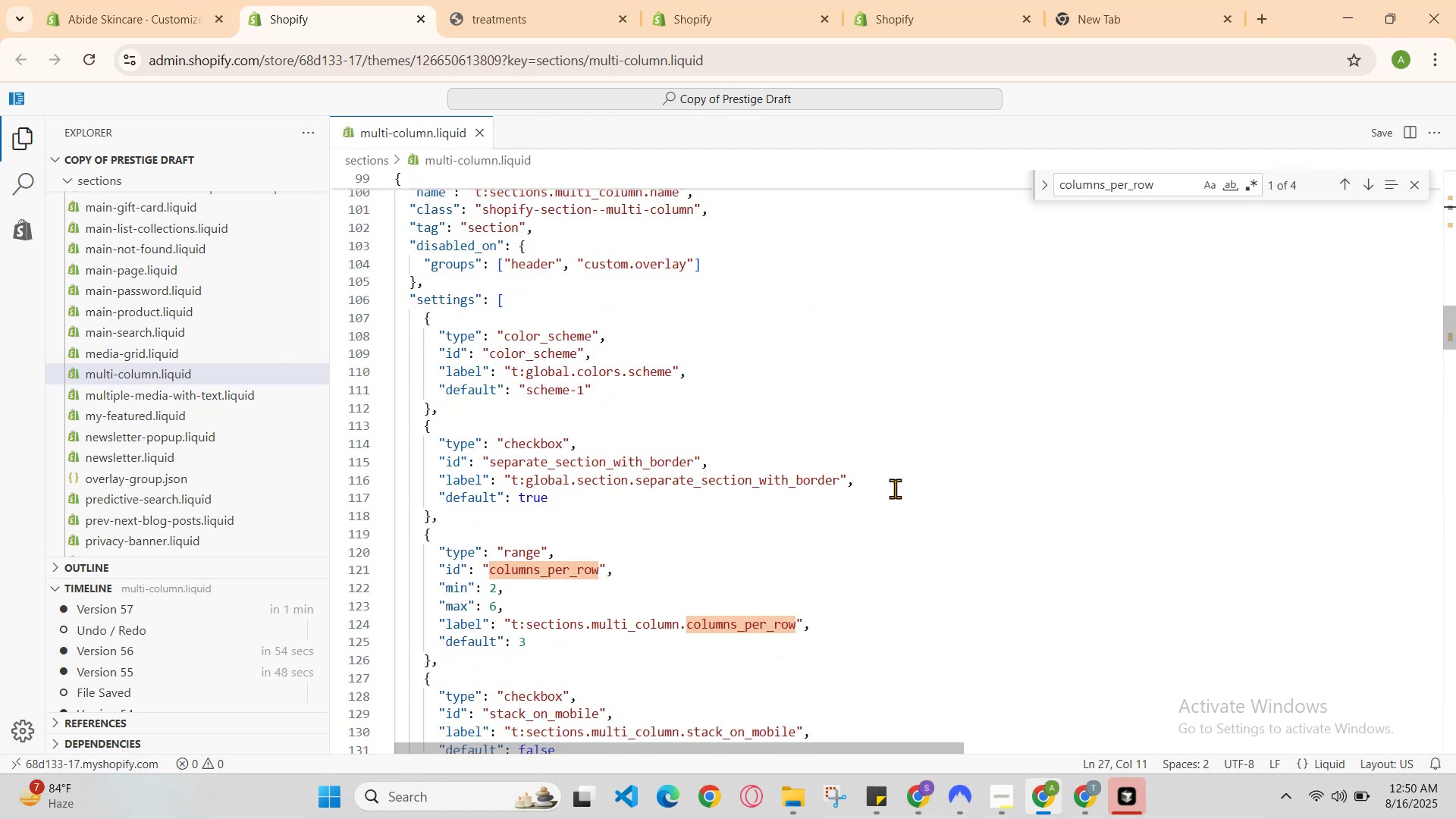 
scroll: coordinate [895, 488], scroll_direction: down, amount: 1.0
 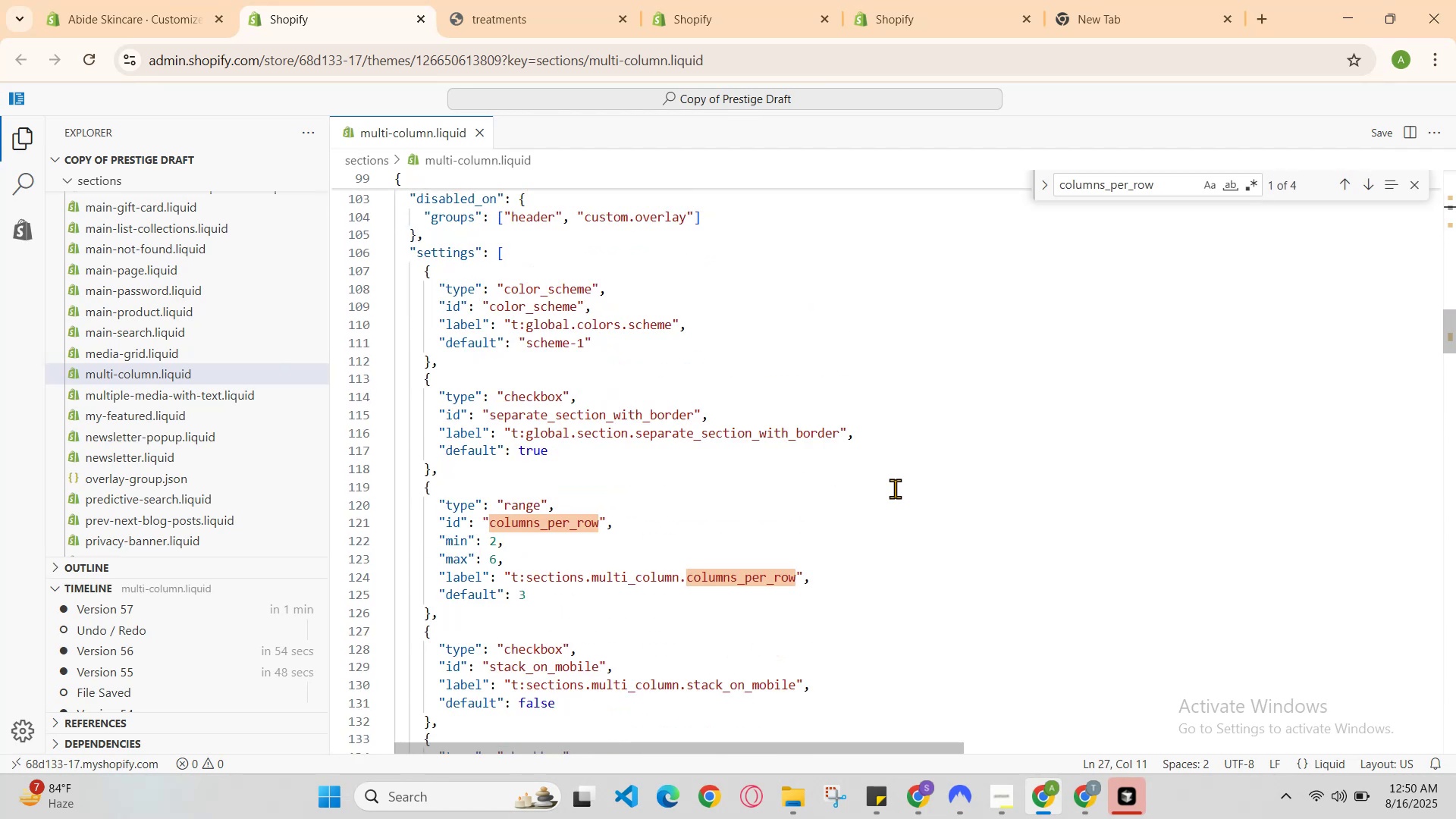 
scroll: coordinate [895, 488], scroll_direction: up, amount: 1.0
 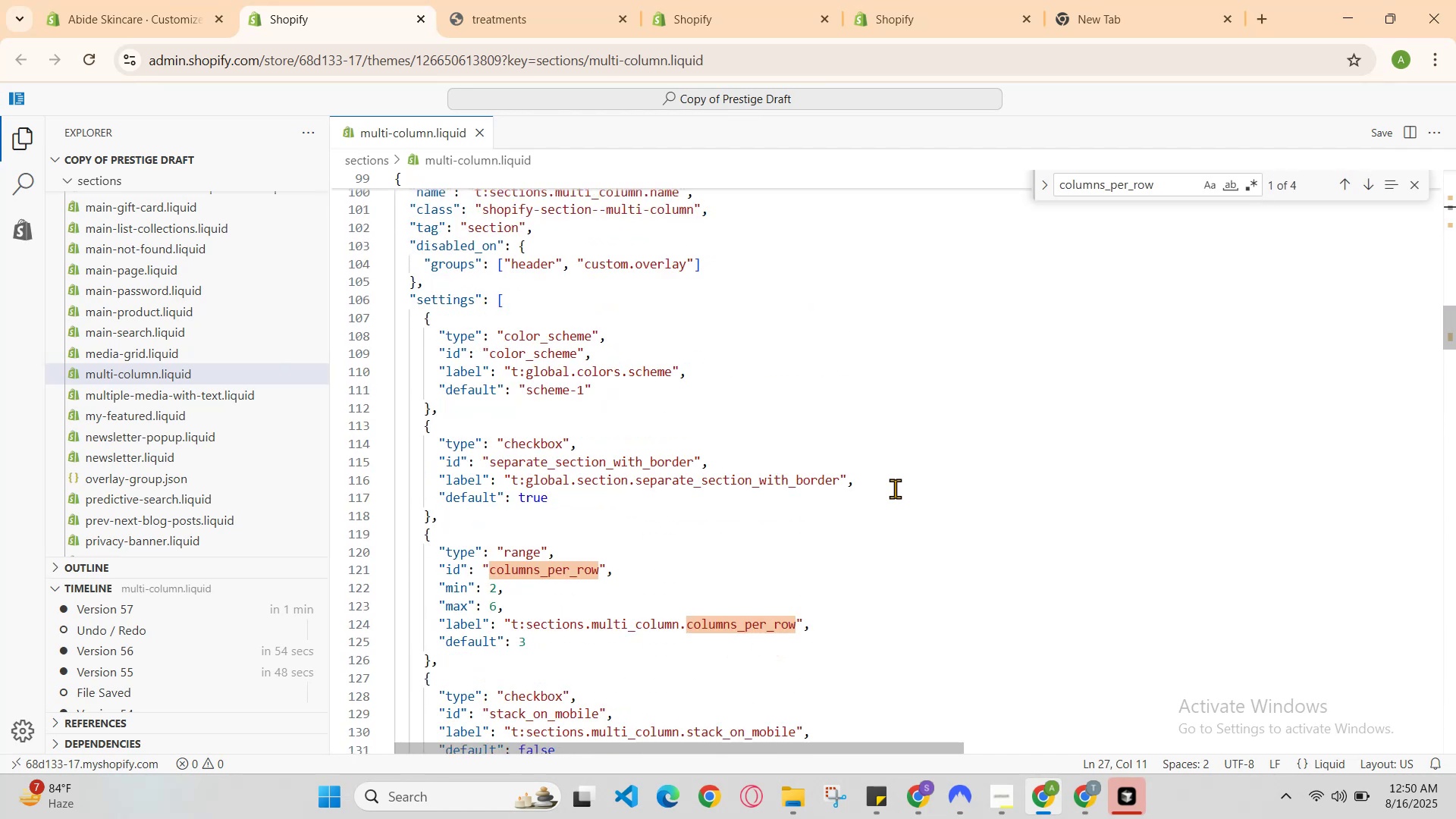 
scroll: coordinate [572, 464], scroll_direction: down, amount: 2.0
 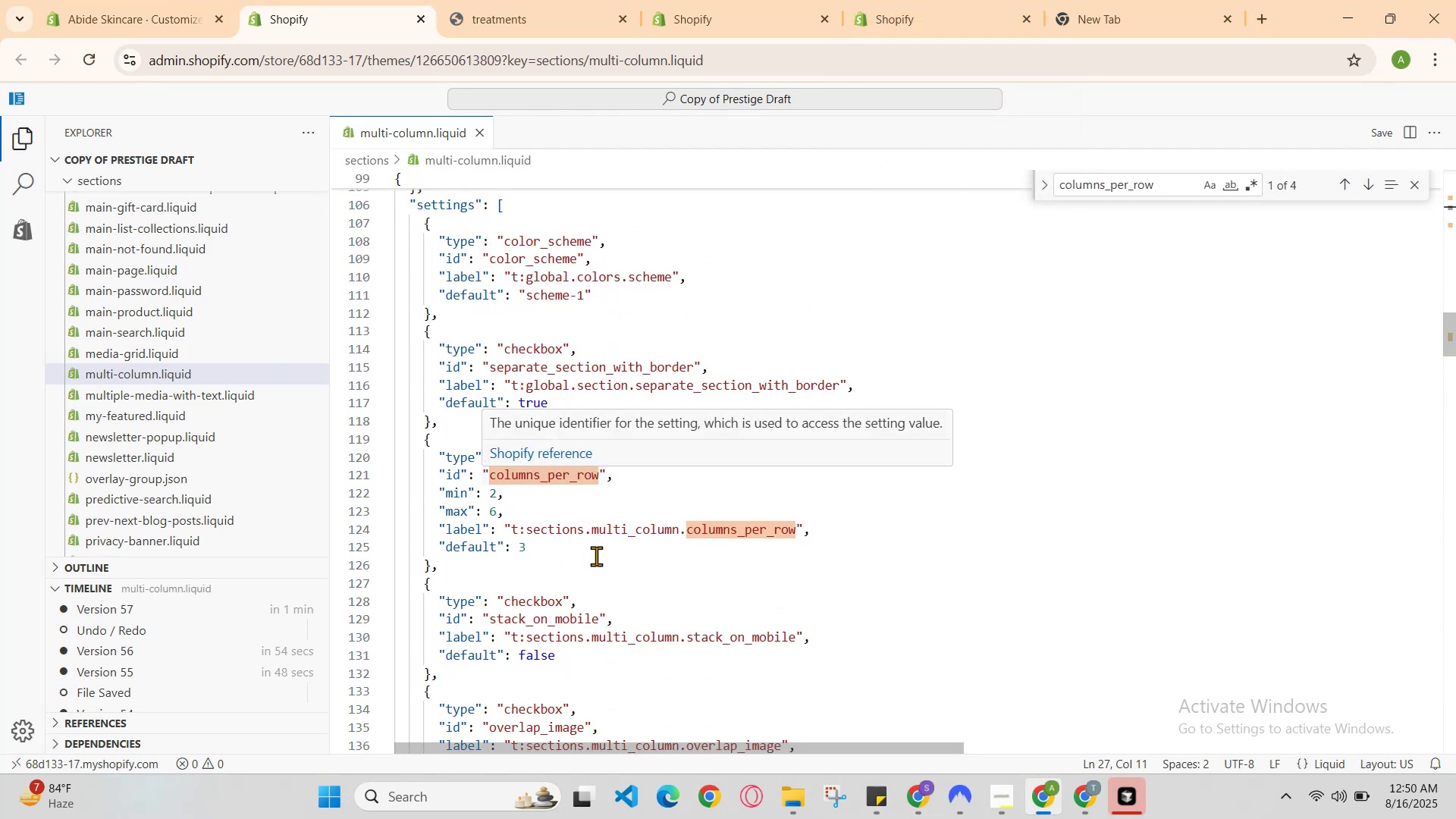 
left_click([589, 545])
 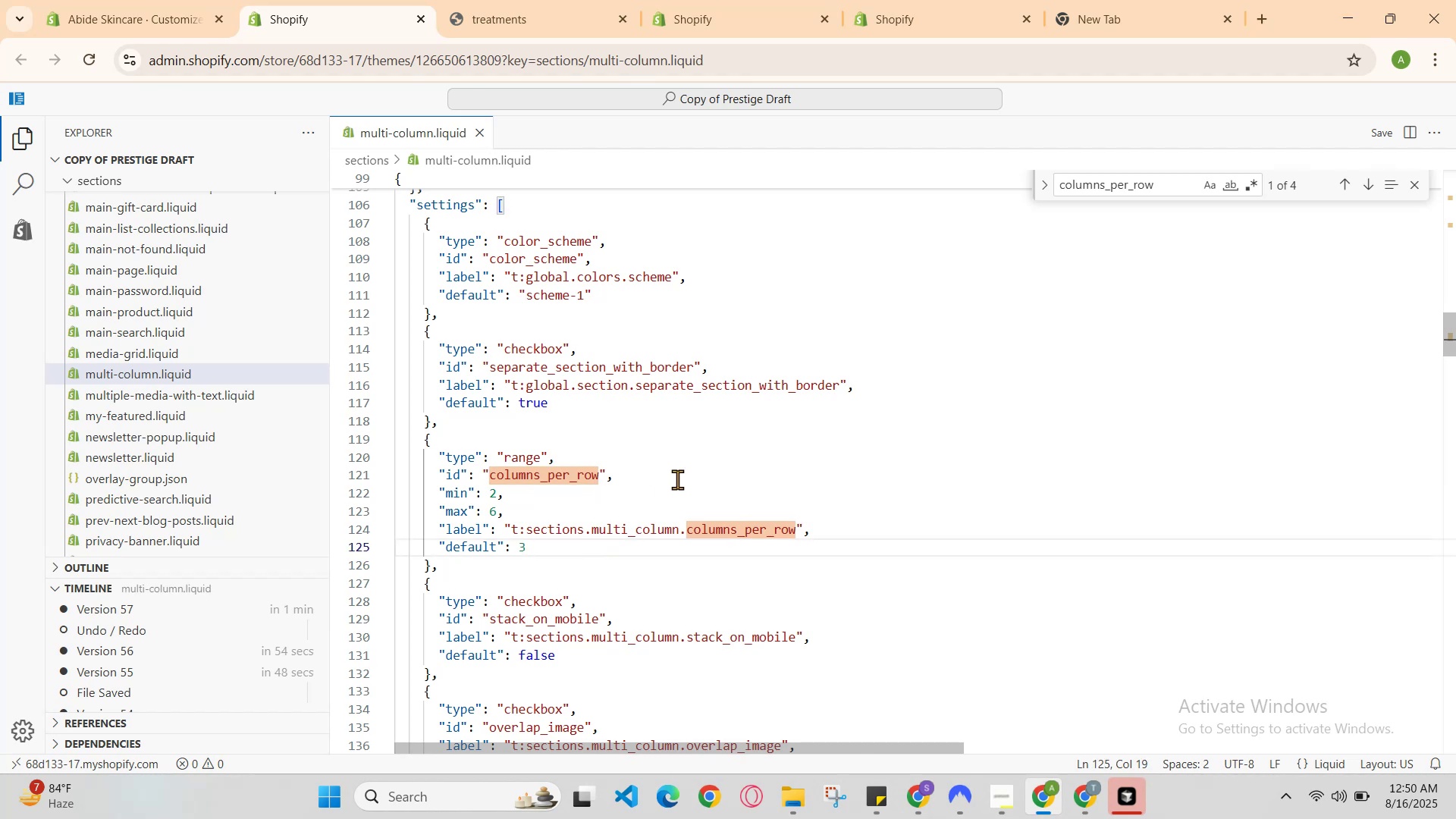 
scroll: coordinate [670, 508], scroll_direction: down, amount: 3.0
 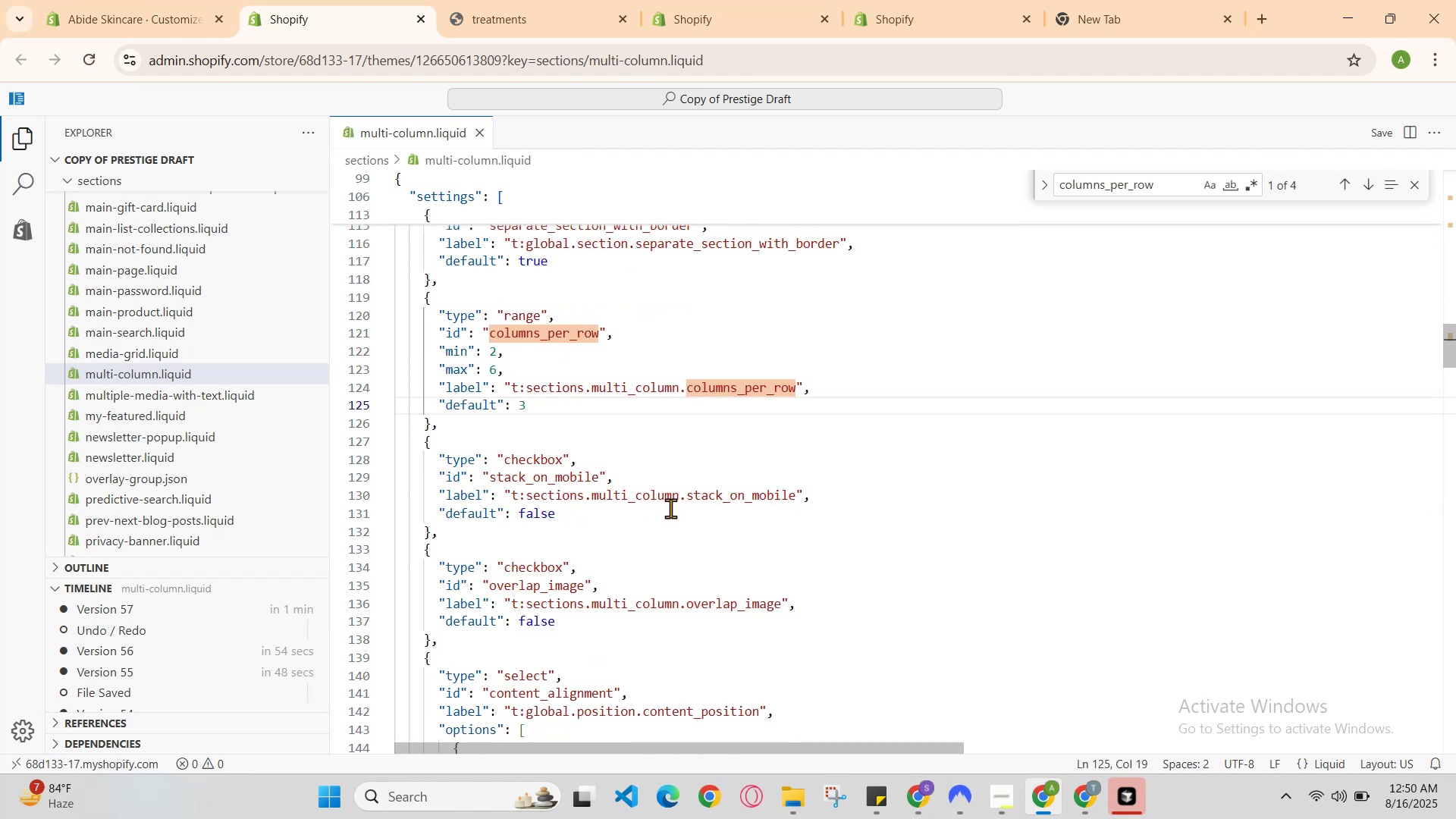 
scroll: coordinate [670, 508], scroll_direction: up, amount: 1.0
 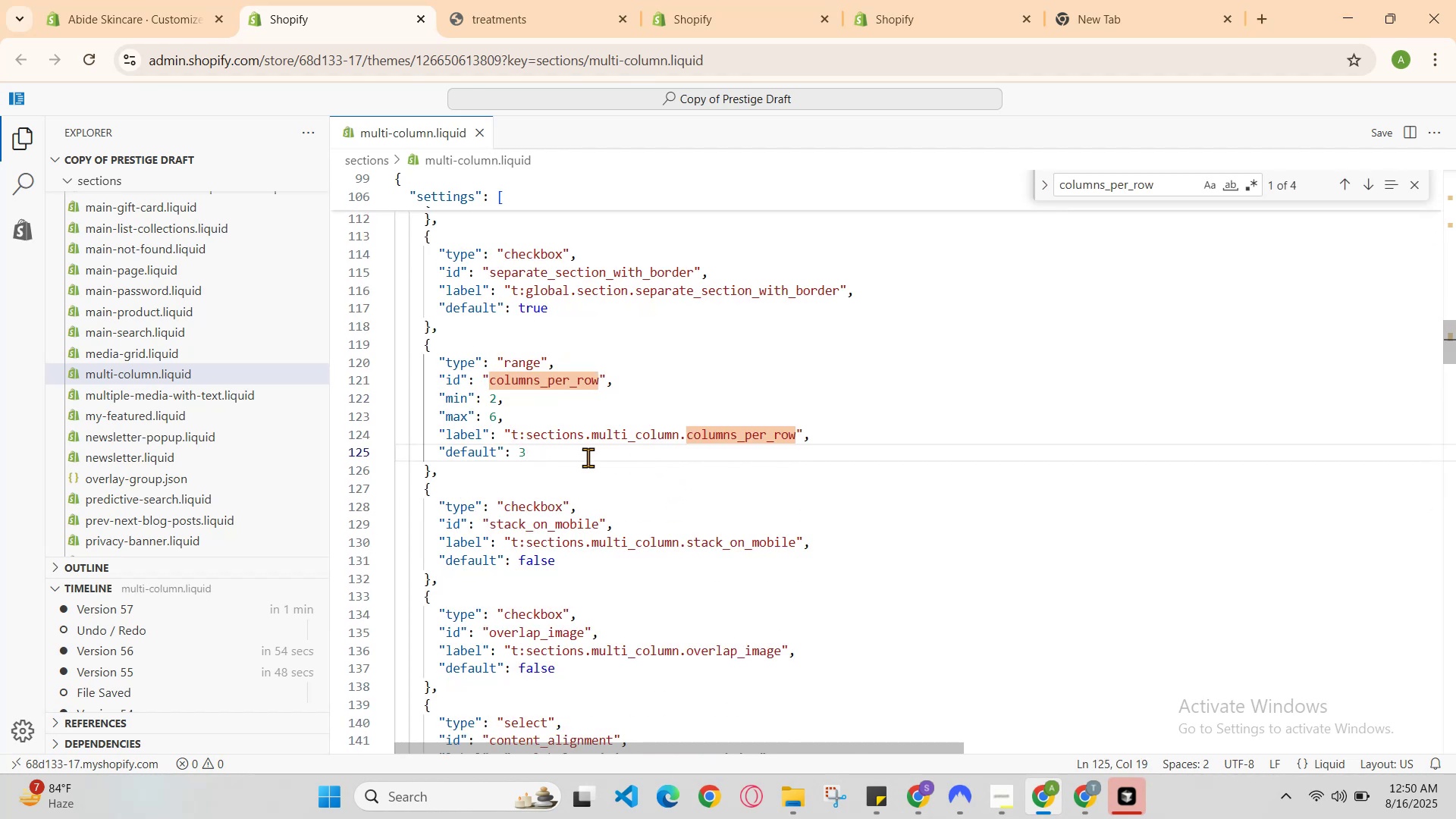 
left_click_drag(start_coordinate=[479, 474], to_coordinate=[406, 352])
 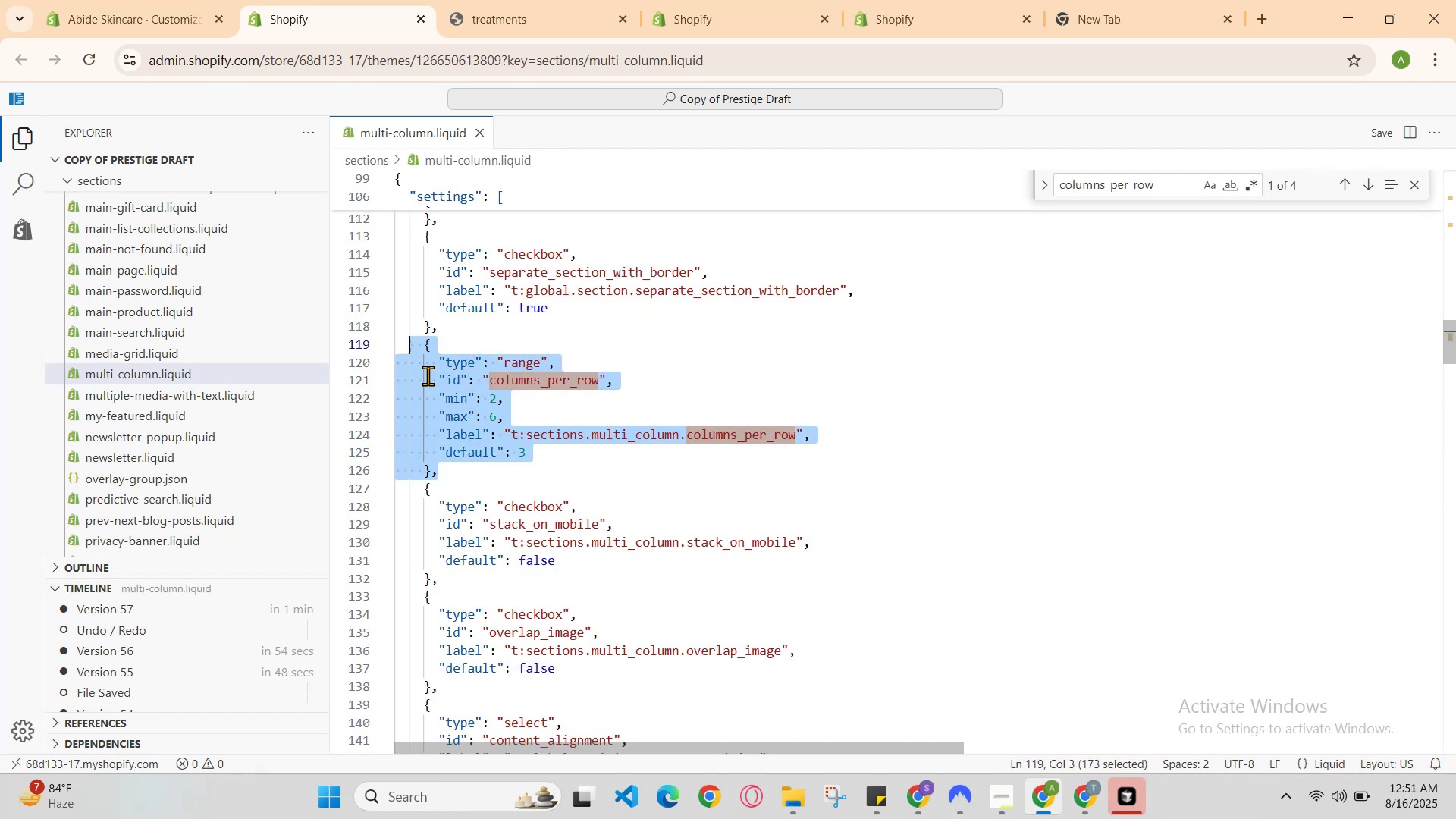 
hold_key(key=ControlLeft, duration=1.44)
 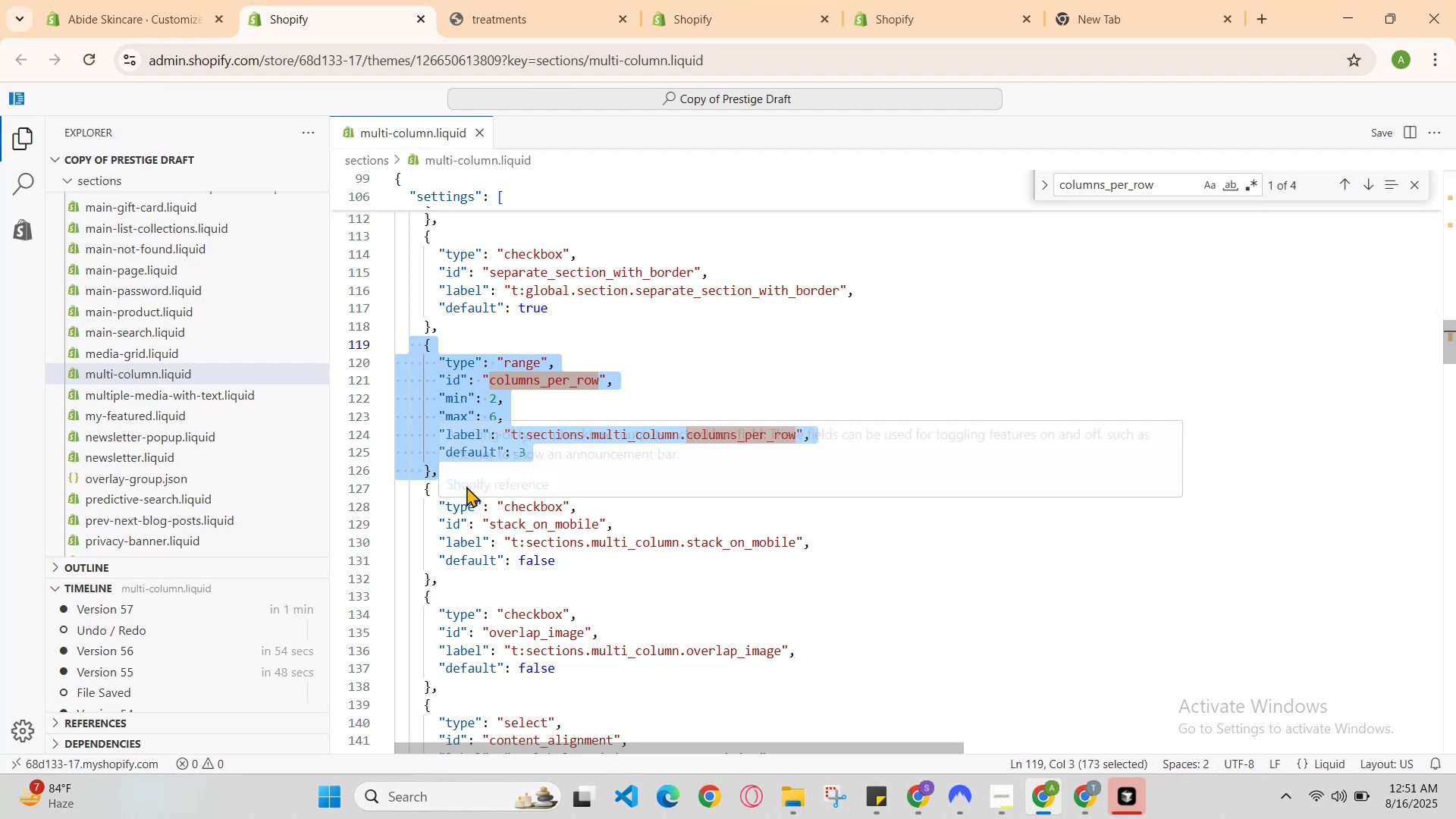 
hold_key(key=C, duration=0.45)
 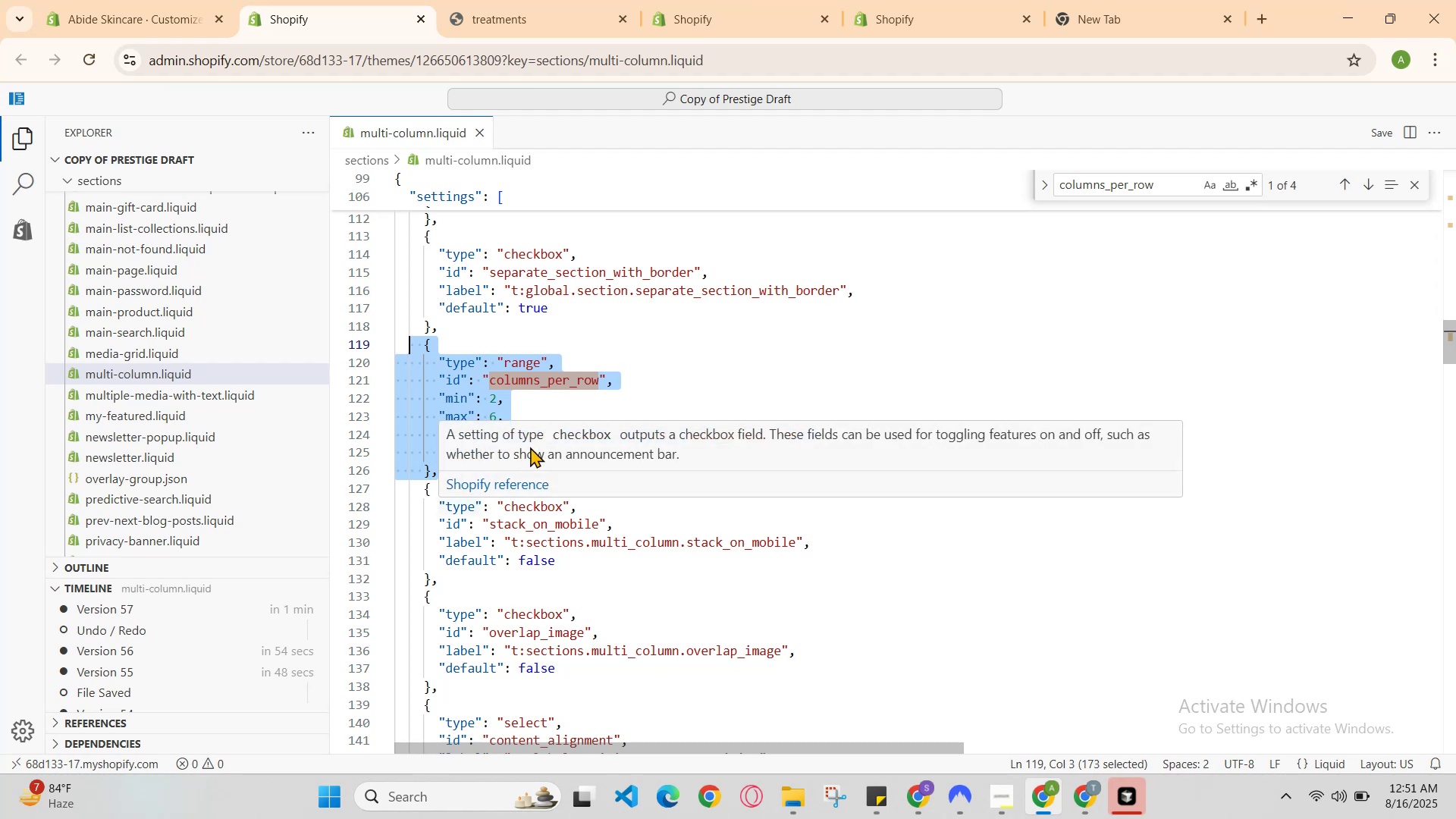 
left_click([589, 381])
 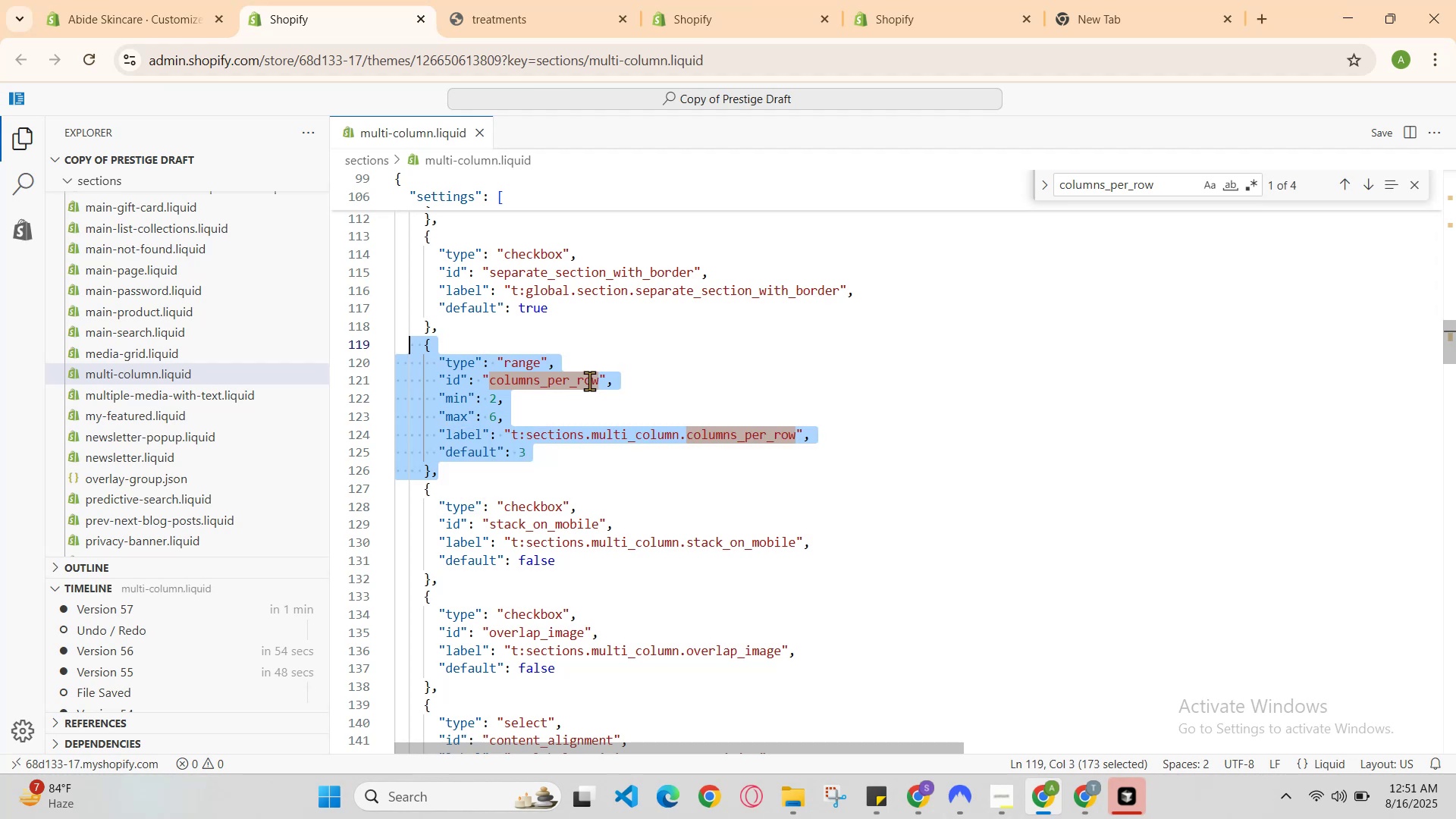 
hold_key(key=ControlLeft, duration=0.68)
left_click([554, 384])
 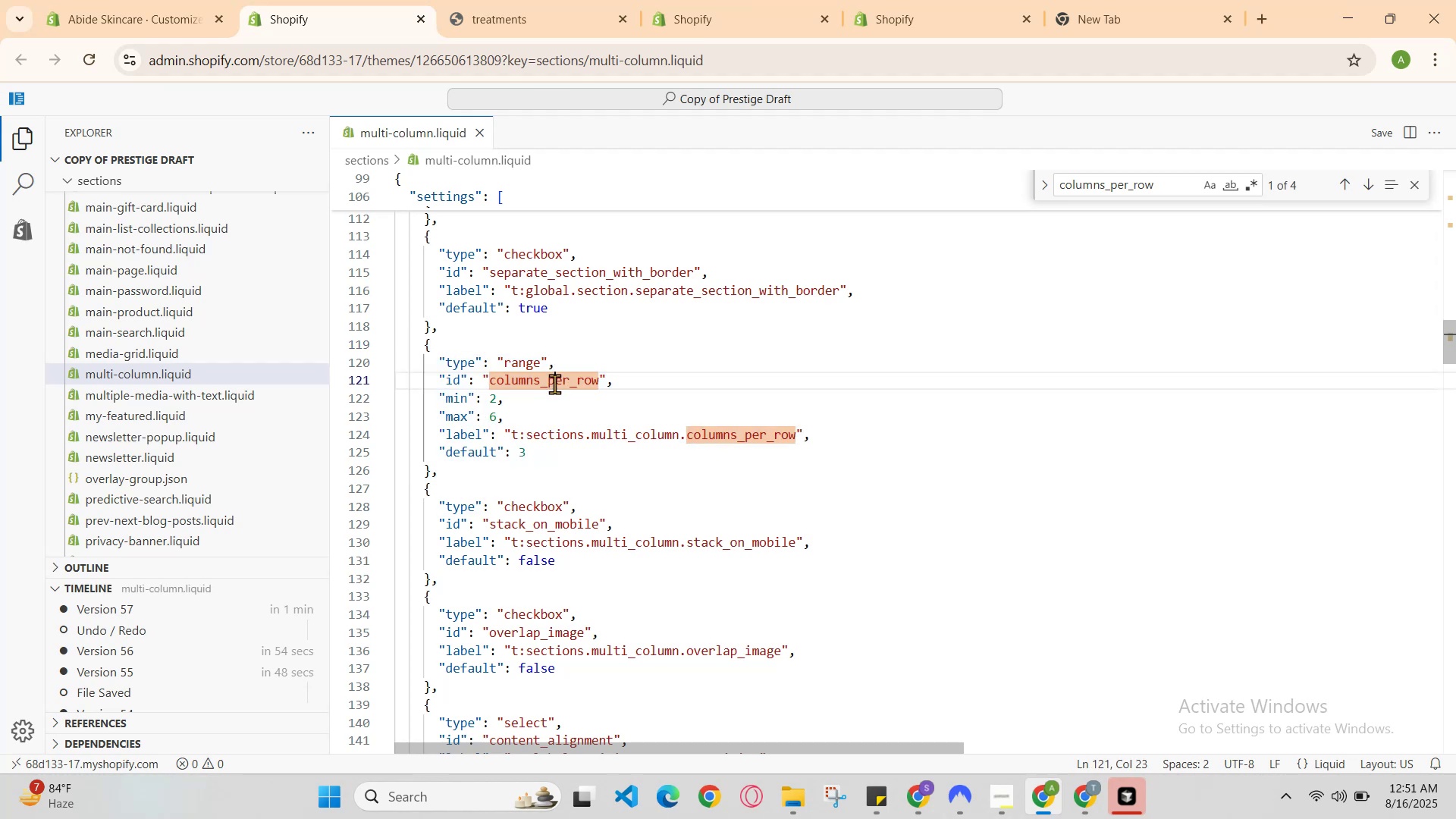 
left_click([554, 384])
 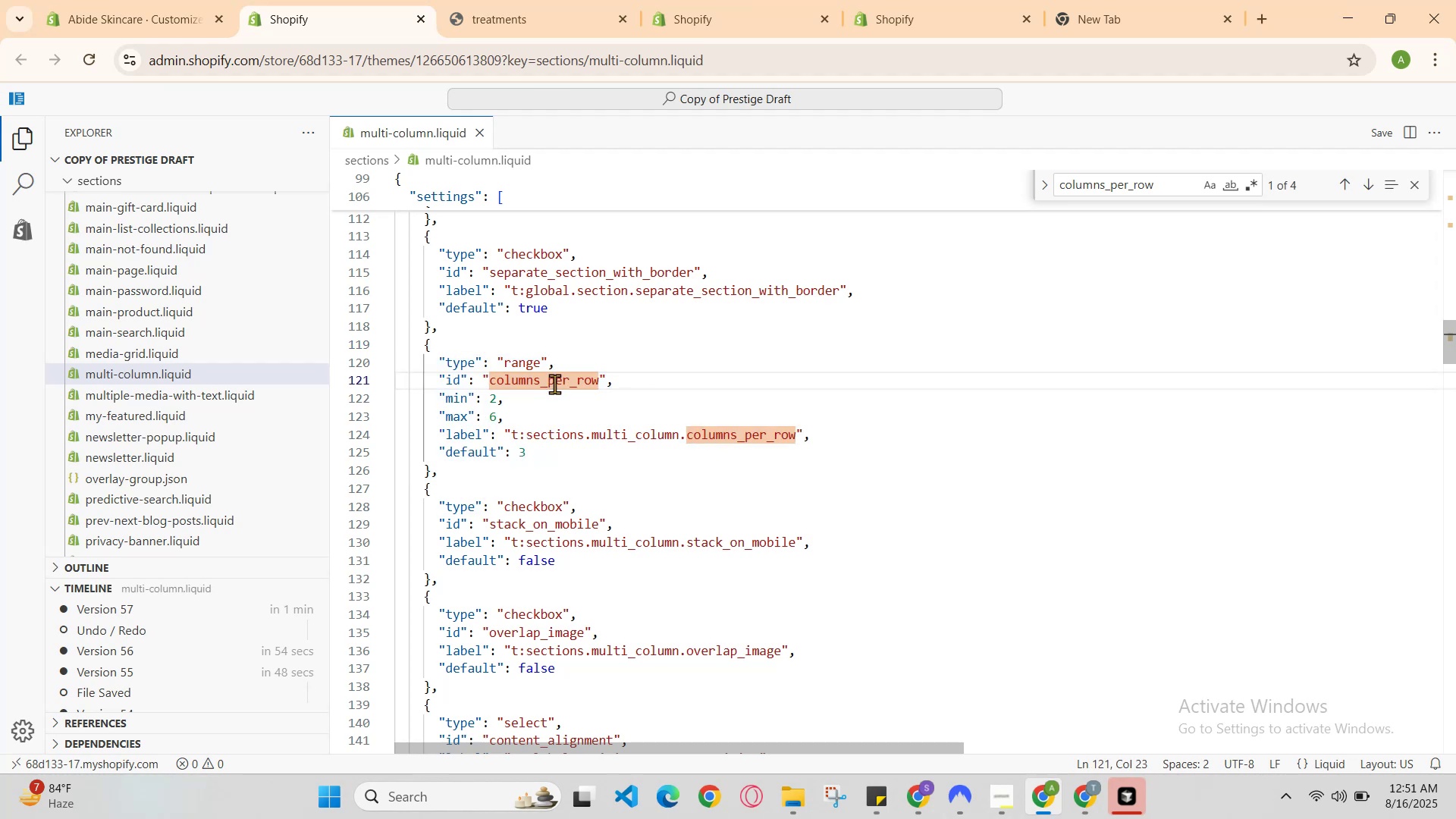 
left_click([554, 384])
 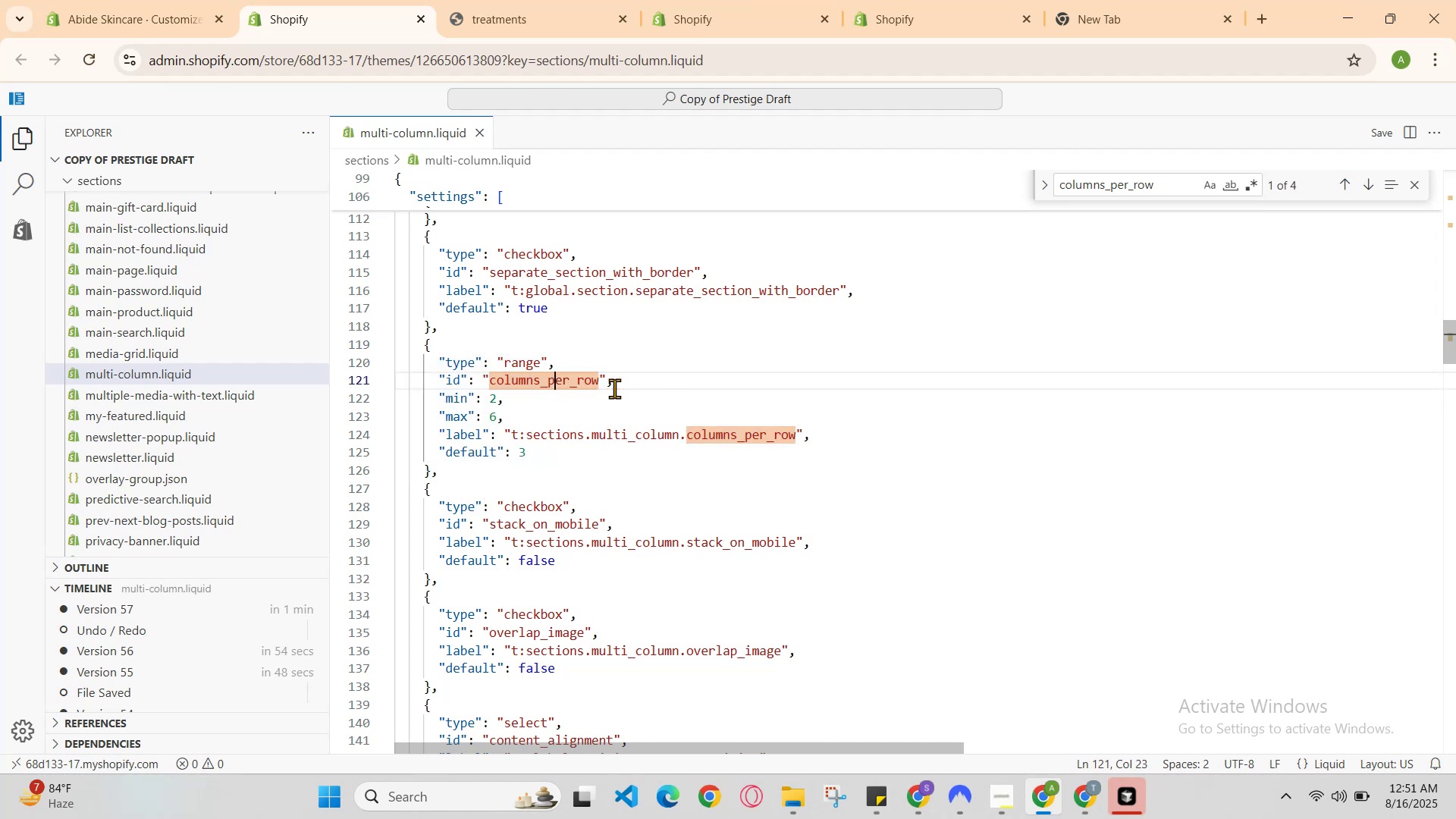 
left_click_drag(start_coordinate=[629, 384], to_coordinate=[489, 380])
 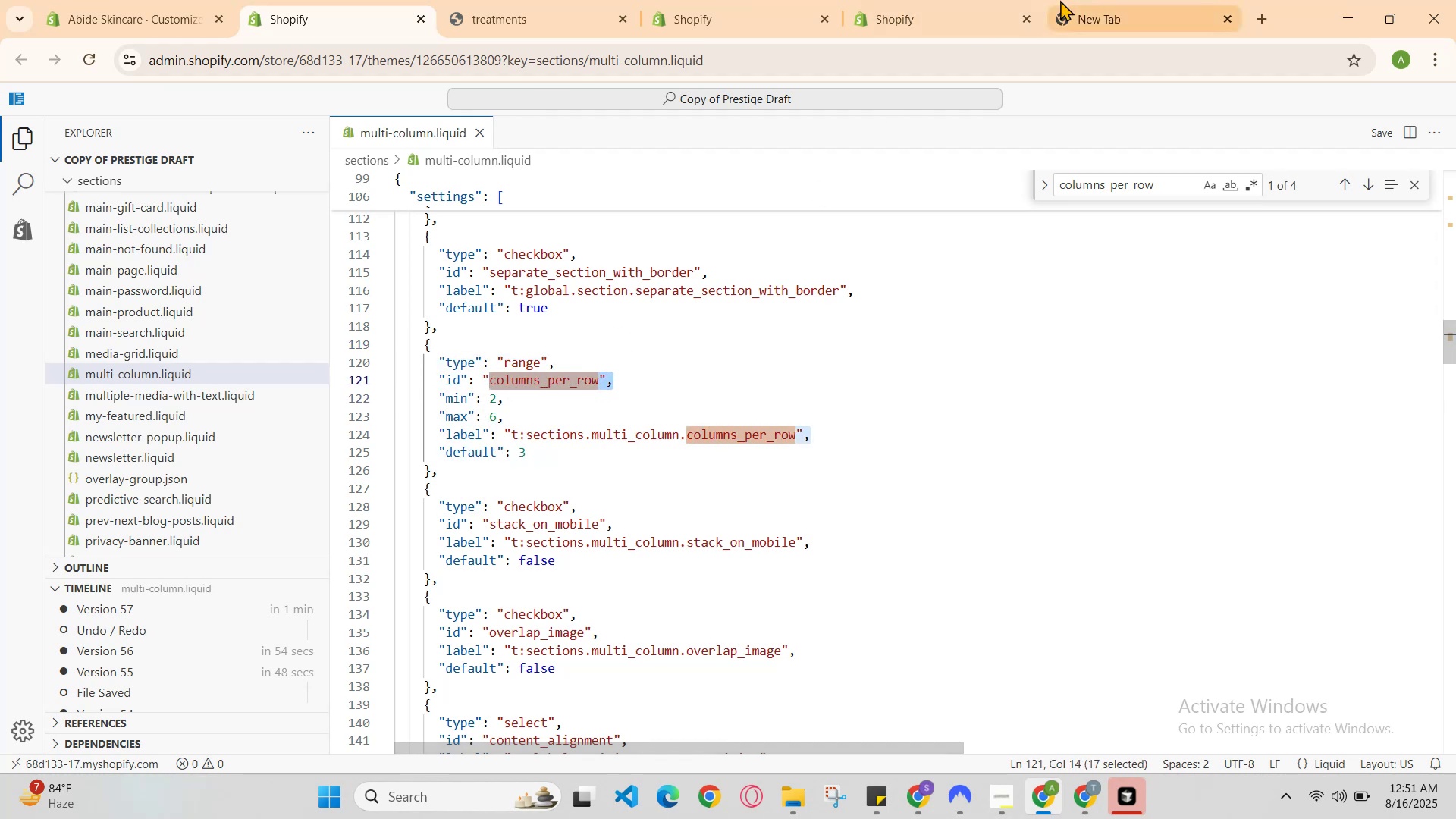 
left_click([1064, 0])
 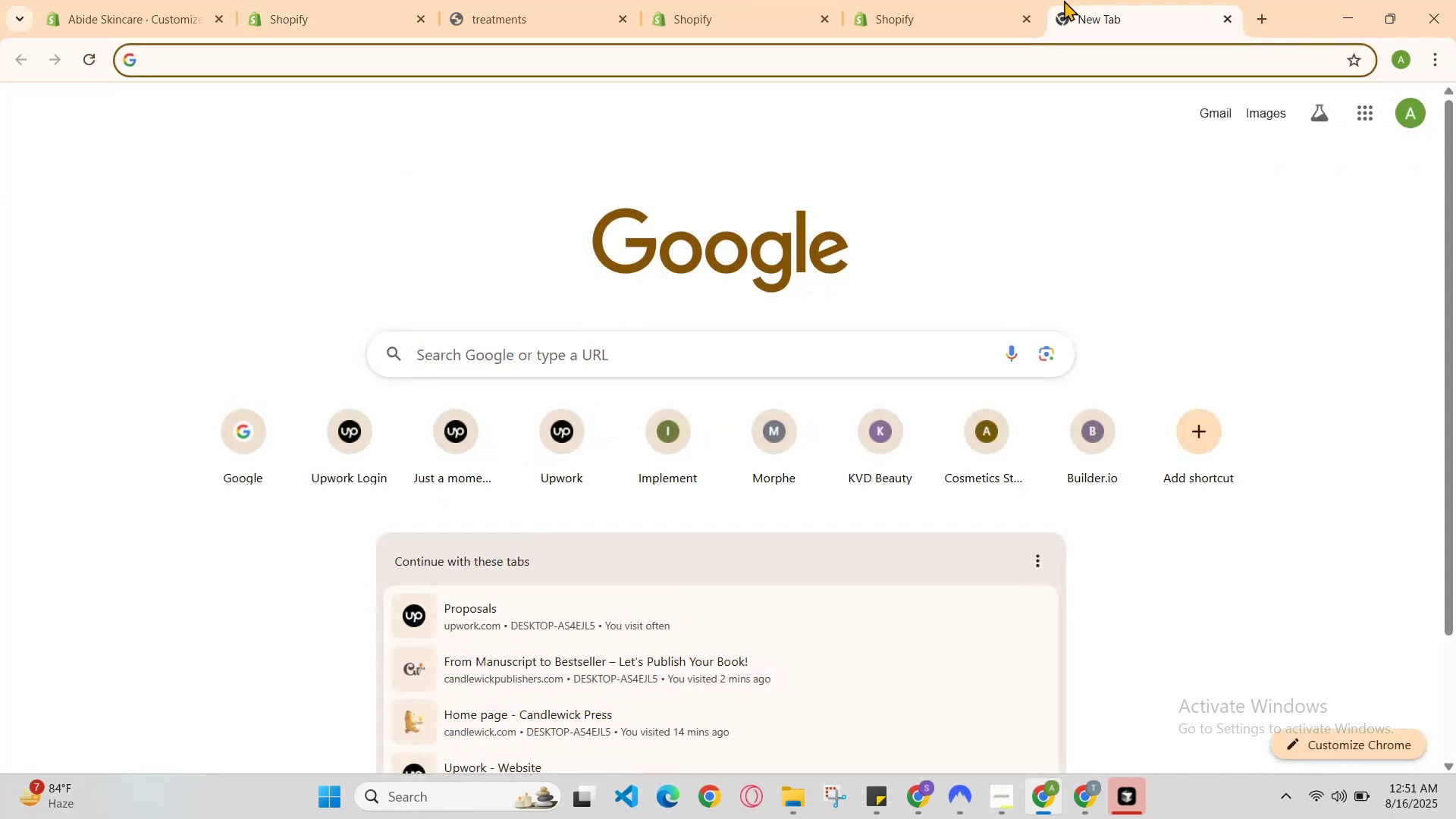 
type(row)
 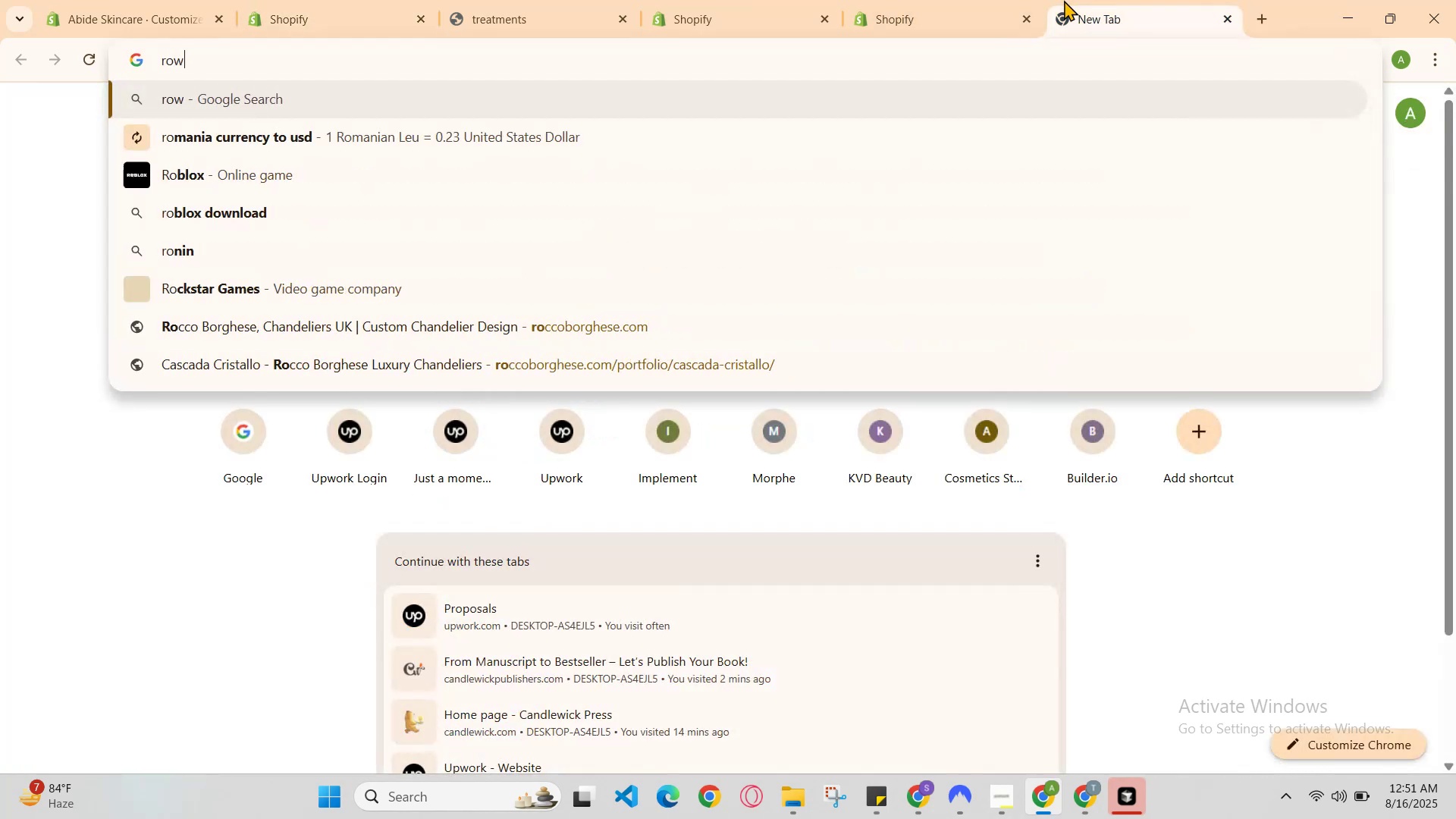 
key(Enter)
 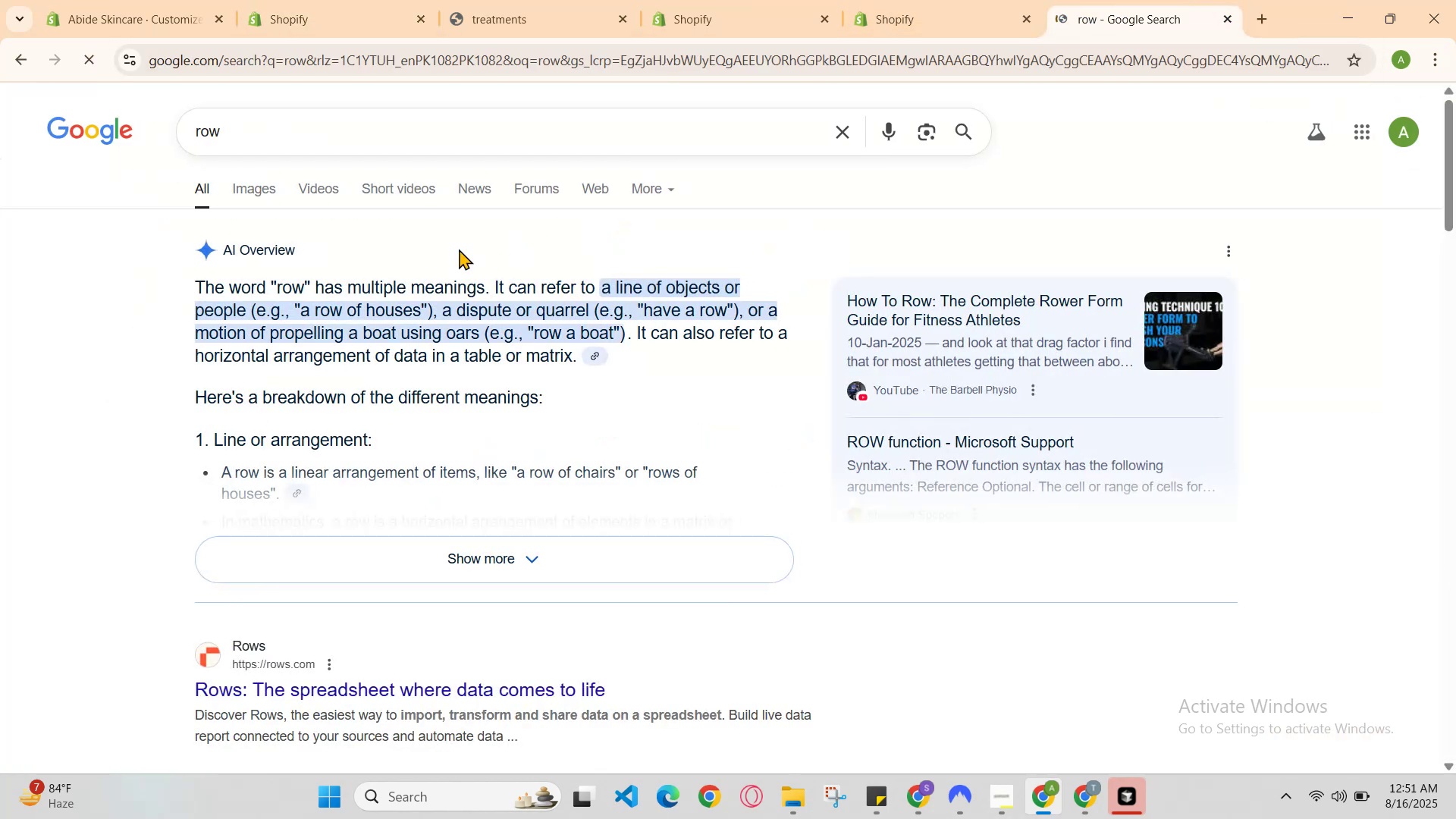 
left_click([254, 191])
 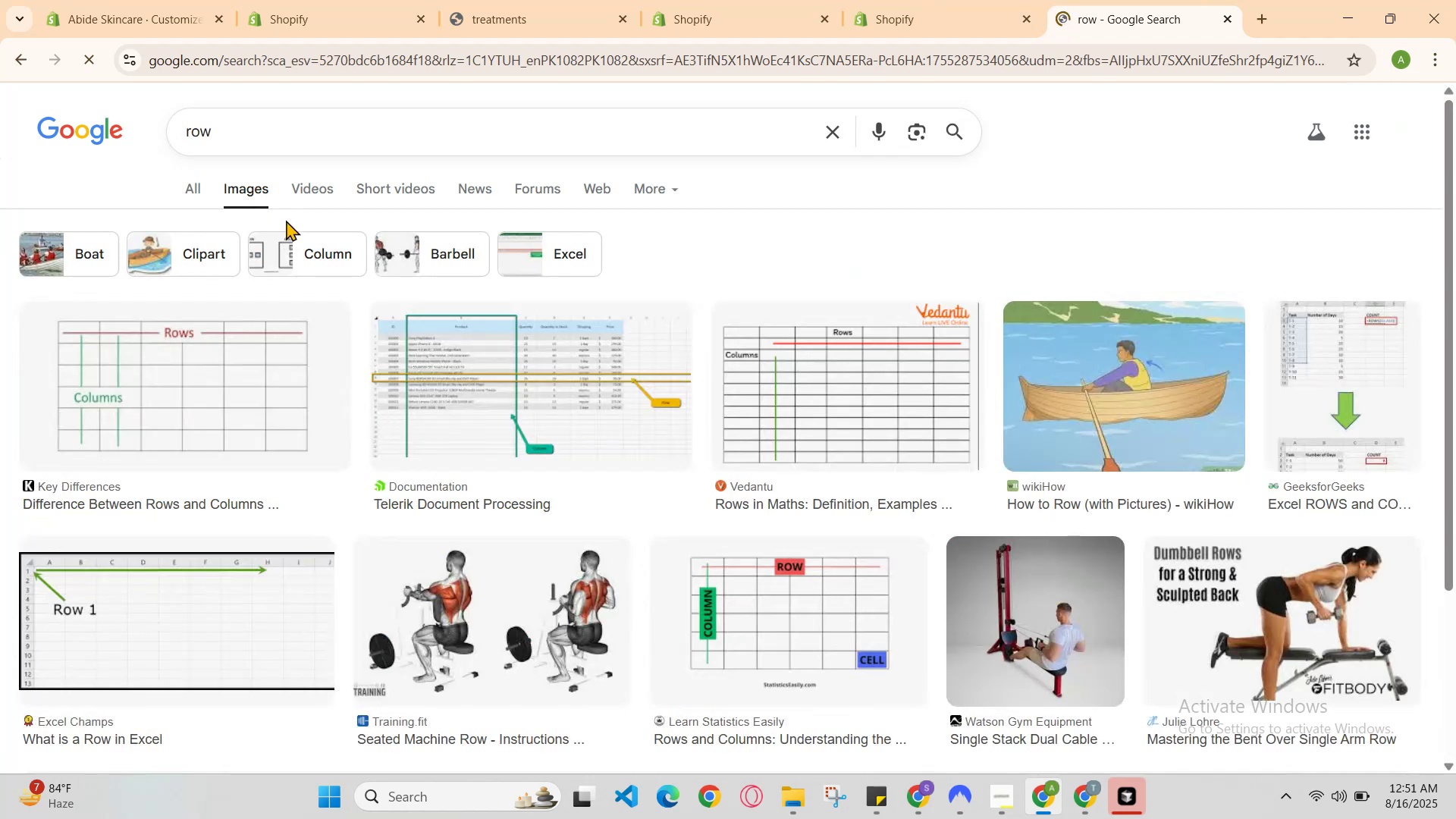 
scroll: coordinate [294, 415], scroll_direction: up, amount: 1.0
 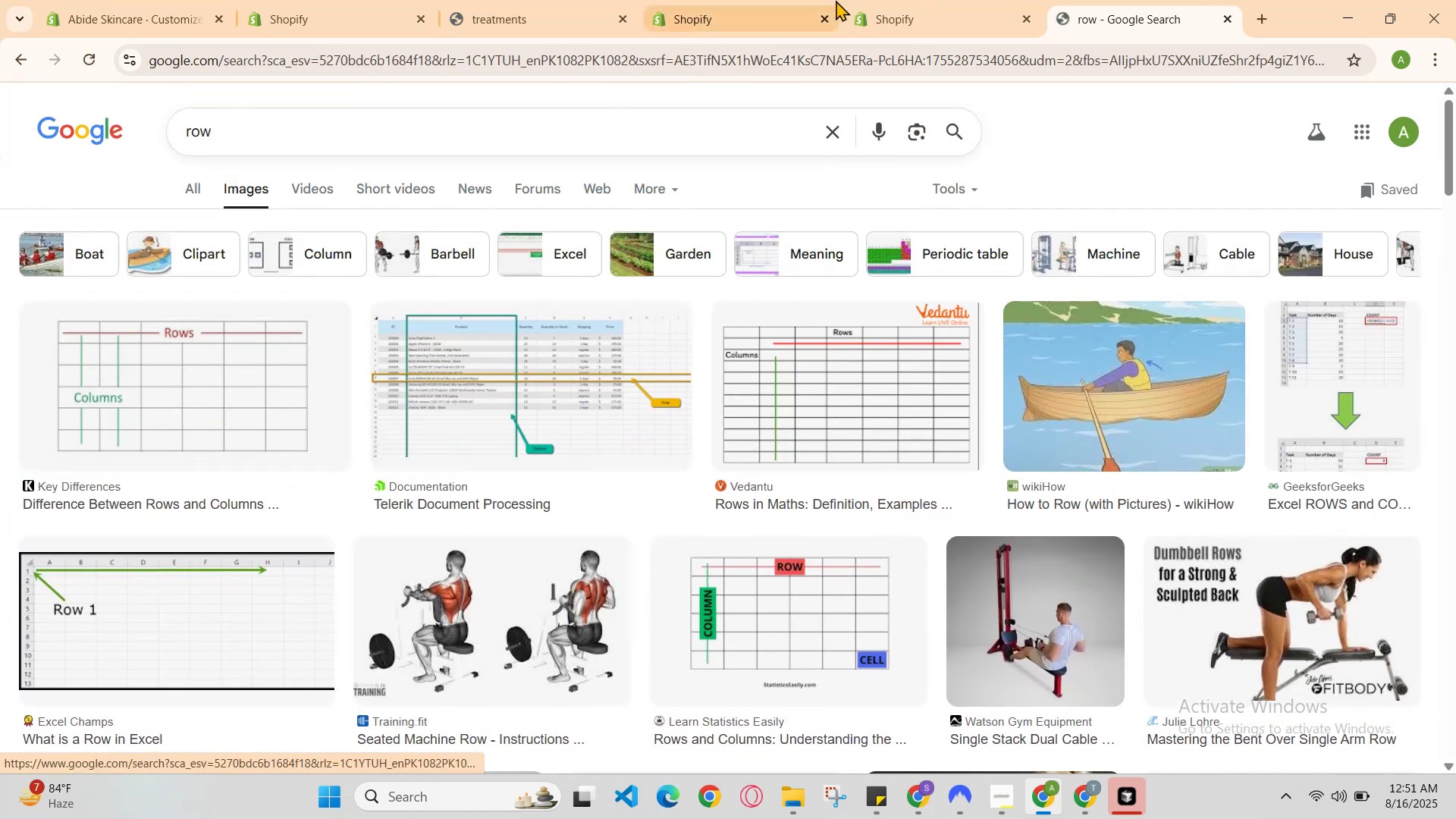 
left_click([1226, 14])
 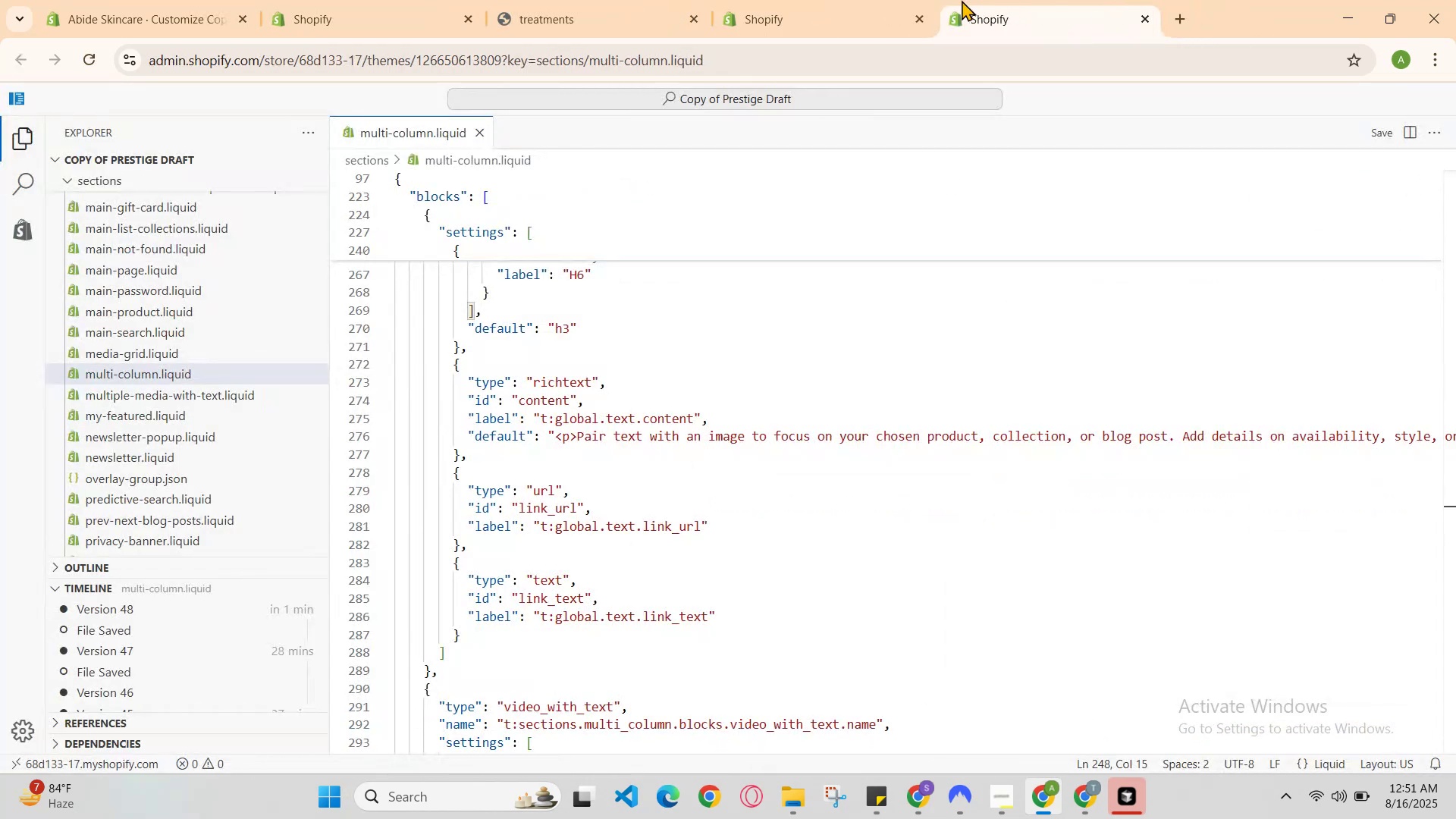 
scroll: coordinate [540, 491], scroll_direction: down, amount: 2.0
 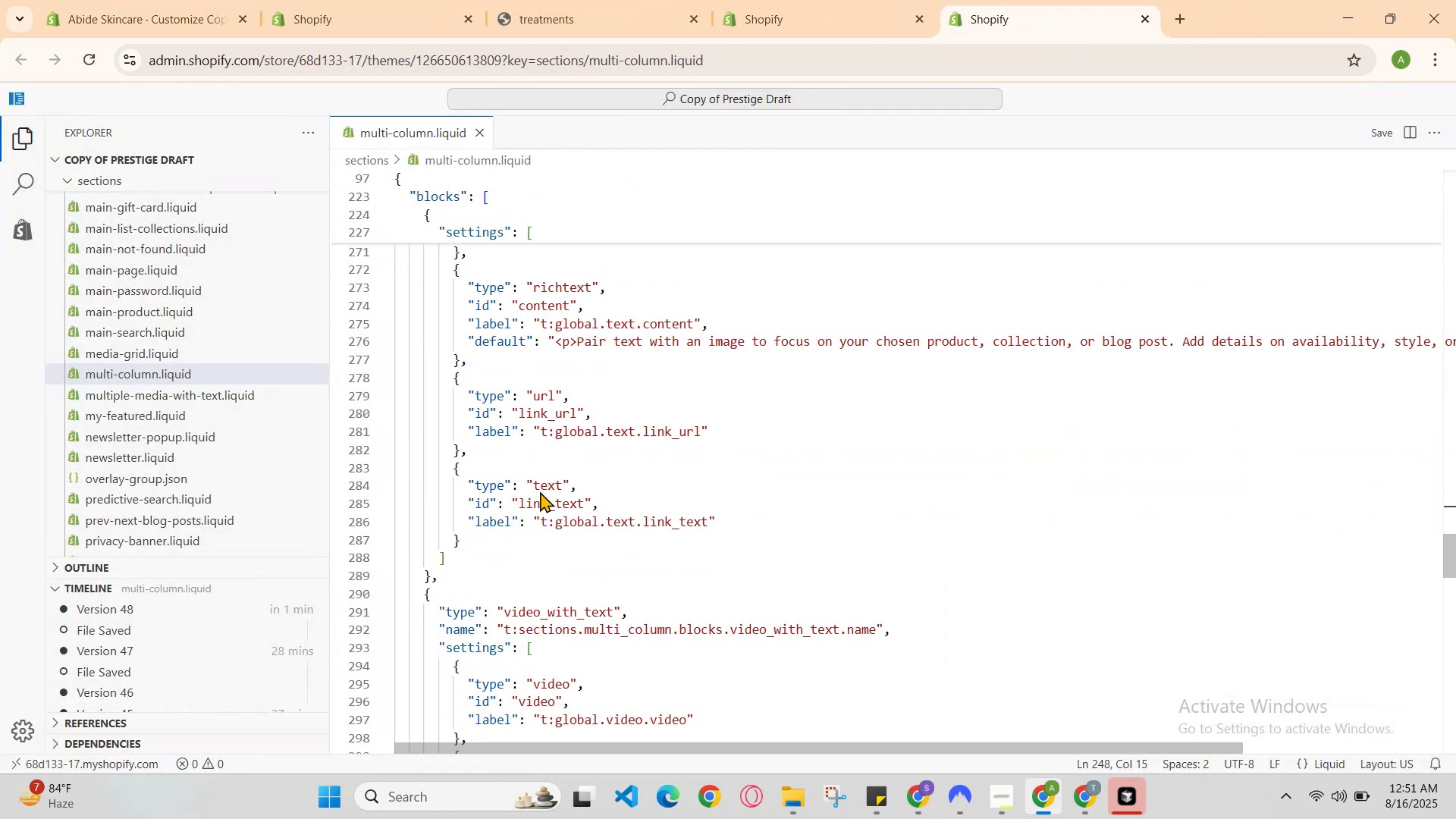 
scroll: coordinate [525, 529], scroll_direction: up, amount: 62.0
 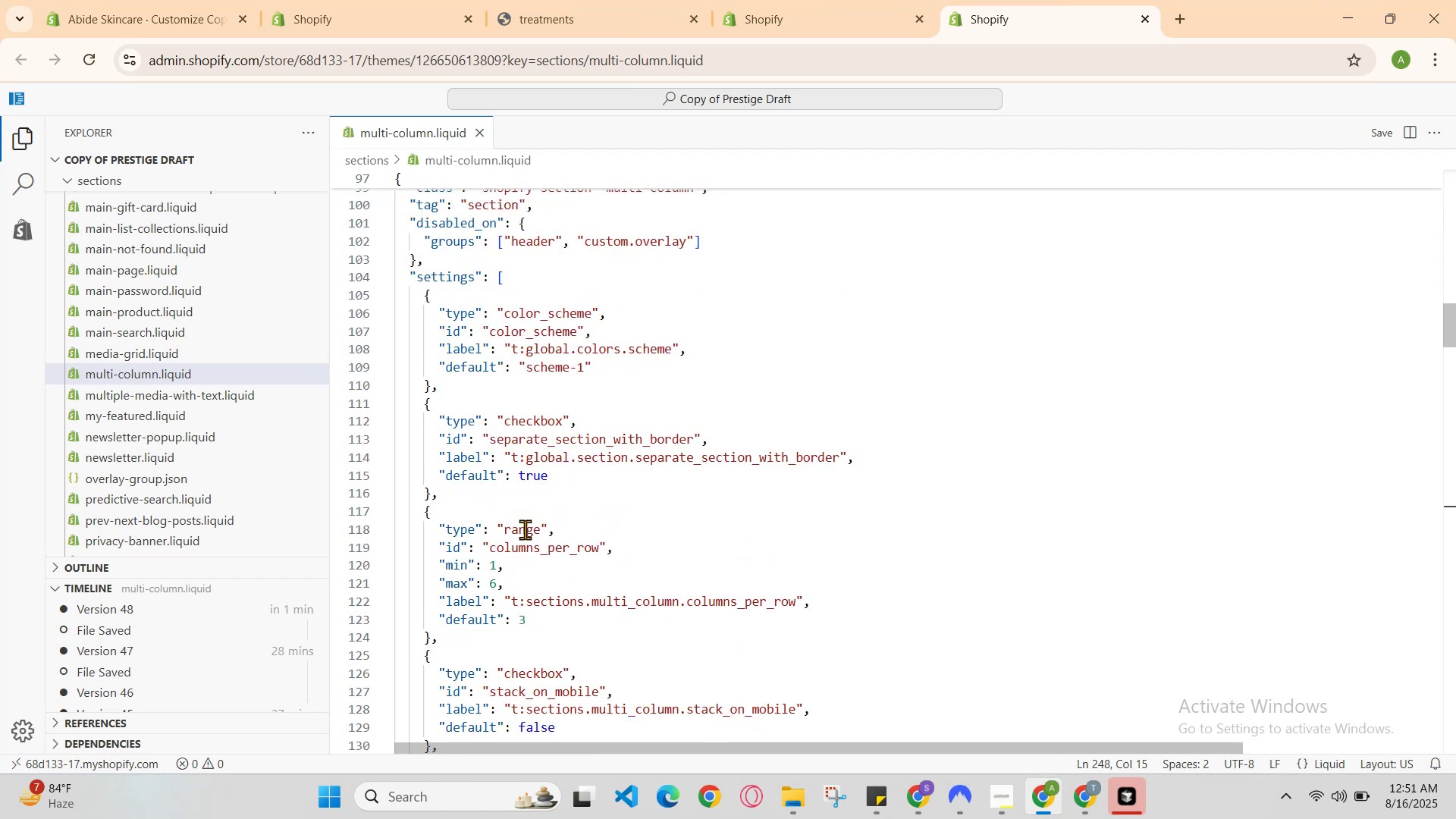 
scroll: coordinate [522, 530], scroll_direction: down, amount: 1.0
 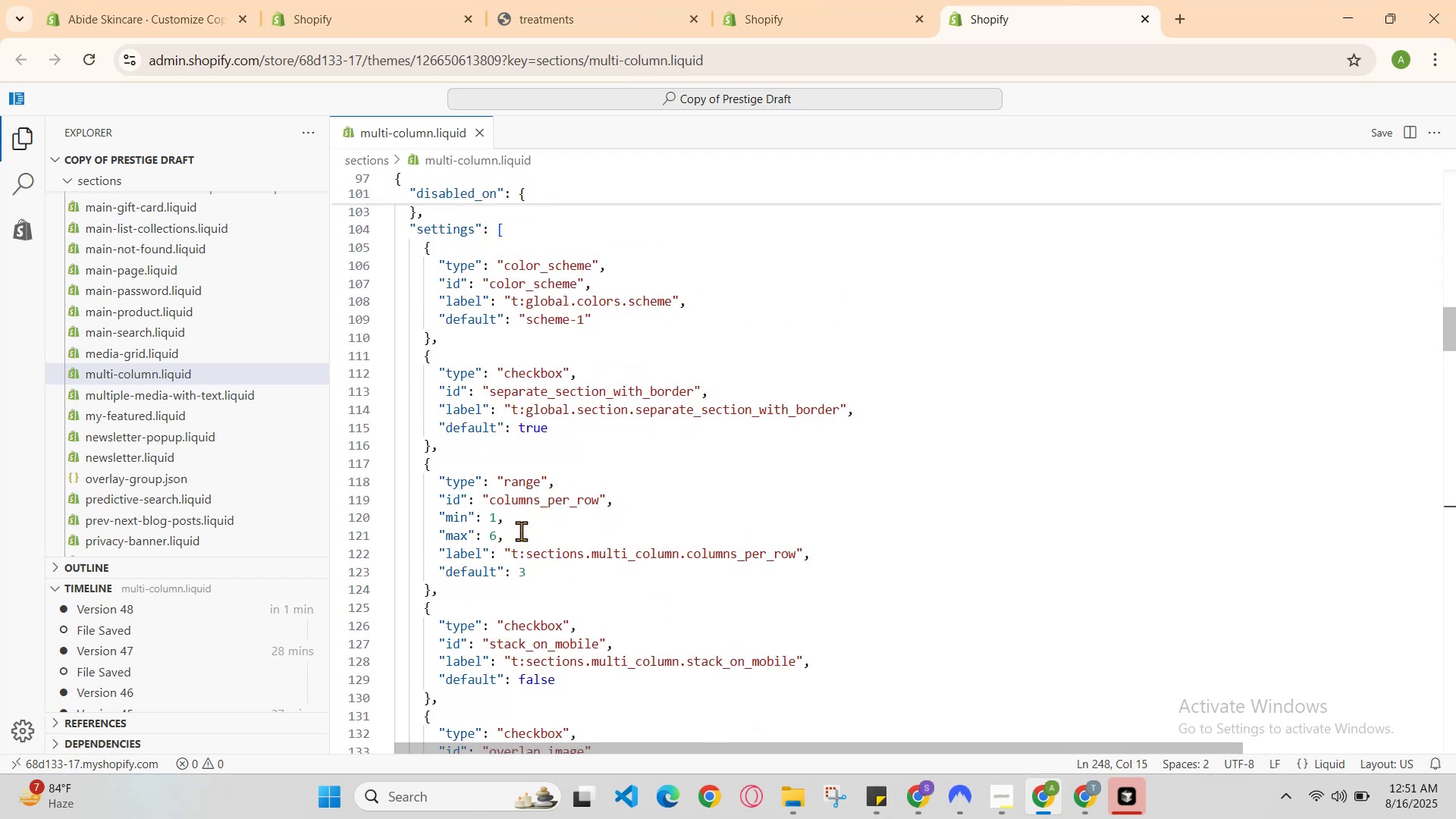 
scroll: coordinate [521, 531], scroll_direction: up, amount: 1.0
 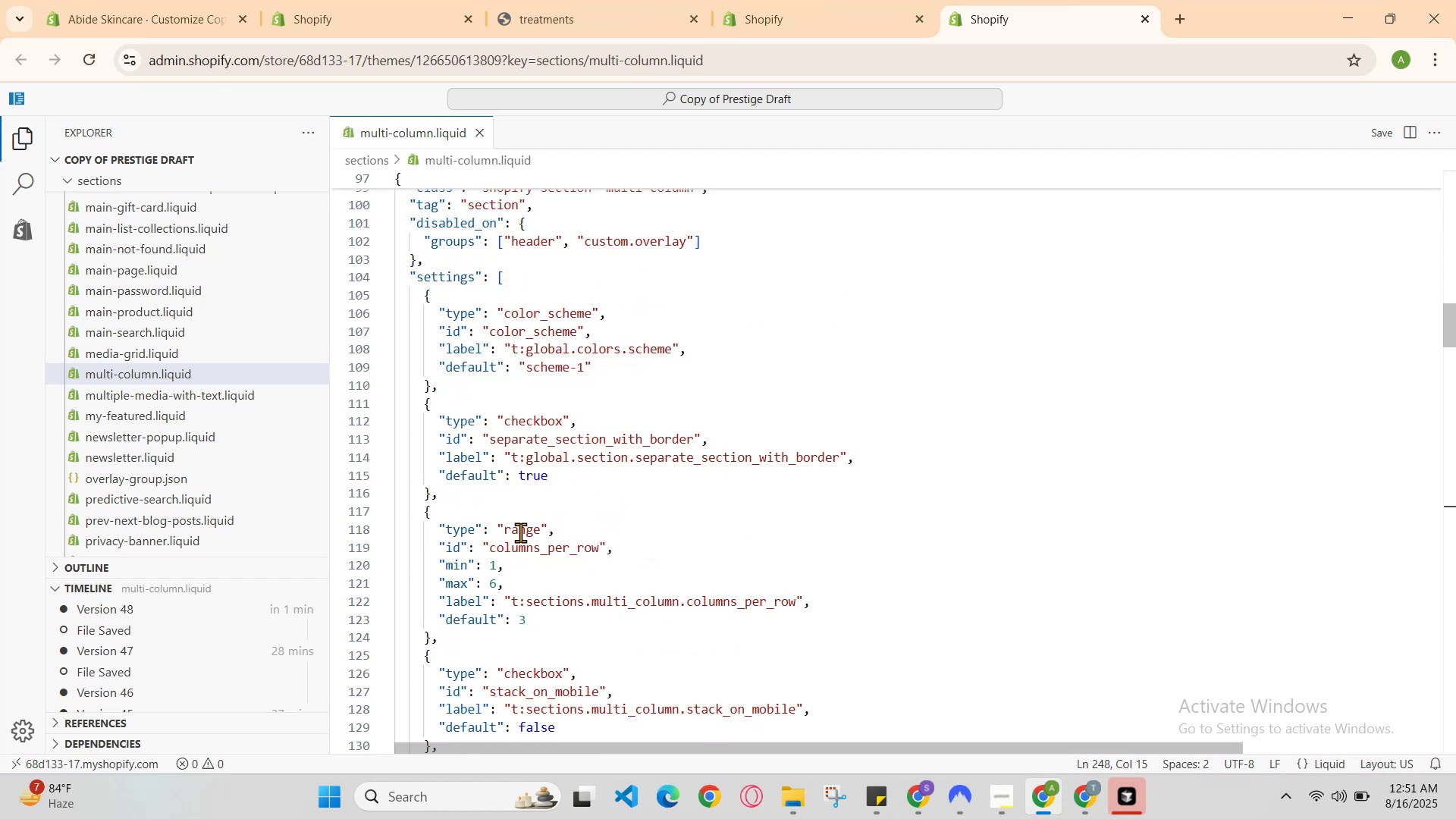 
scroll: coordinate [520, 532], scroll_direction: down, amount: 1.0
 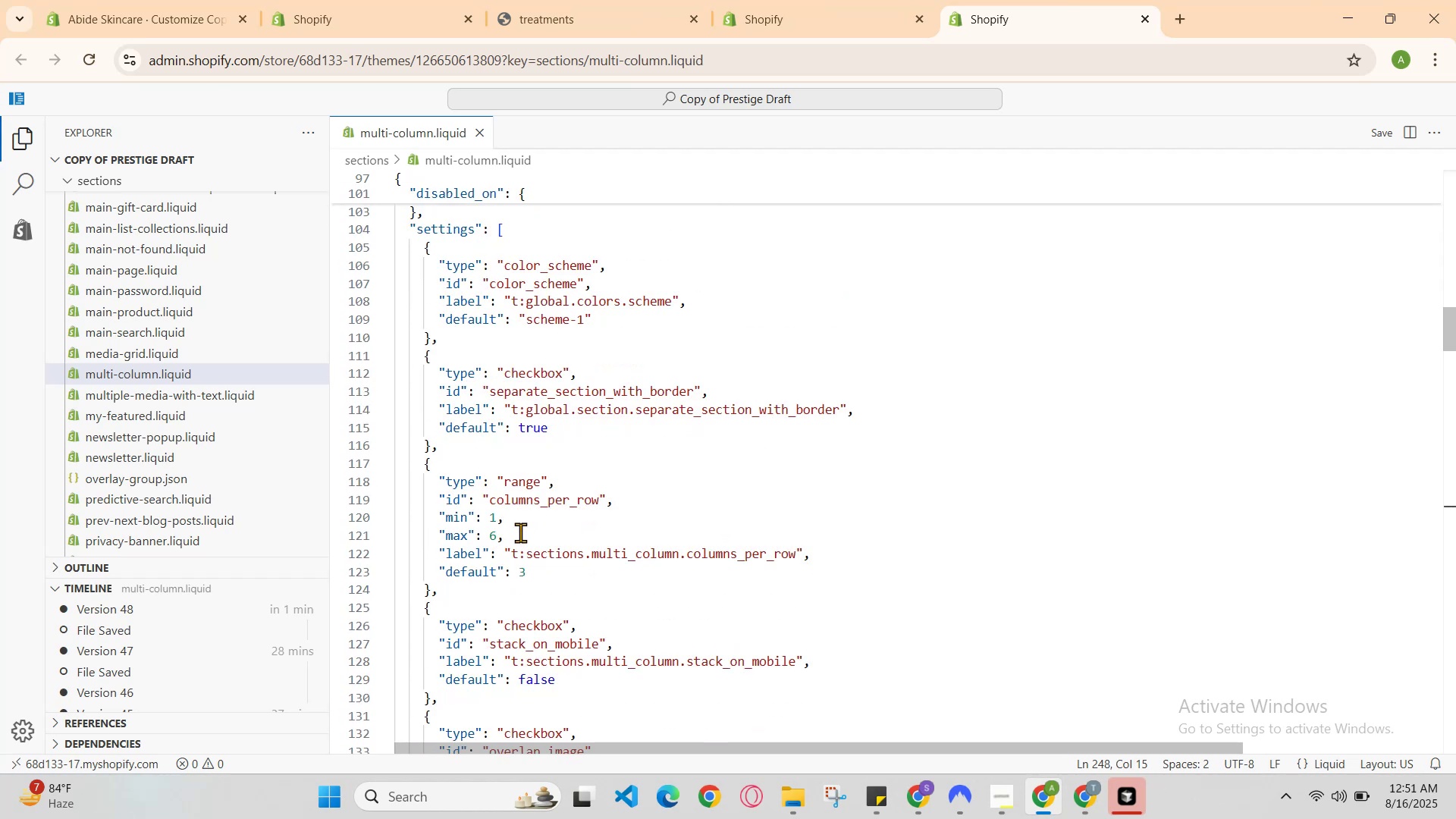 
scroll: coordinate [520, 532], scroll_direction: up, amount: 1.0
 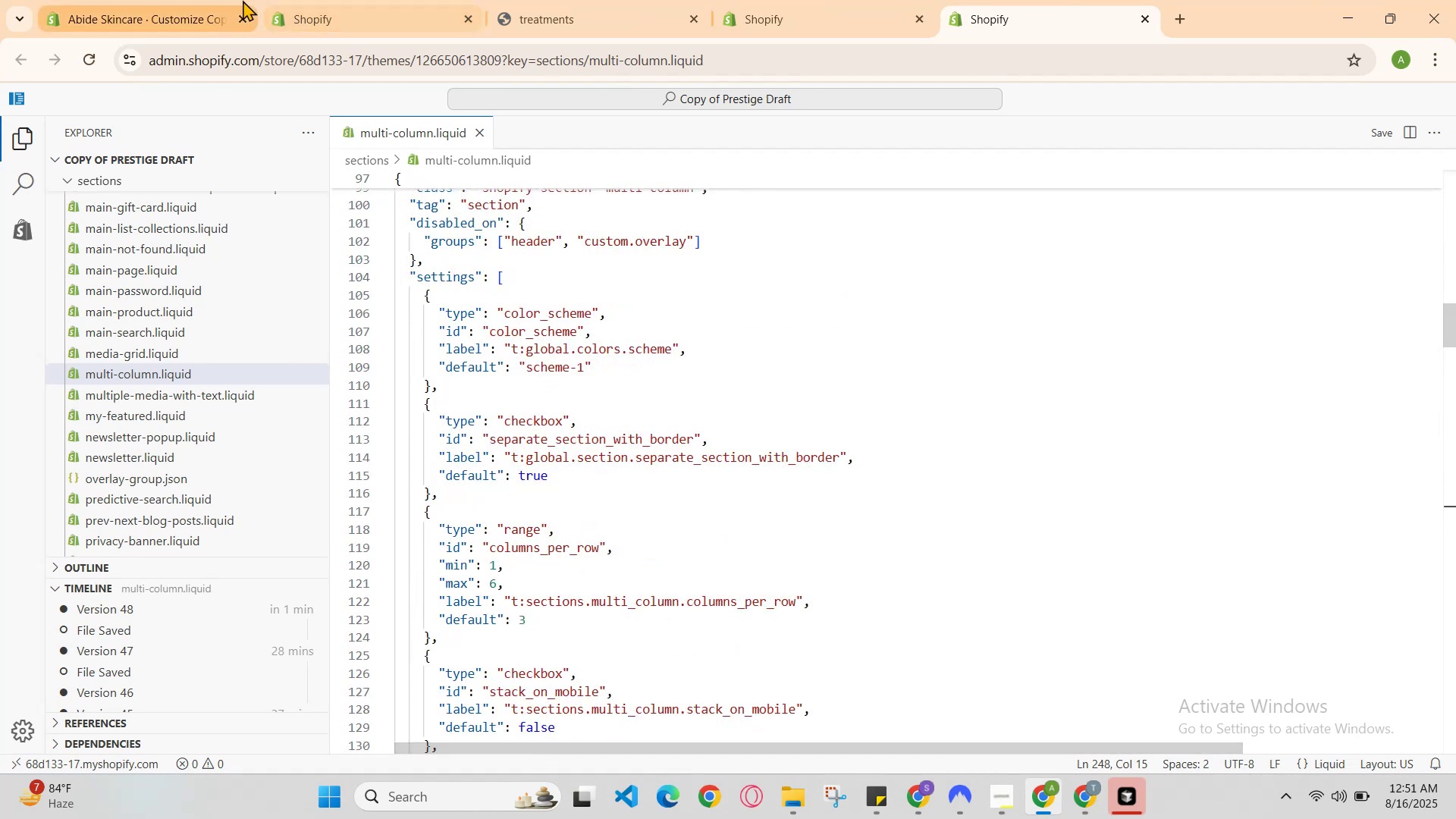 
left_click([303, 0])
 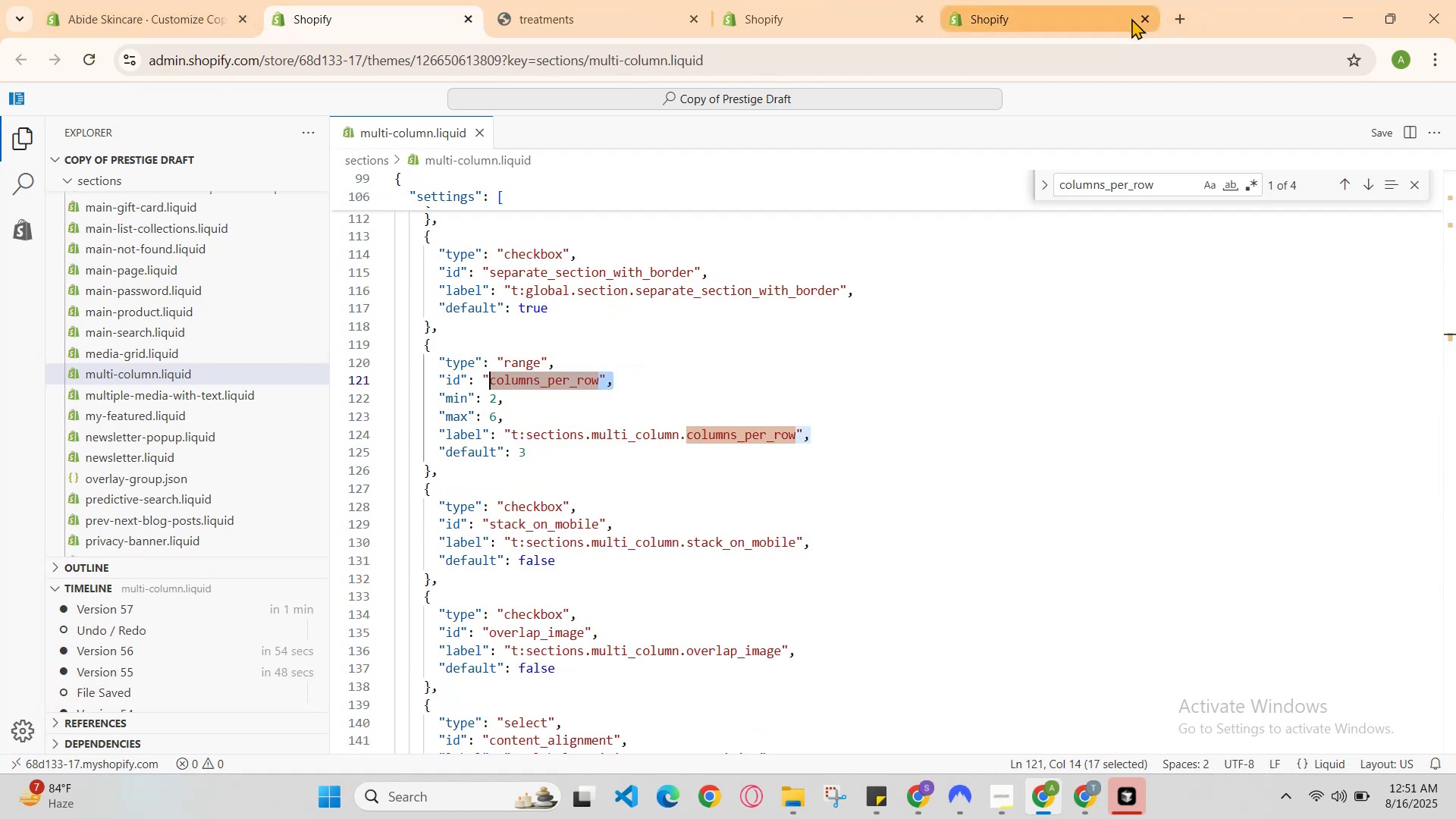 
left_click([1153, 20])
 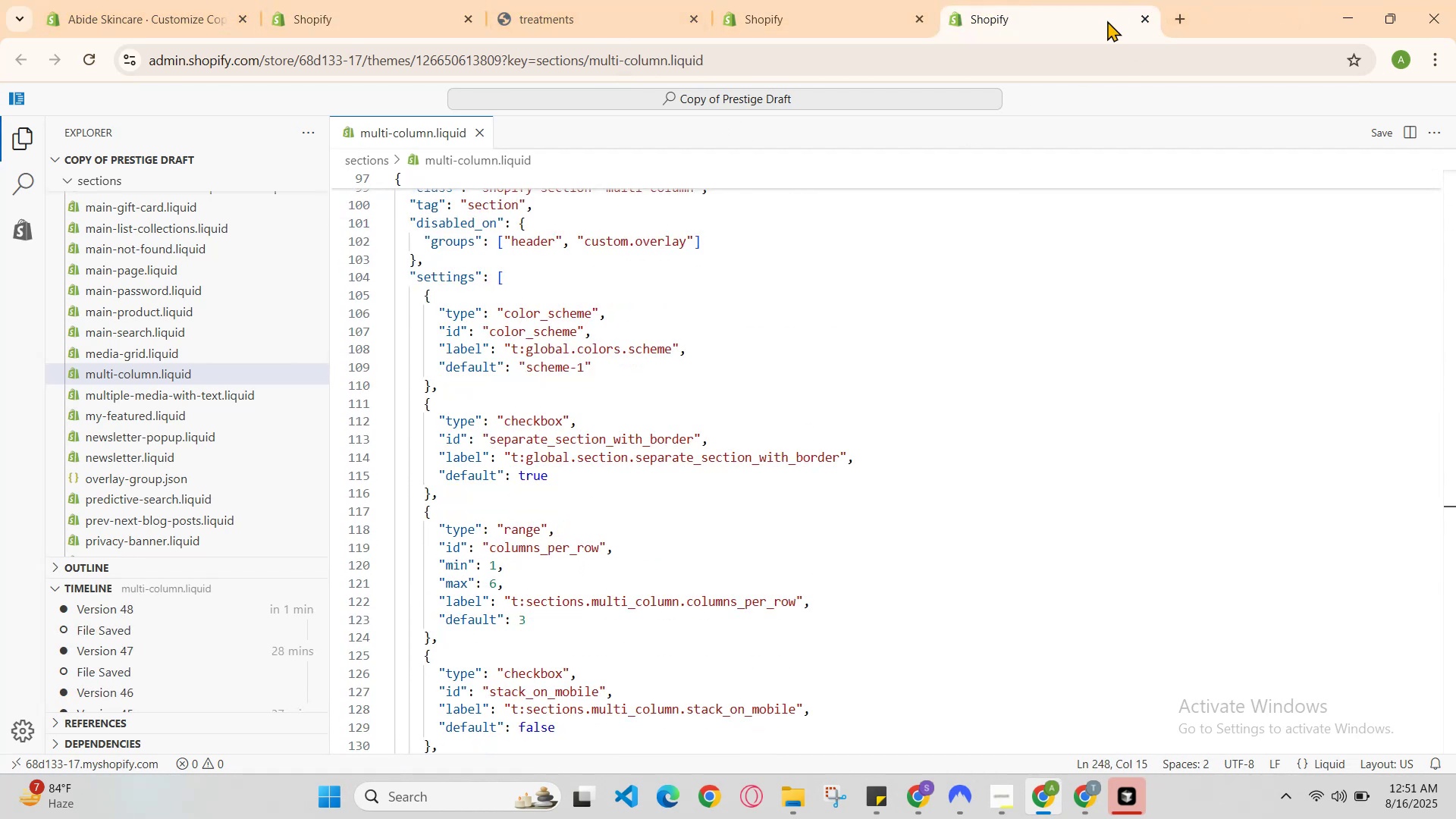 
left_click([1147, 18])
 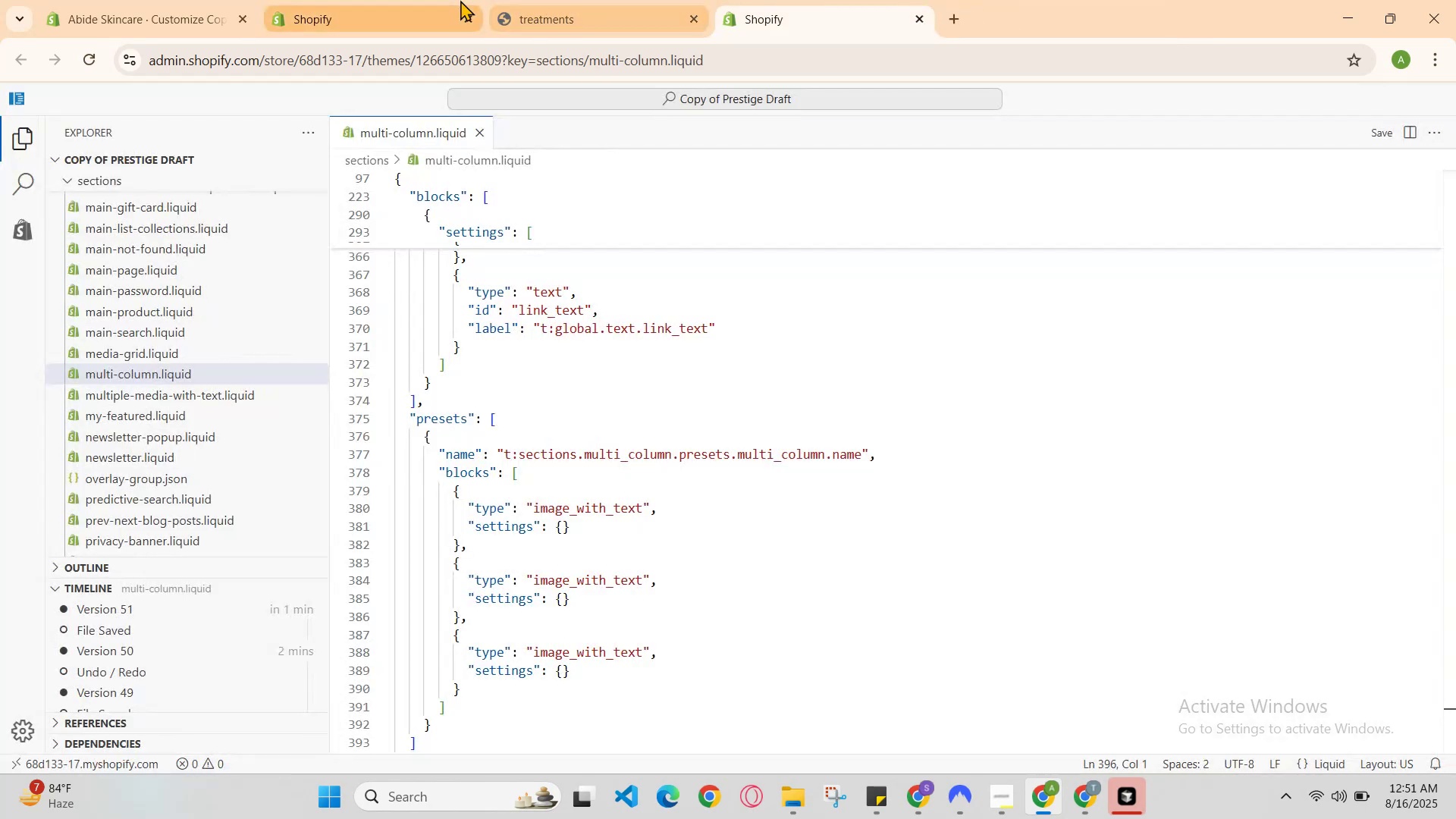 
left_click([457, 0])
 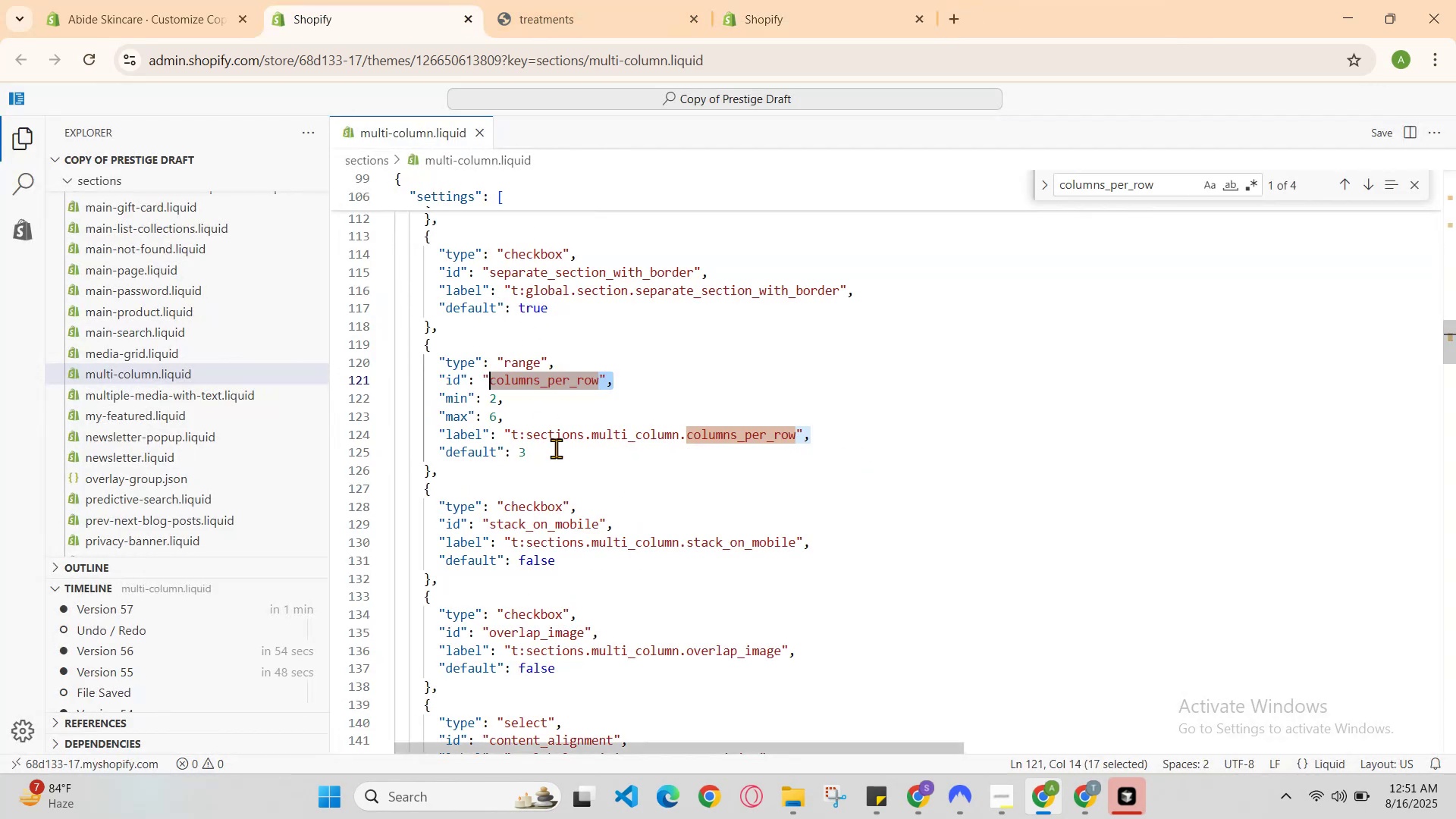 
scroll: coordinate [562, 482], scroll_direction: none, amount: 0.0
 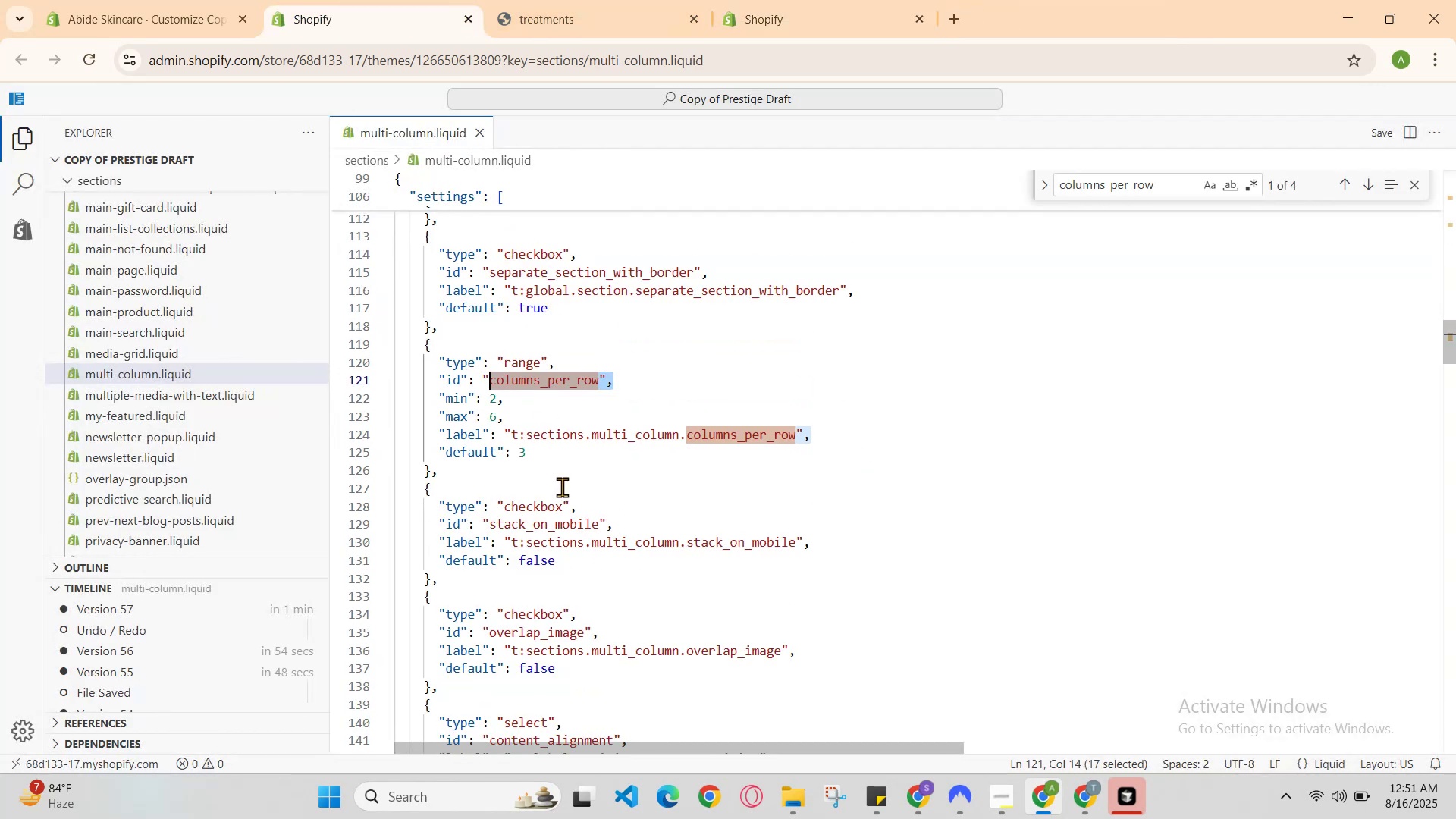 
scroll: coordinate [562, 501], scroll_direction: up, amount: 2.0
 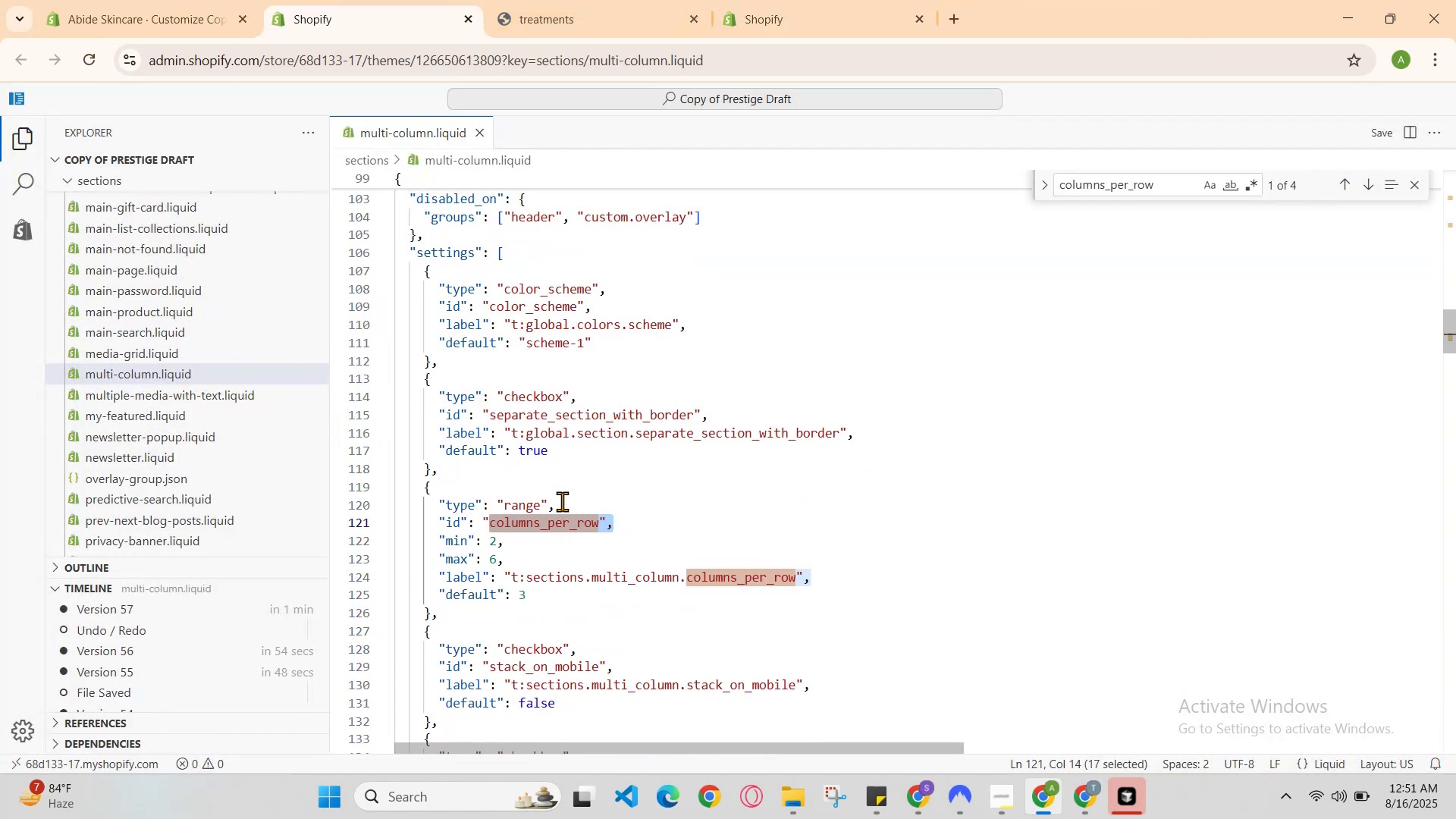 
scroll: coordinate [562, 501], scroll_direction: down, amount: 1.0
 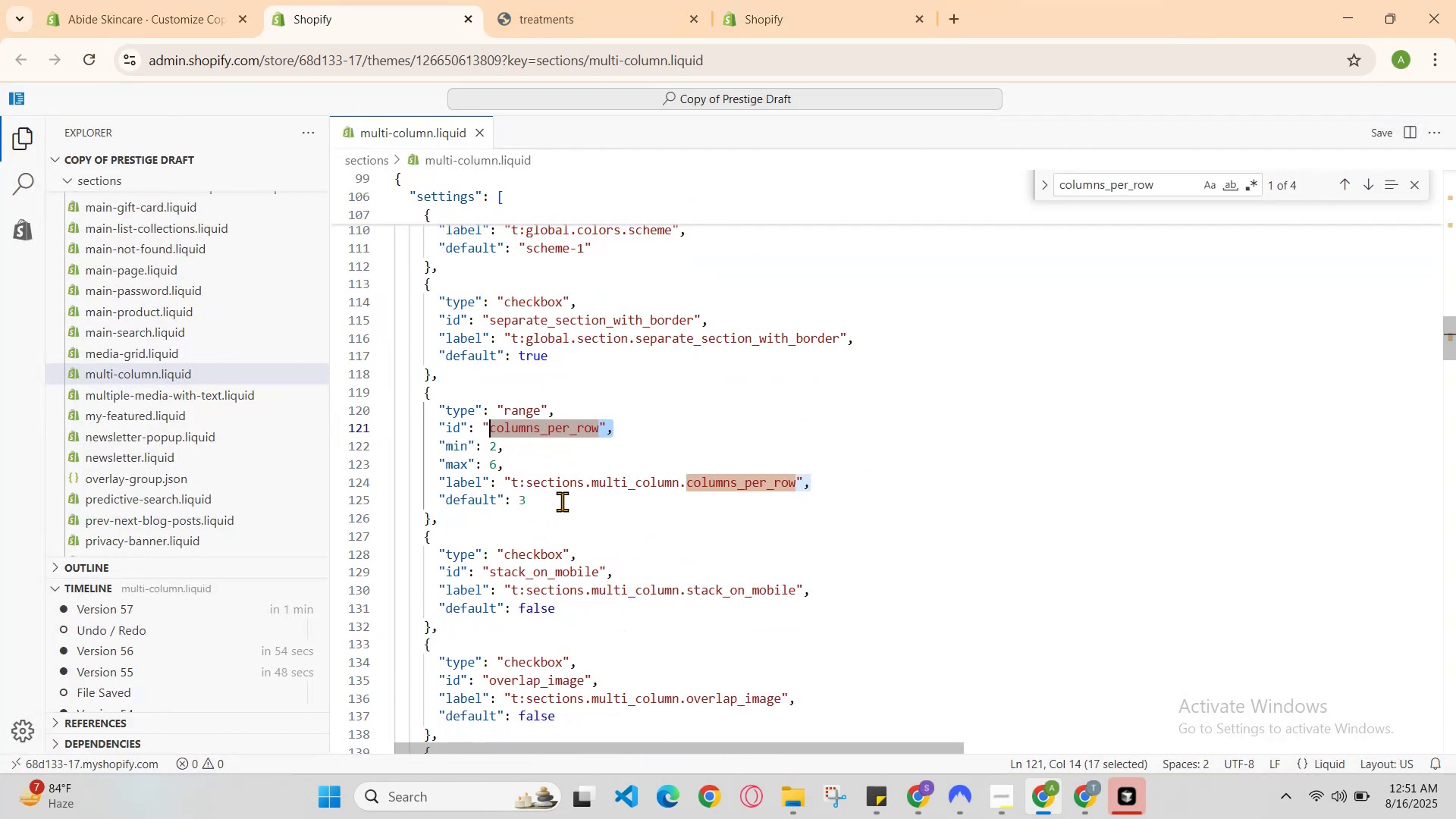 
scroll: coordinate [562, 510], scroll_direction: up, amount: 3.0
 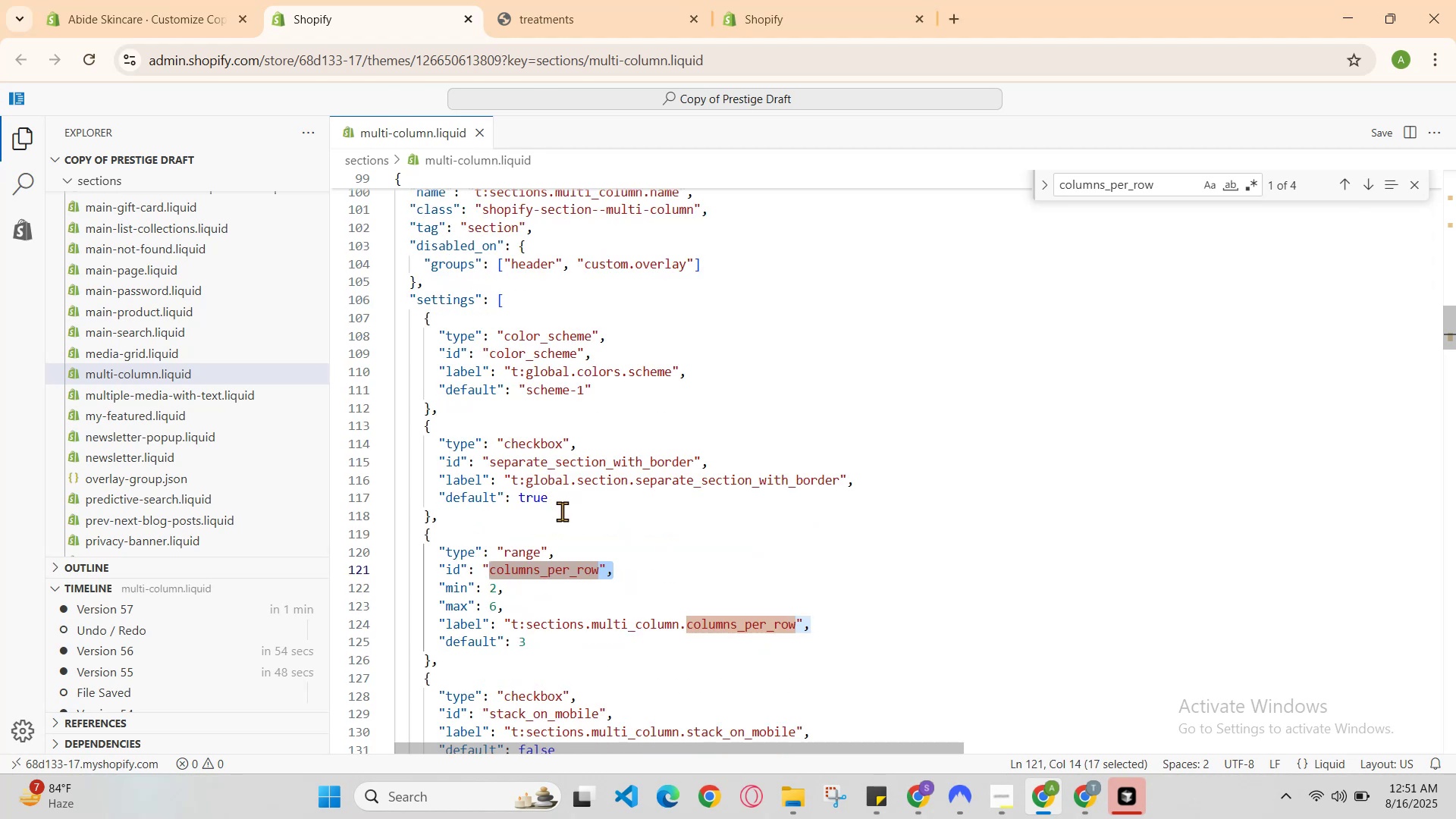 
scroll: coordinate [563, 515], scroll_direction: down, amount: 3.0
 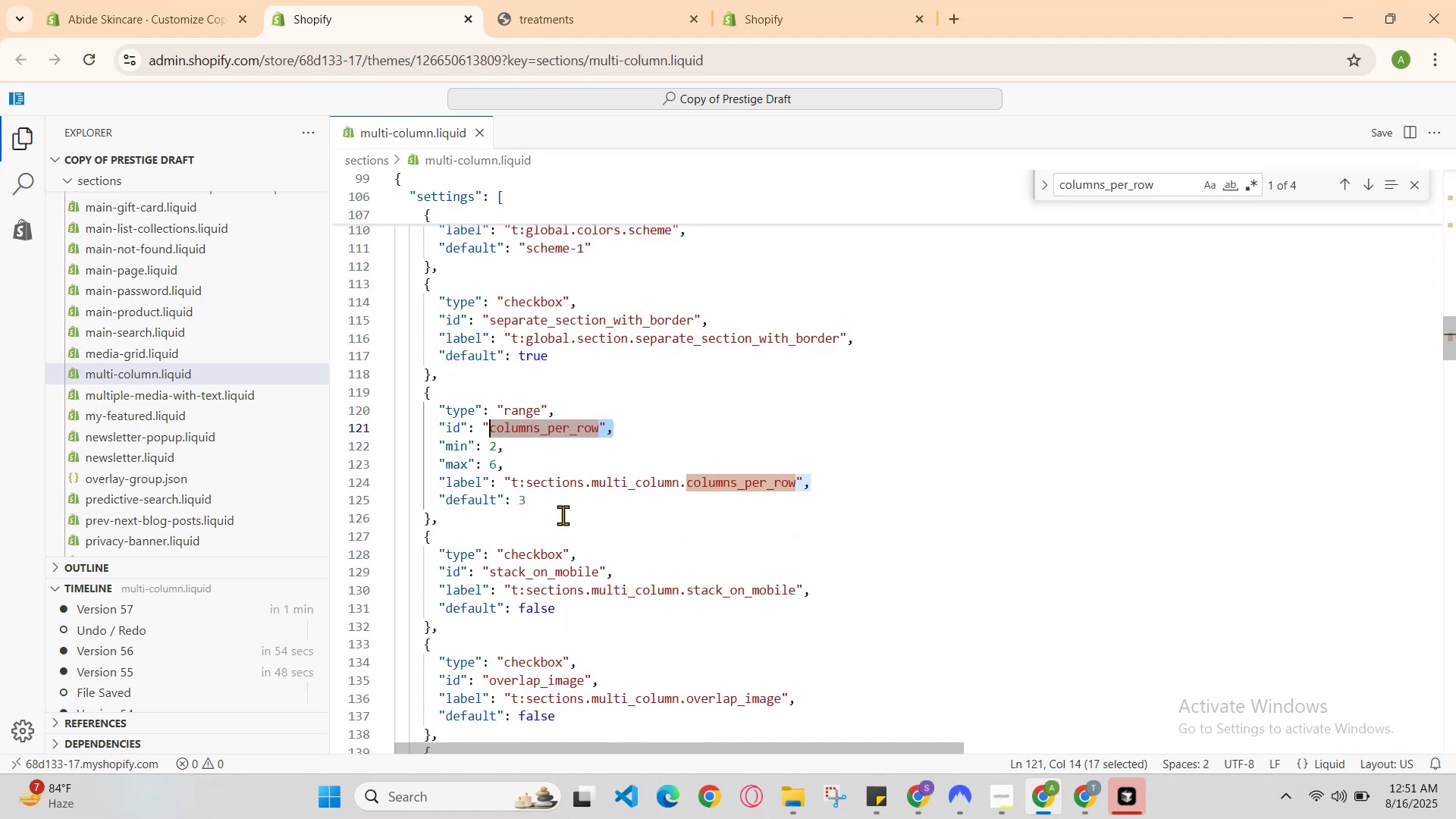 
scroll: coordinate [563, 515], scroll_direction: up, amount: 2.0
 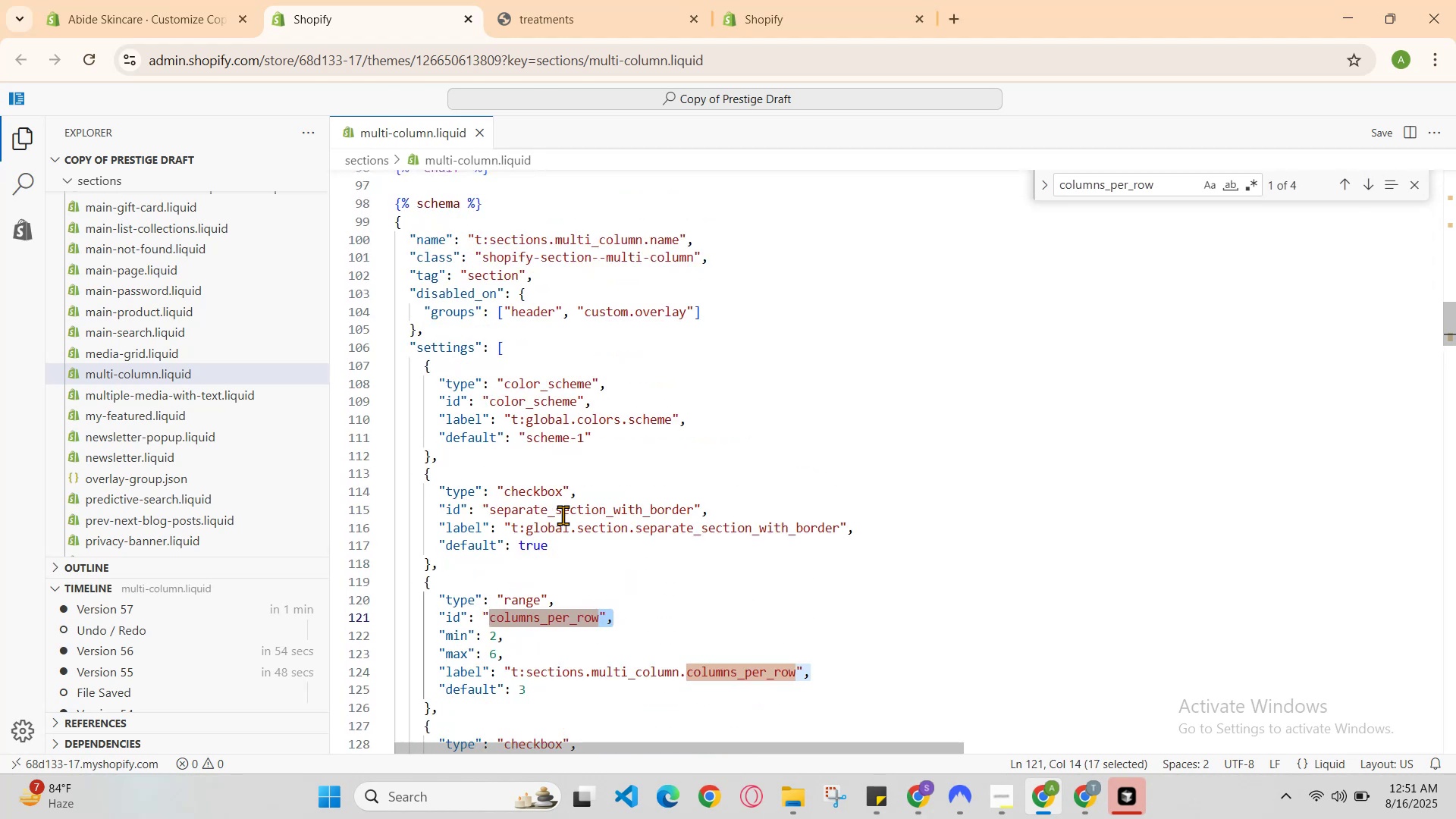 
scroll: coordinate [563, 516], scroll_direction: down, amount: 1.0
 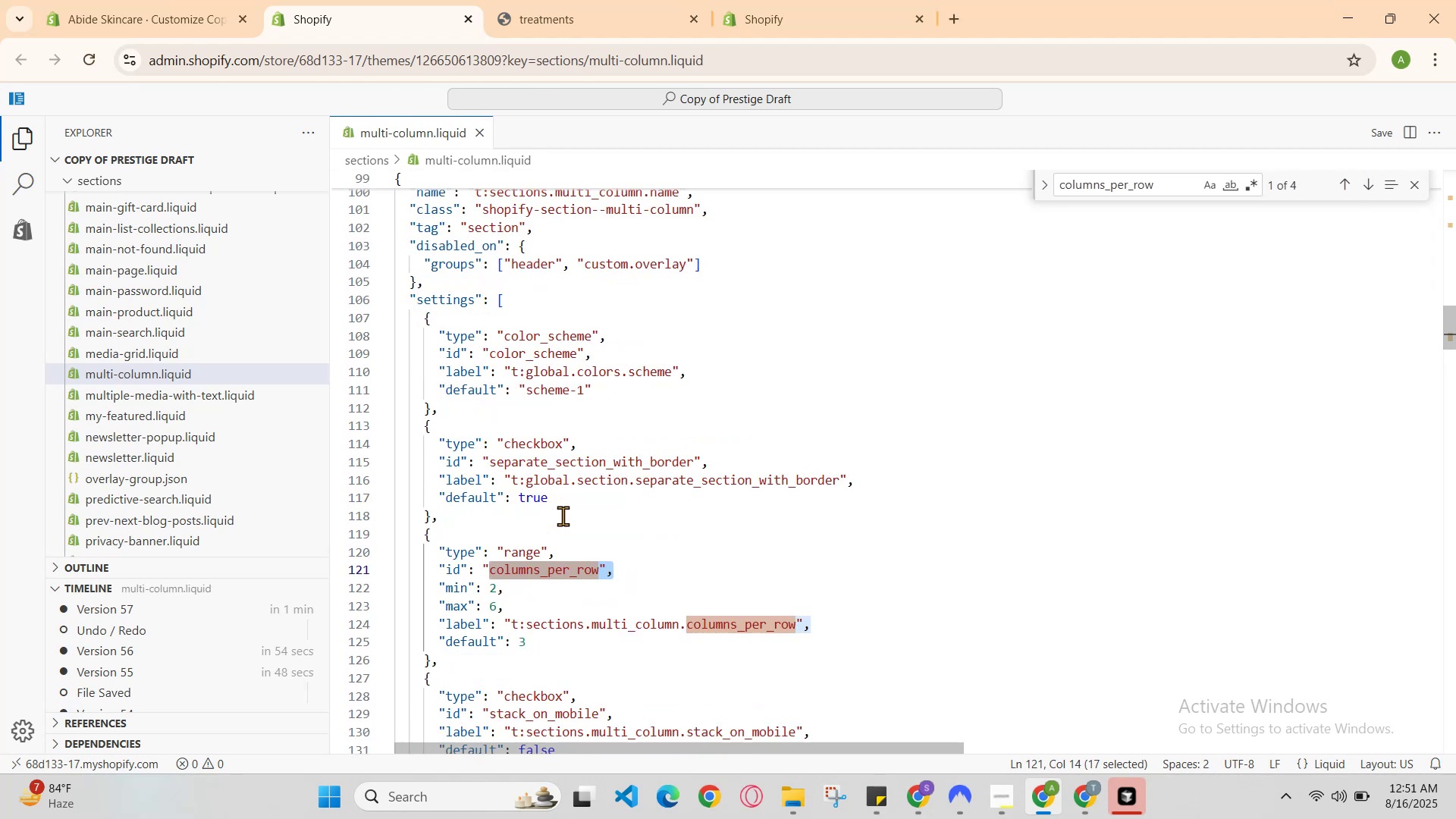 
scroll: coordinate [563, 539], scroll_direction: none, amount: 0.0
 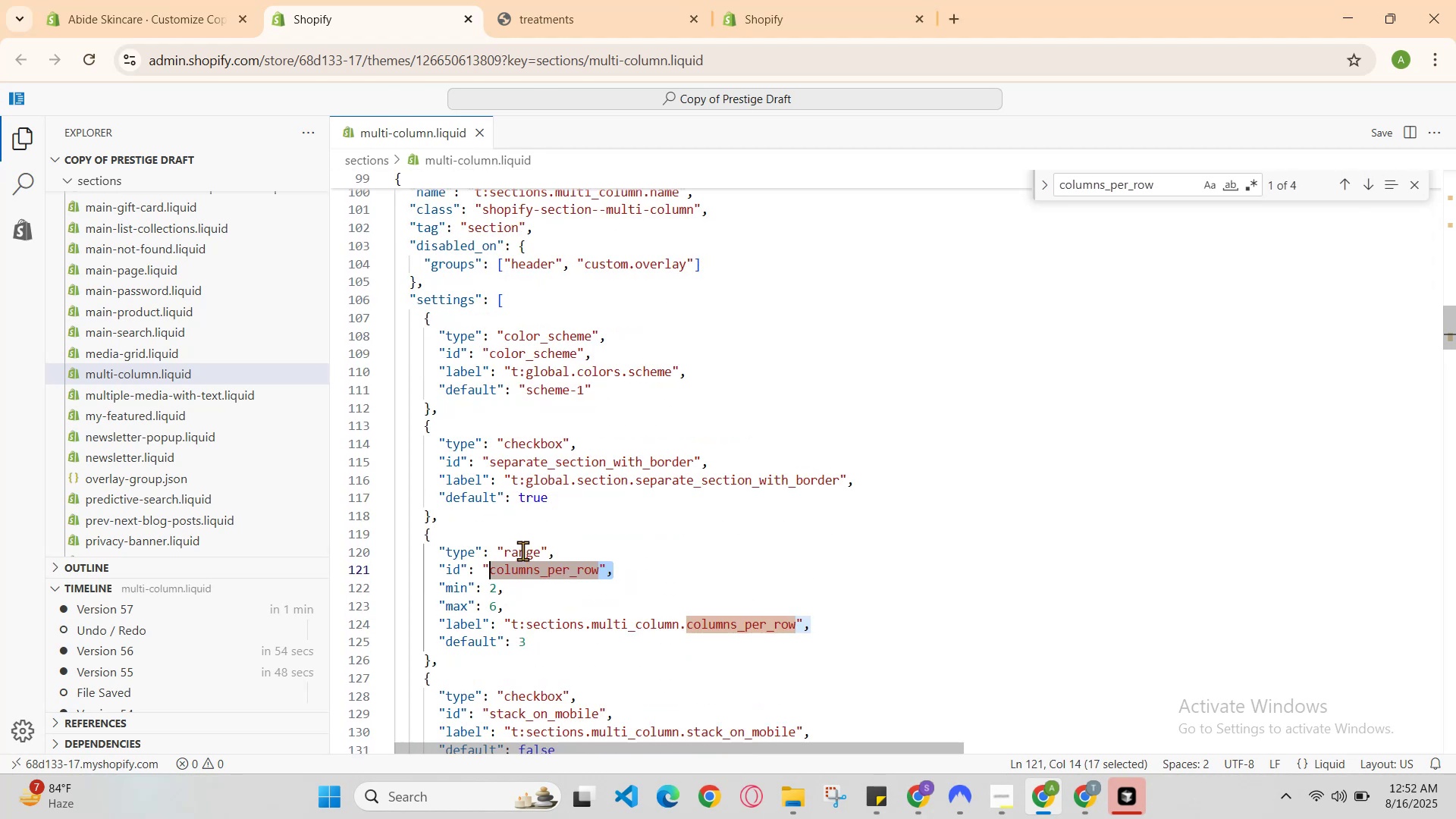 
left_click([522, 554])
 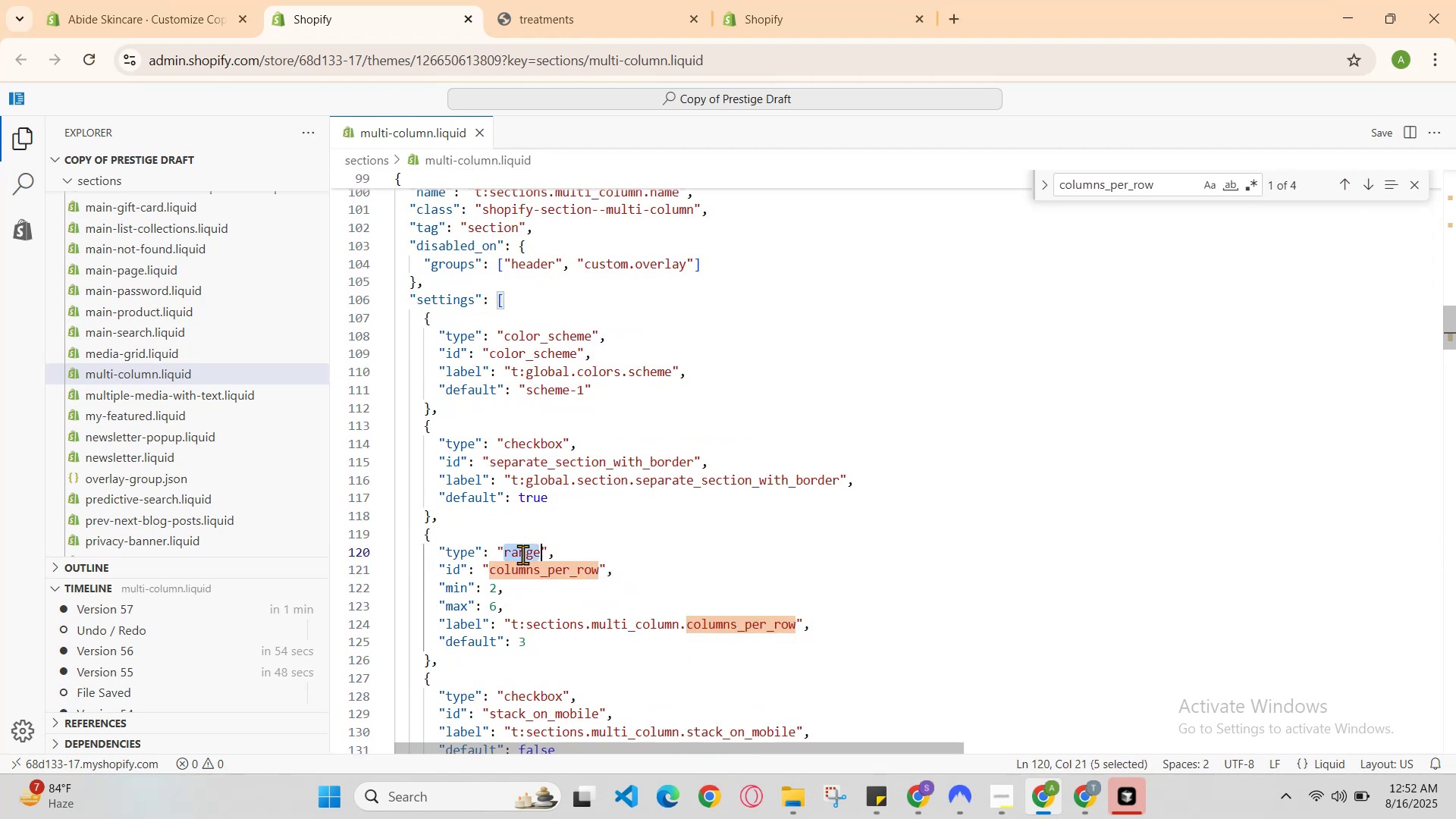 
double_click([522, 554])
 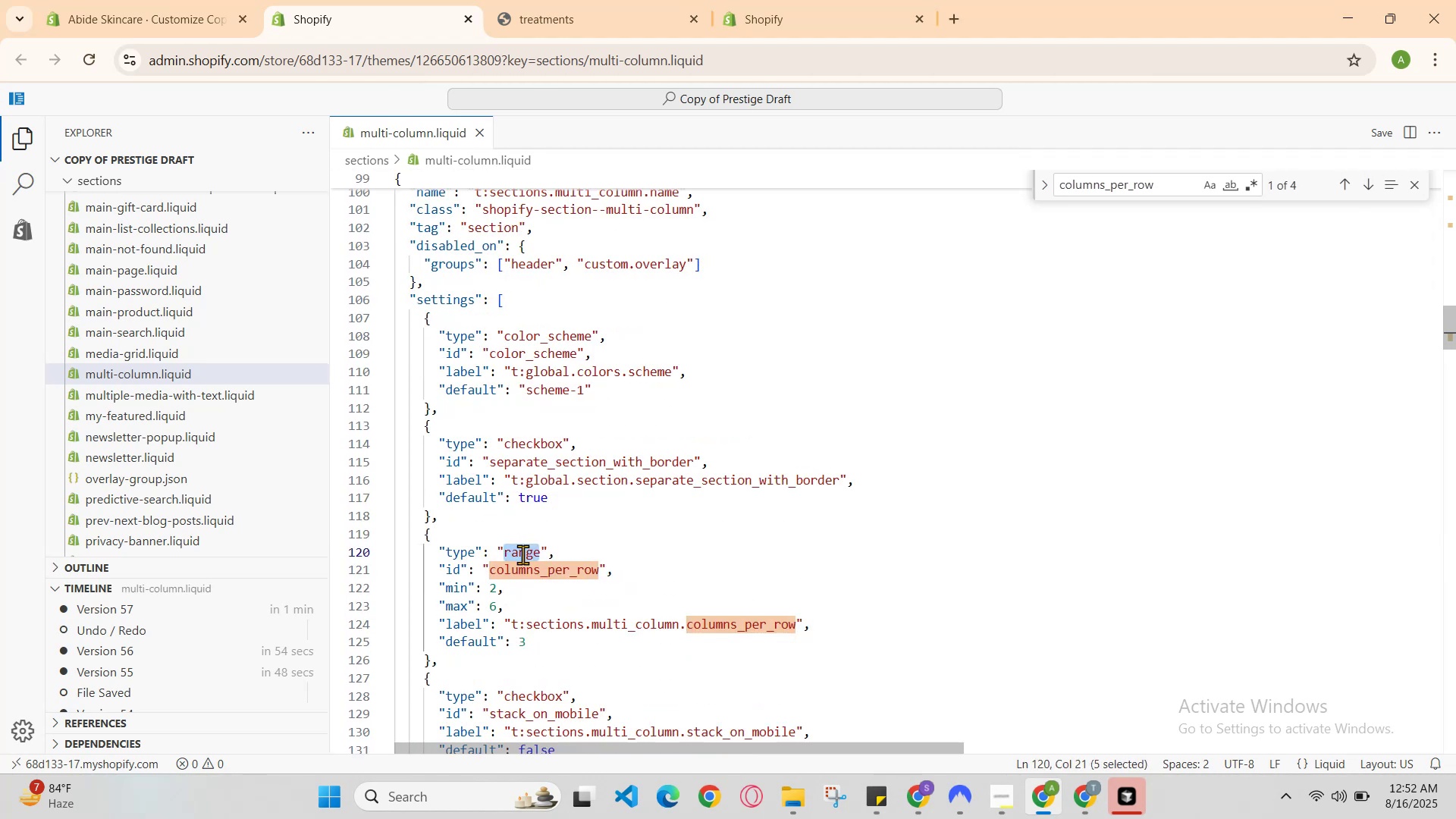 
key(Control+C)
 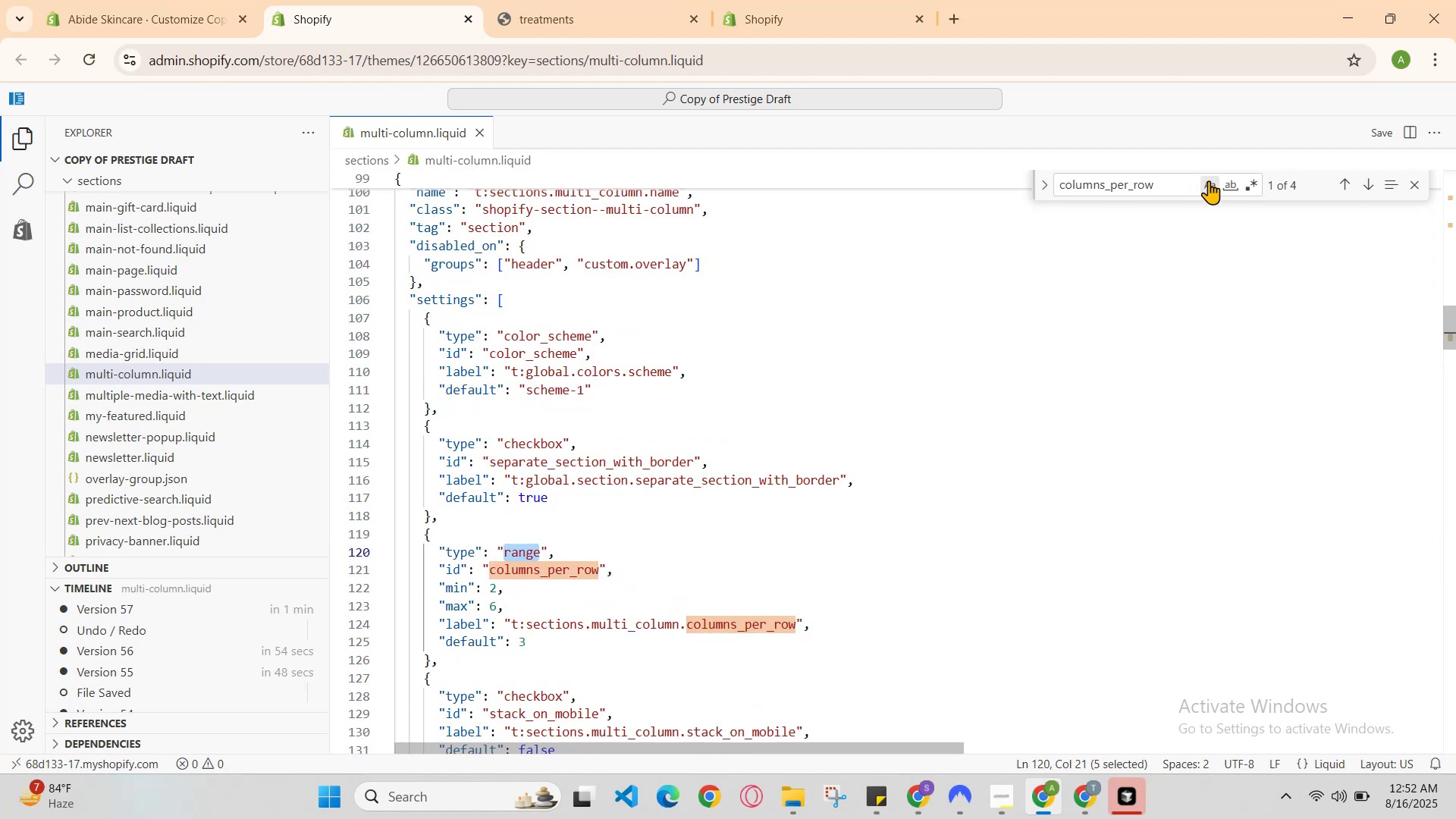 
left_click_drag(start_coordinate=[1181, 177], to_coordinate=[1000, 199])
 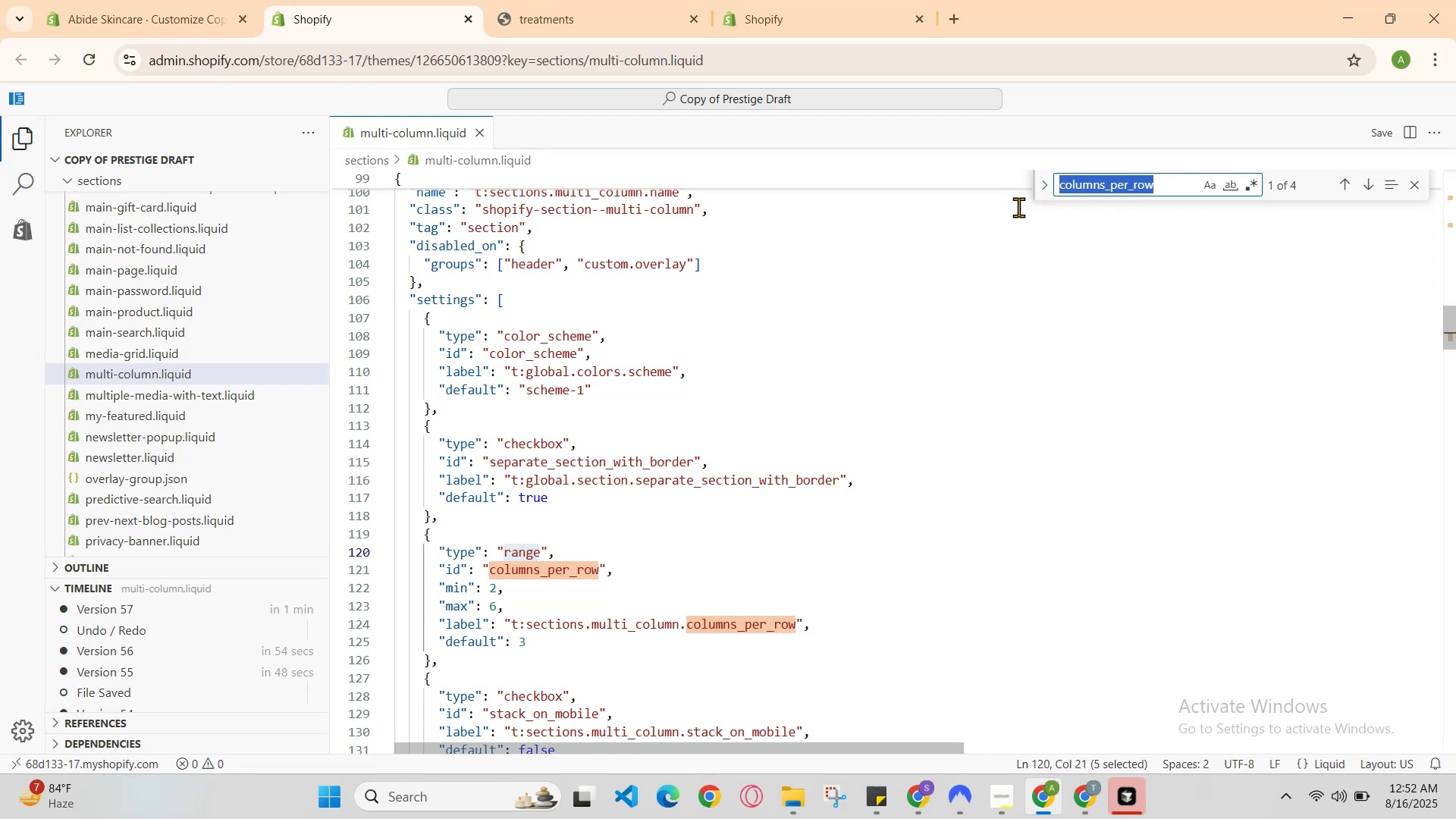 
key(Control+B)
 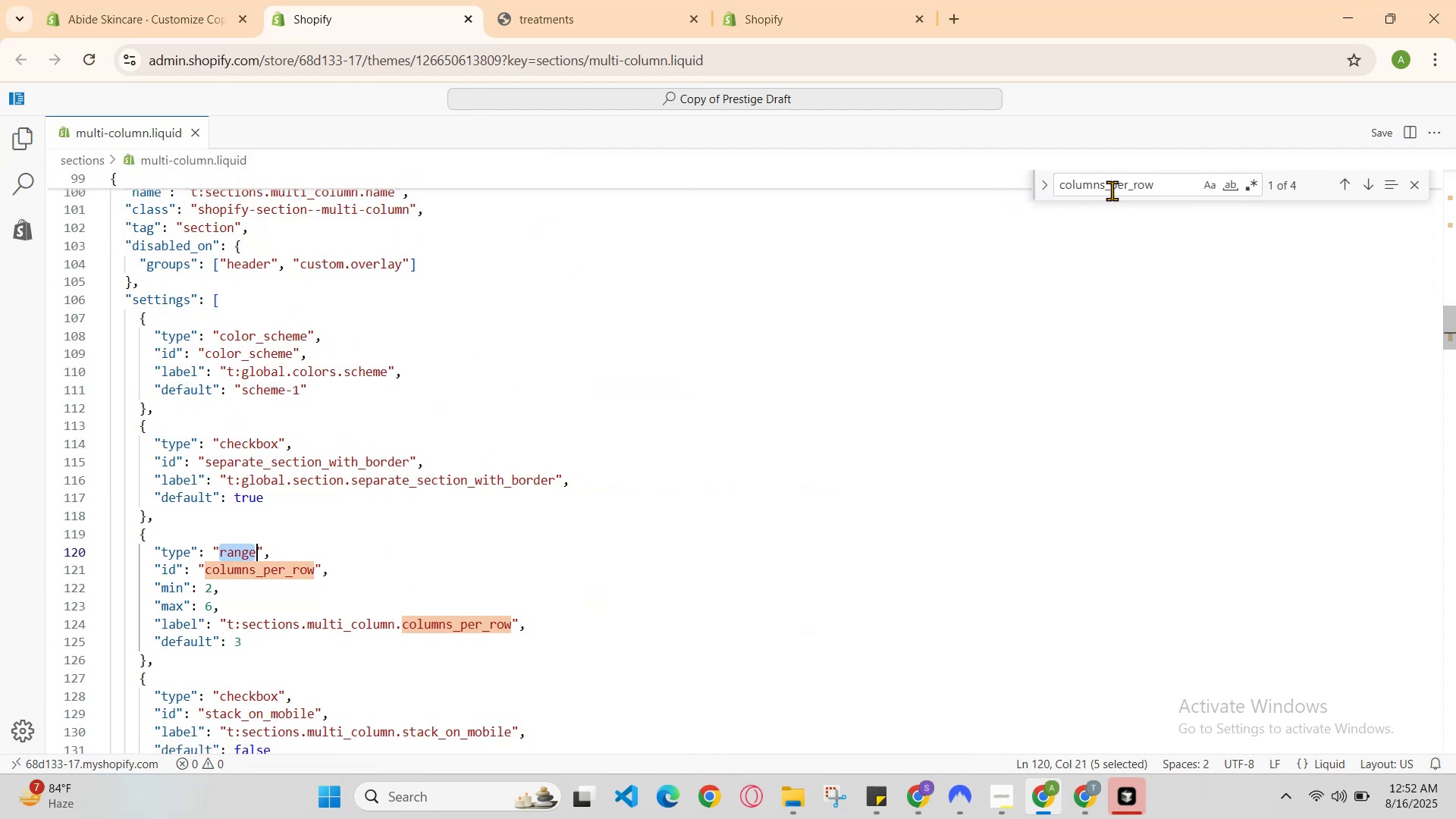 
key(Control+Z)
 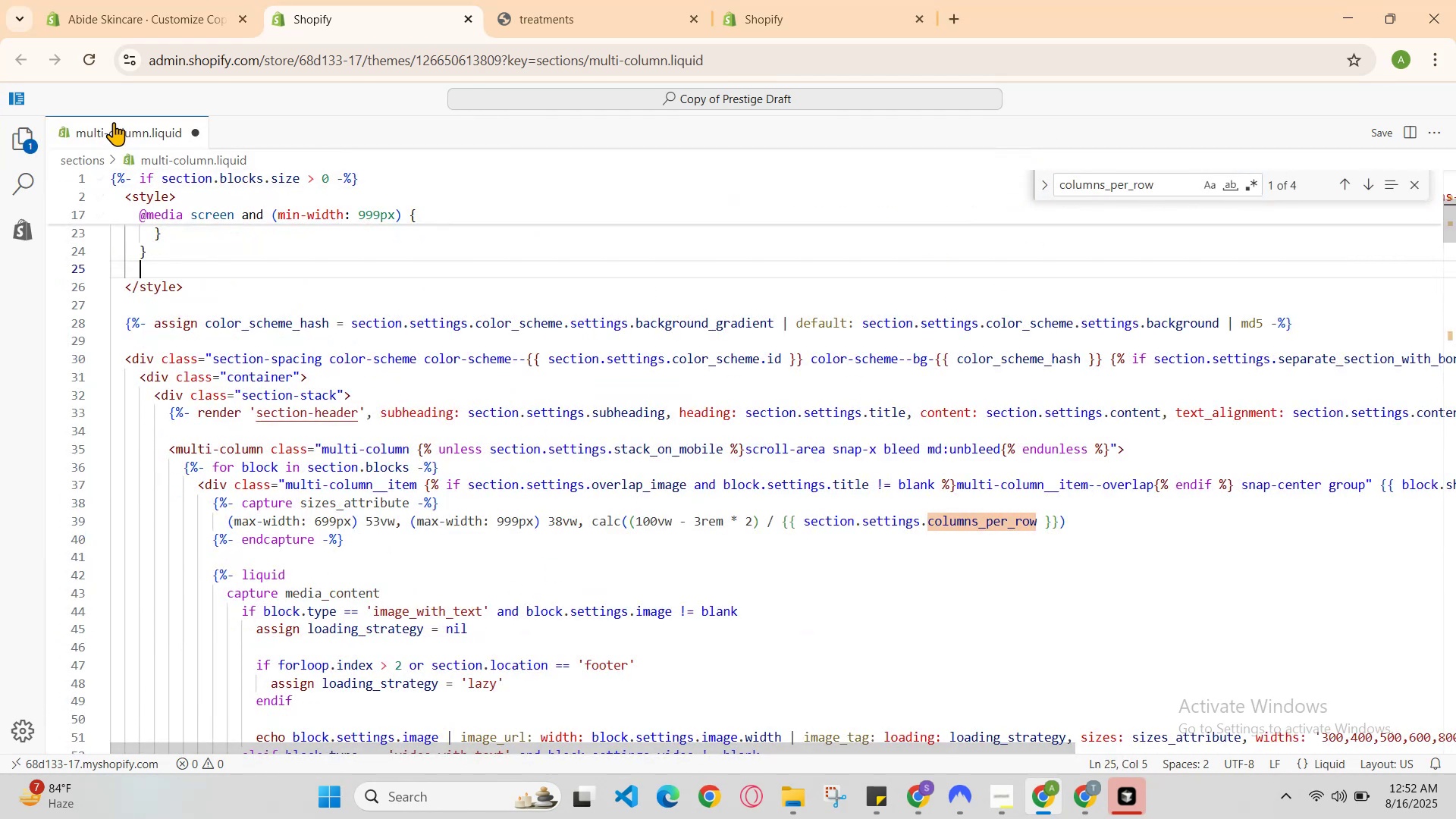 
left_click([22, 130])
 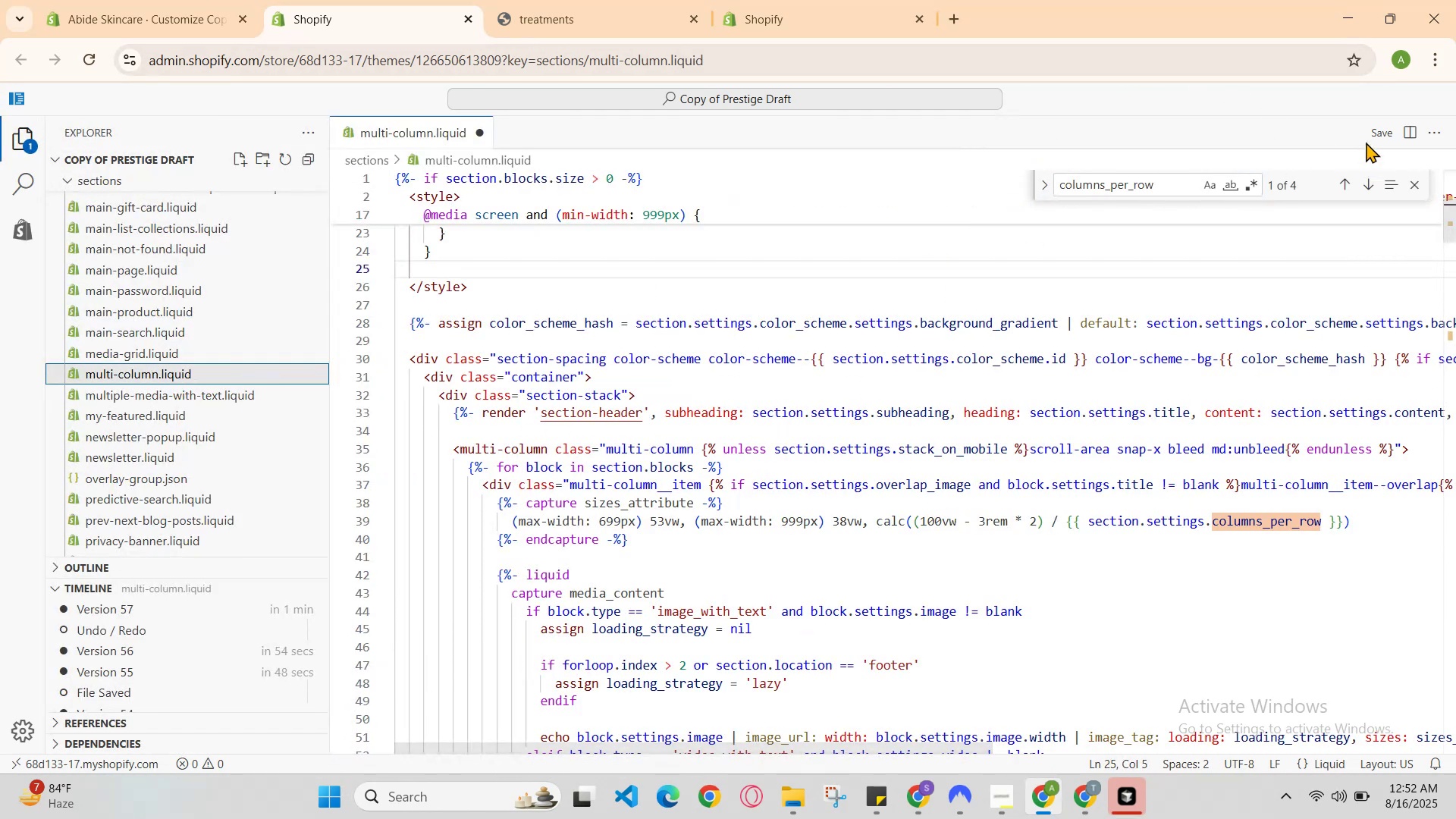 
left_click([1373, 131])
 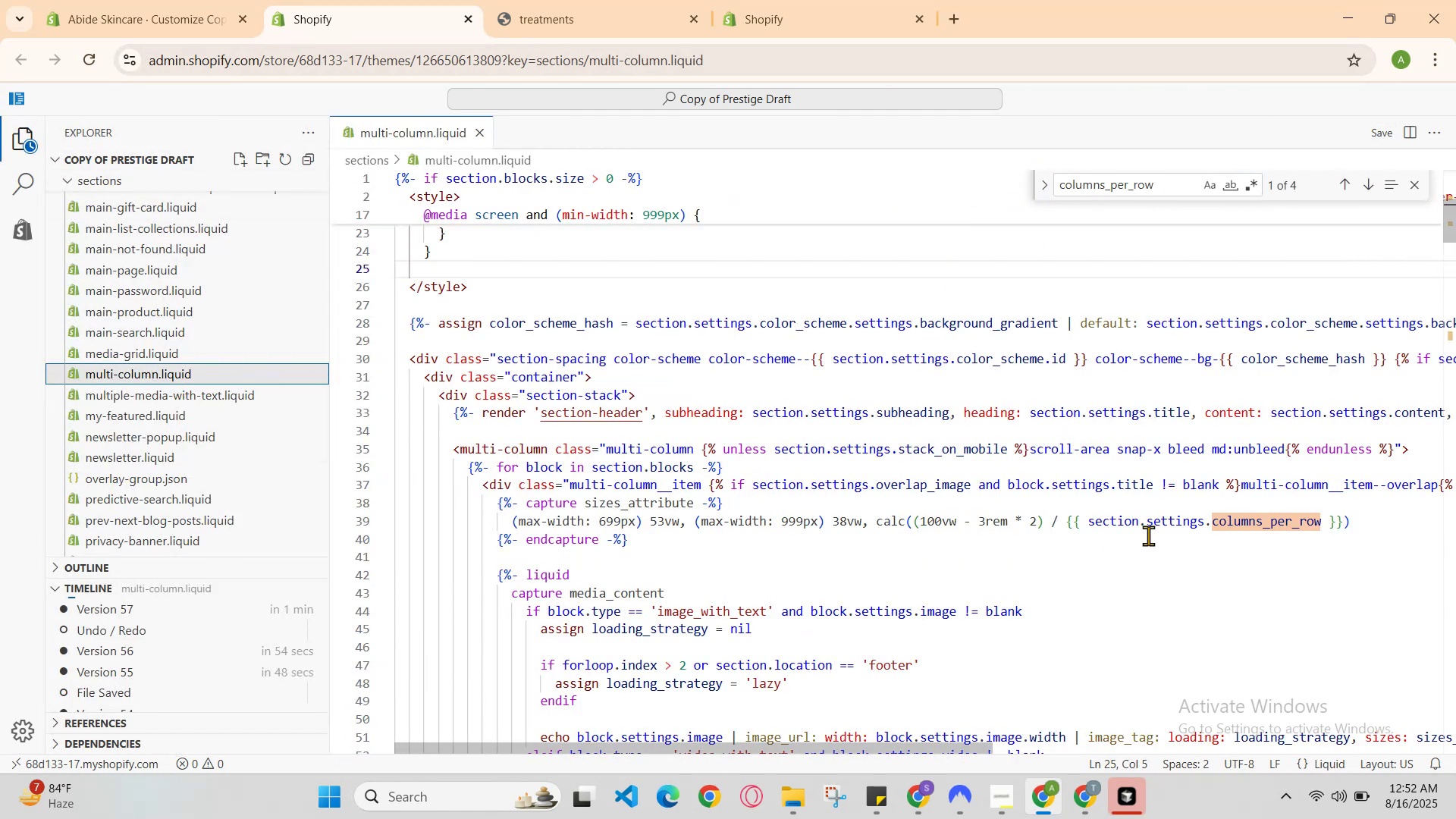 
scroll: coordinate [1189, 597], scroll_direction: none, amount: 0.0
 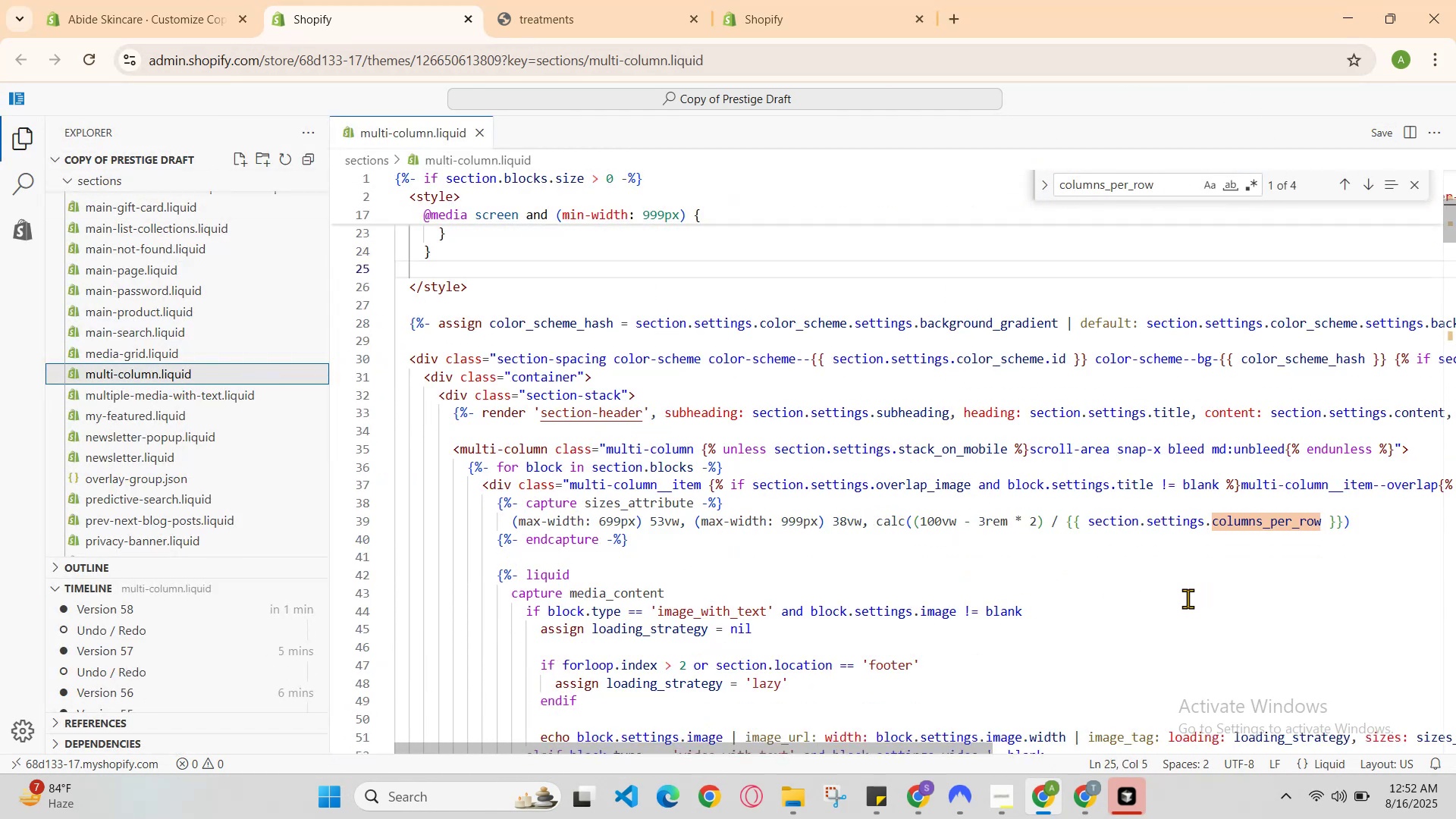 
scroll: coordinate [1188, 598], scroll_direction: up, amount: 1.0
 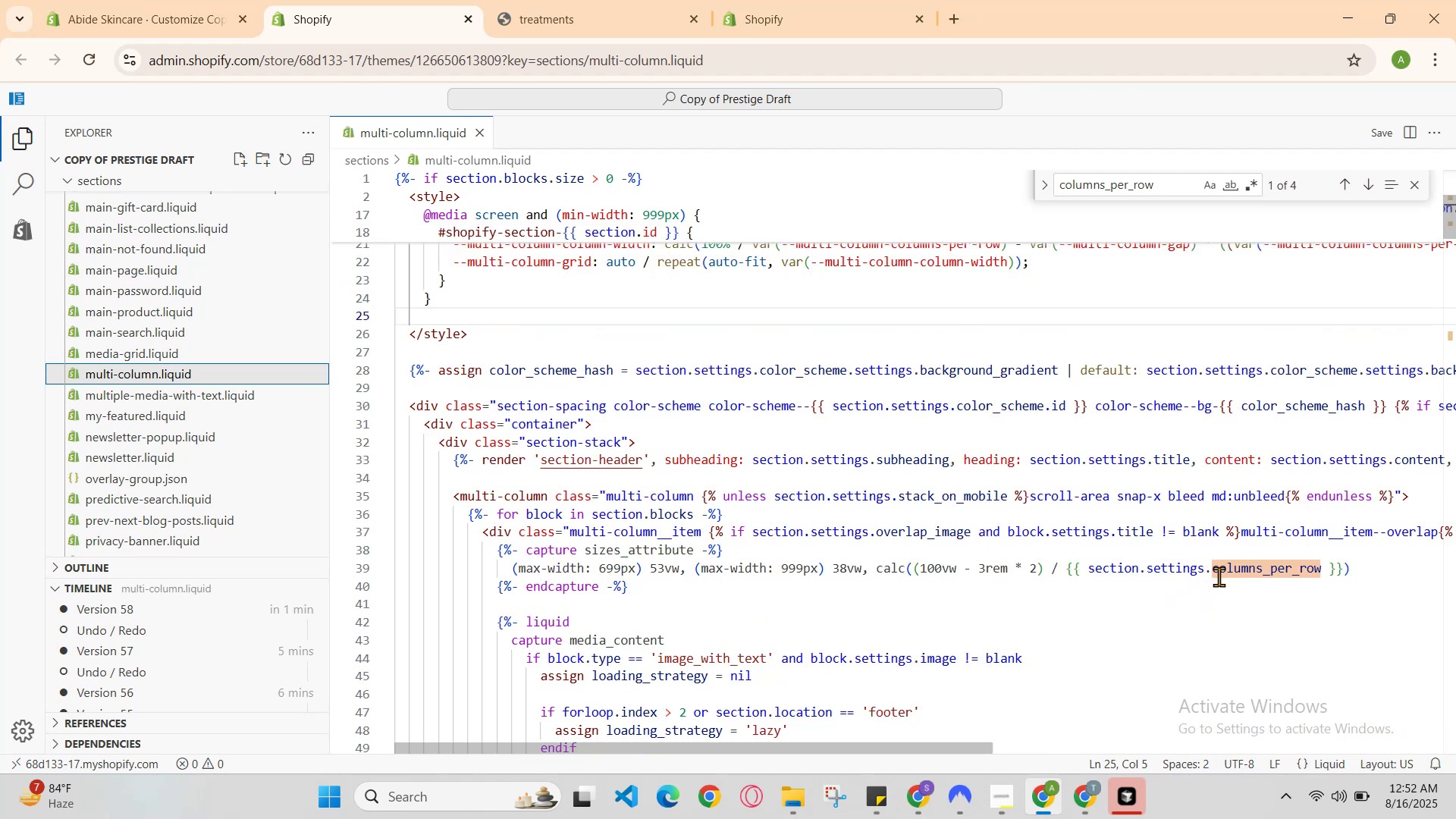 
scroll: coordinate [1210, 610], scroll_direction: none, amount: 0.0
 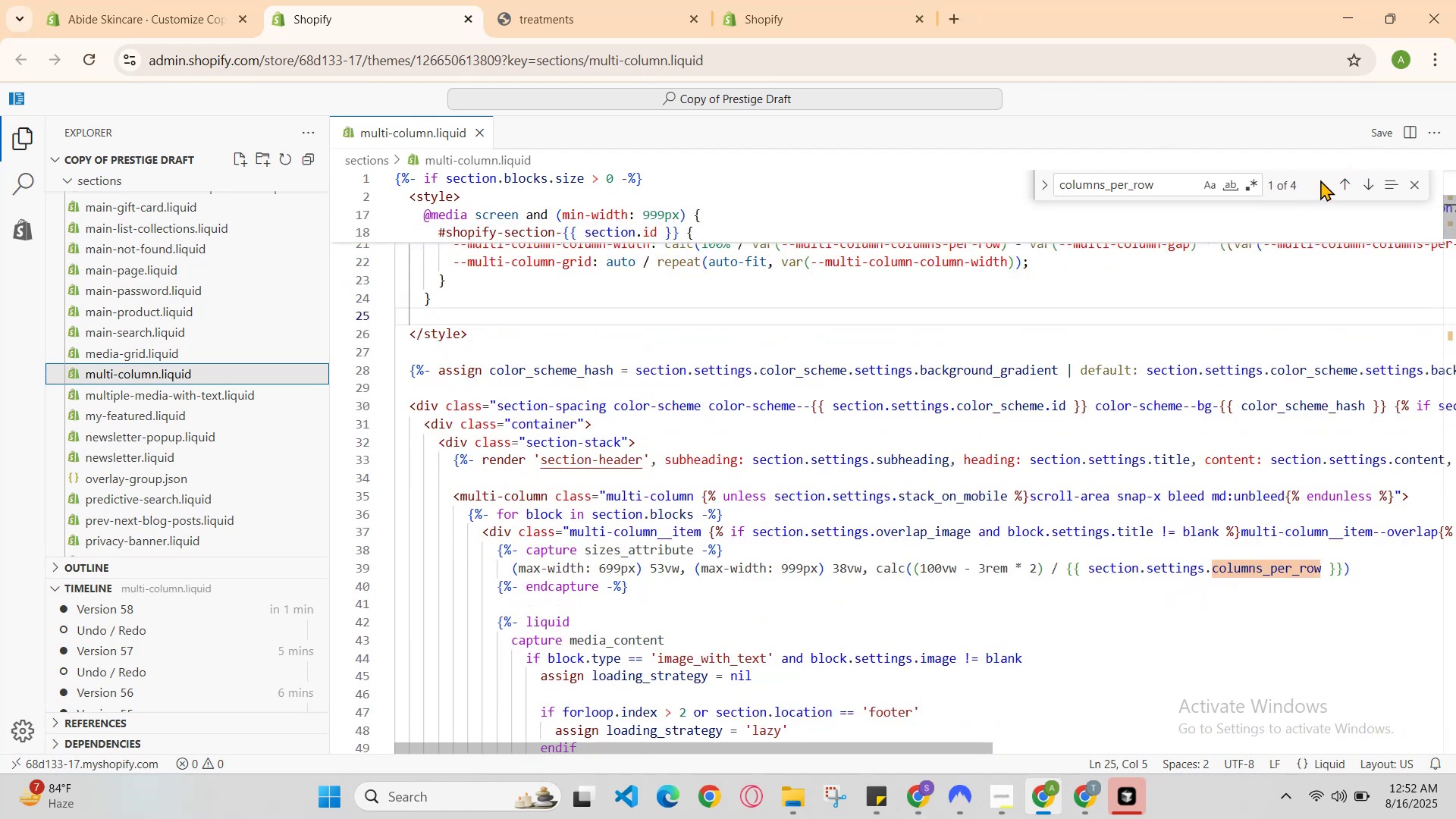 
left_click([1337, 184])
 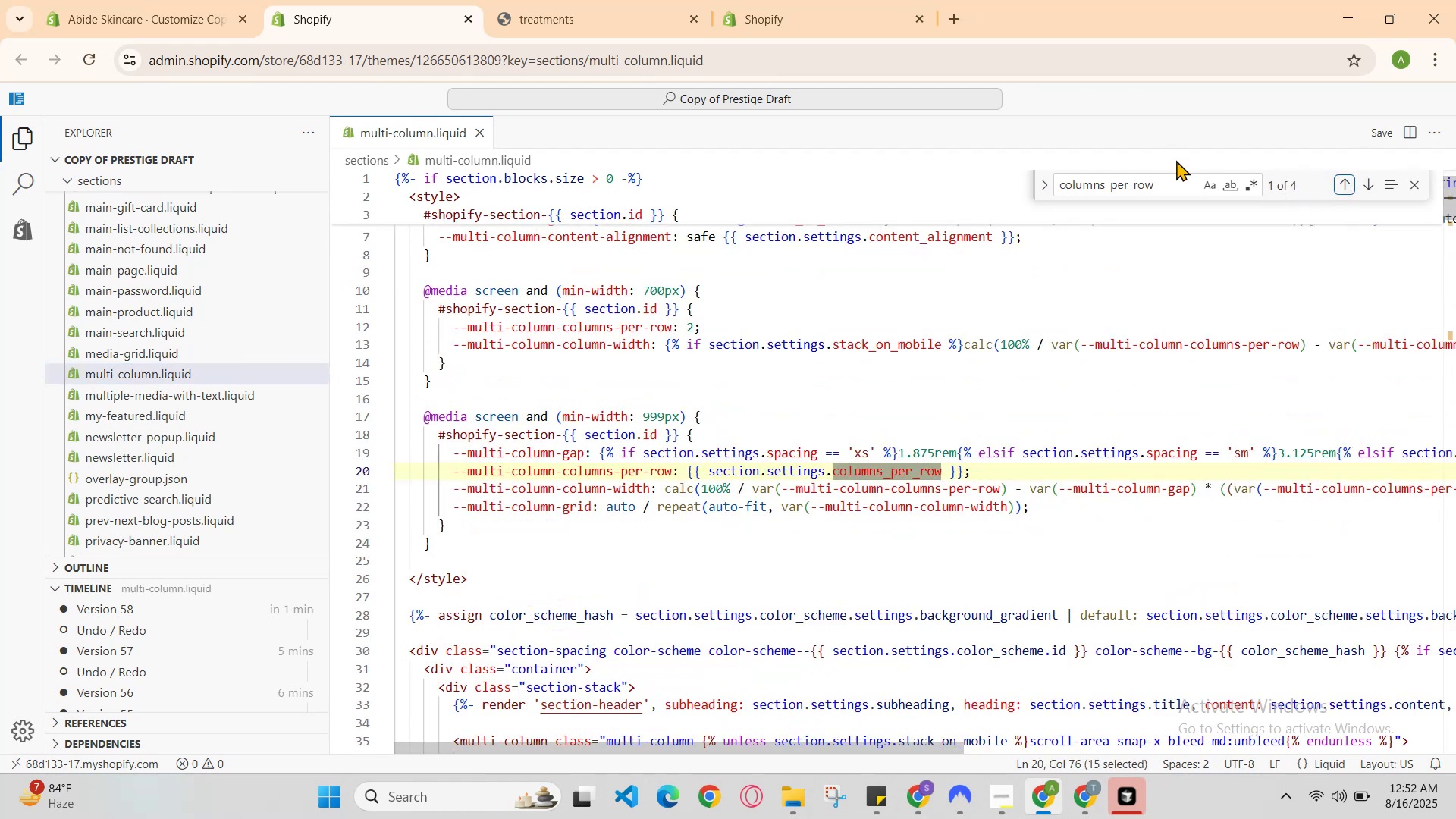 
left_click_drag(start_coordinate=[1166, 189], to_coordinate=[918, 179])
 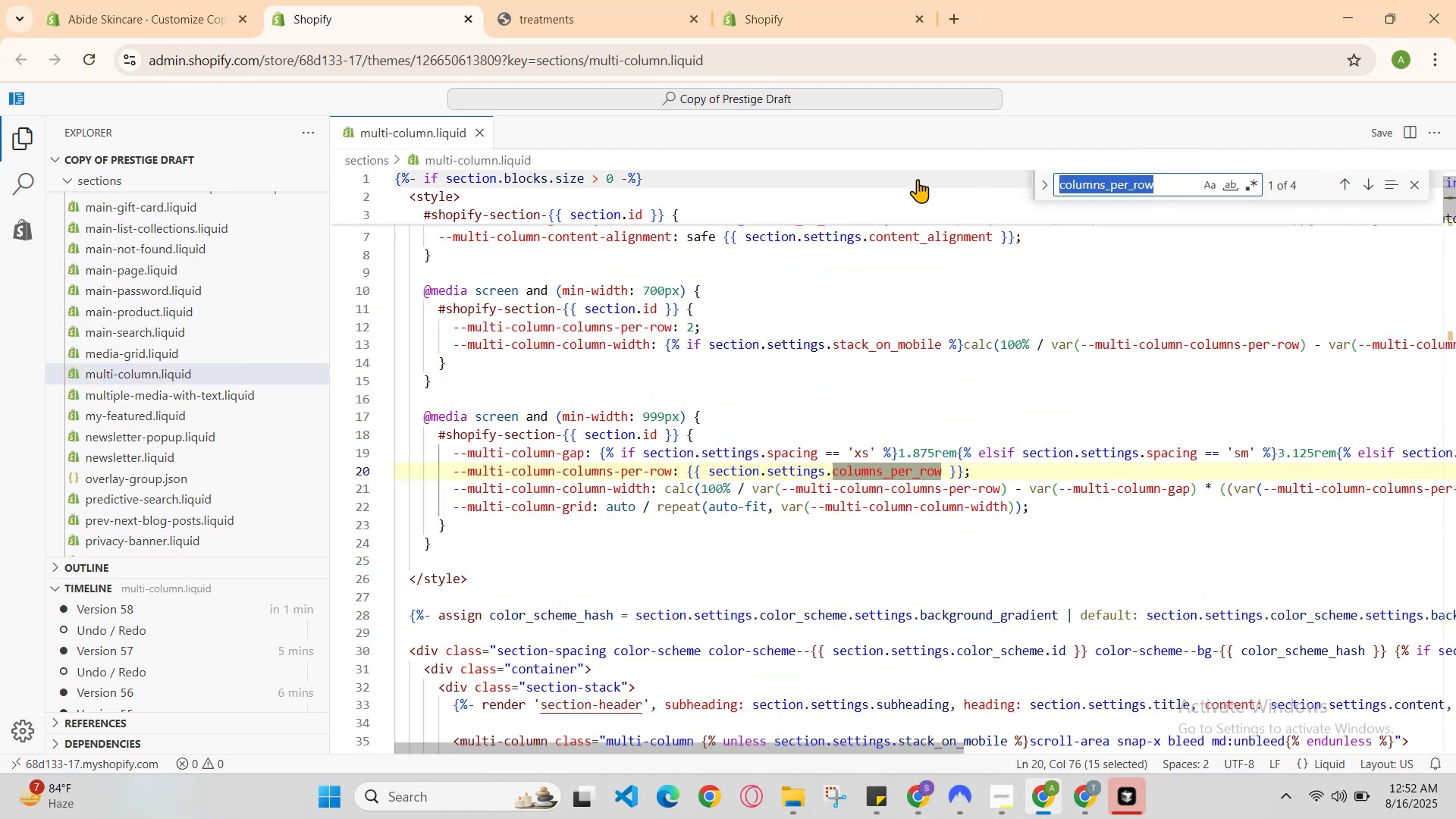 
type(range)
 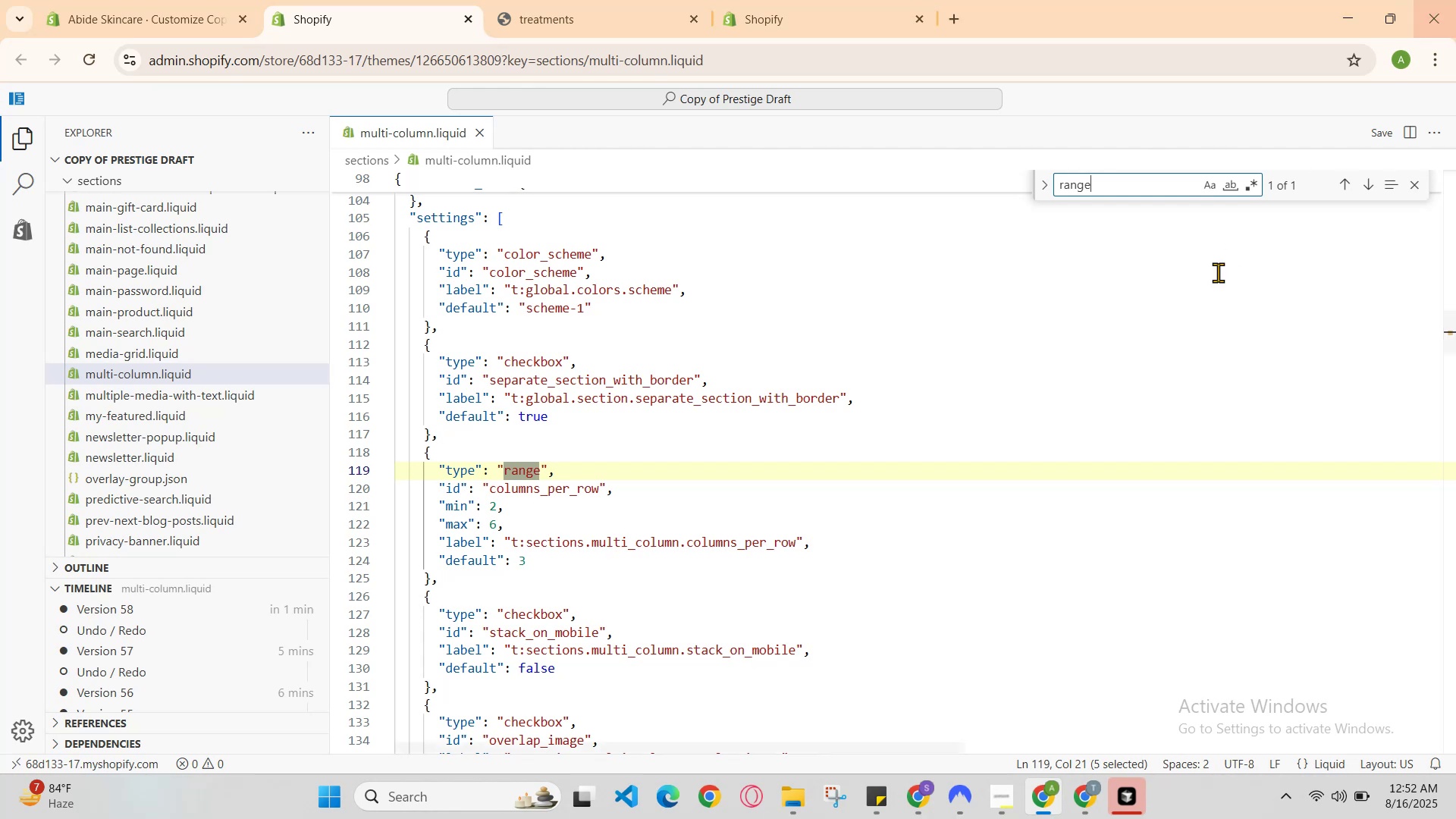 
scroll: coordinate [1036, 453], scroll_direction: up, amount: 21.0
 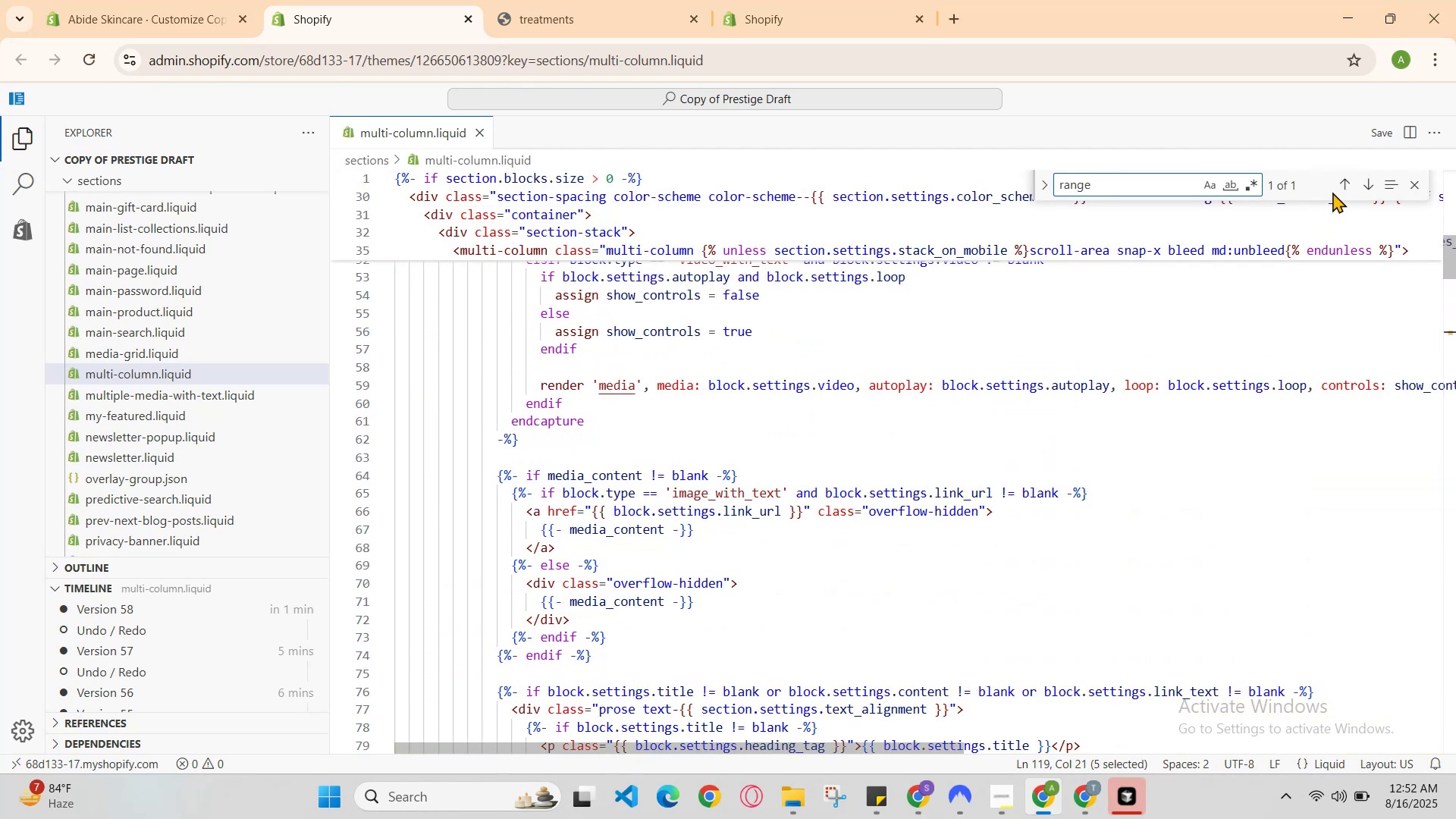 
double_click([1341, 176])
 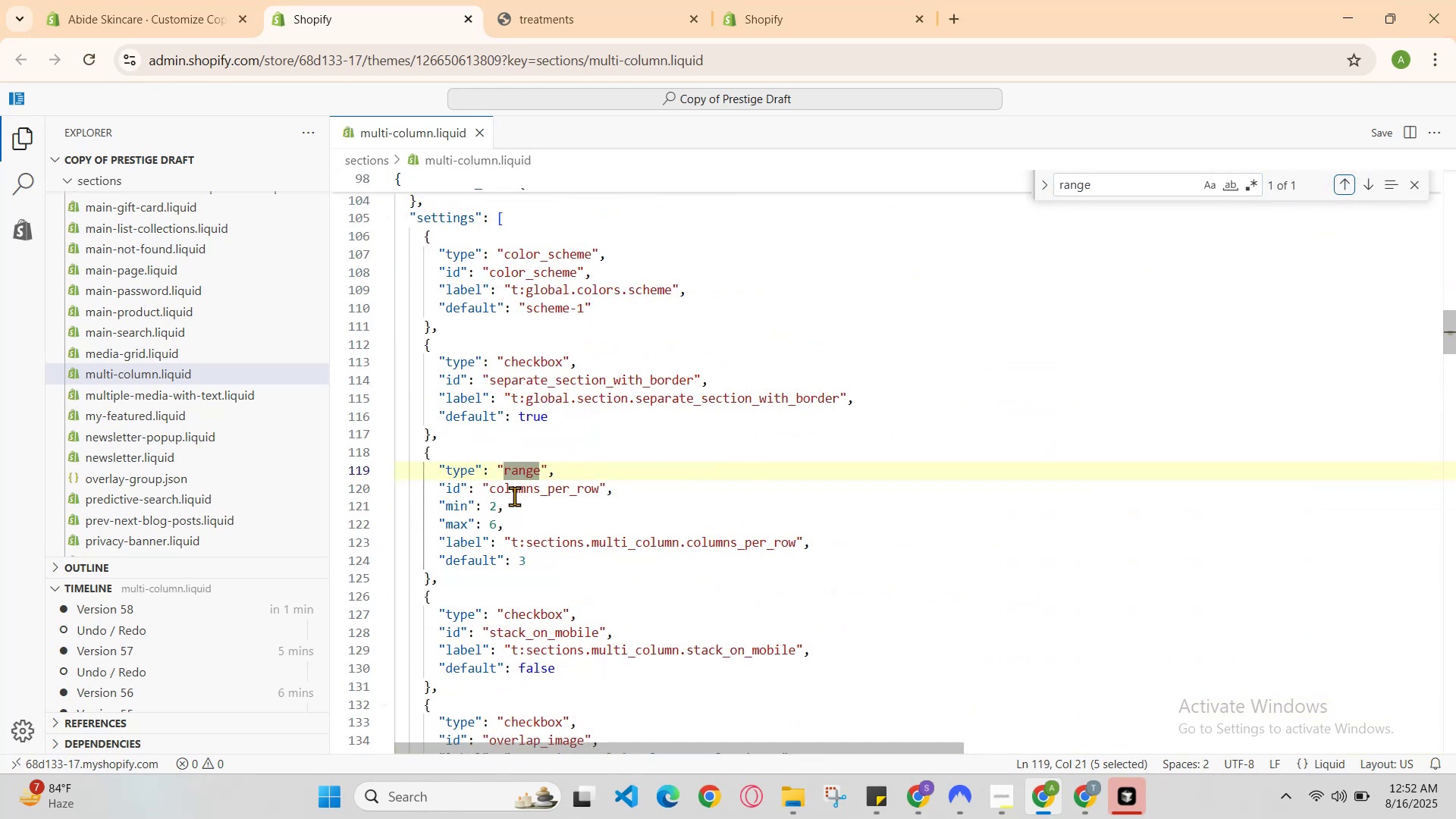 
double_click([516, 495])
 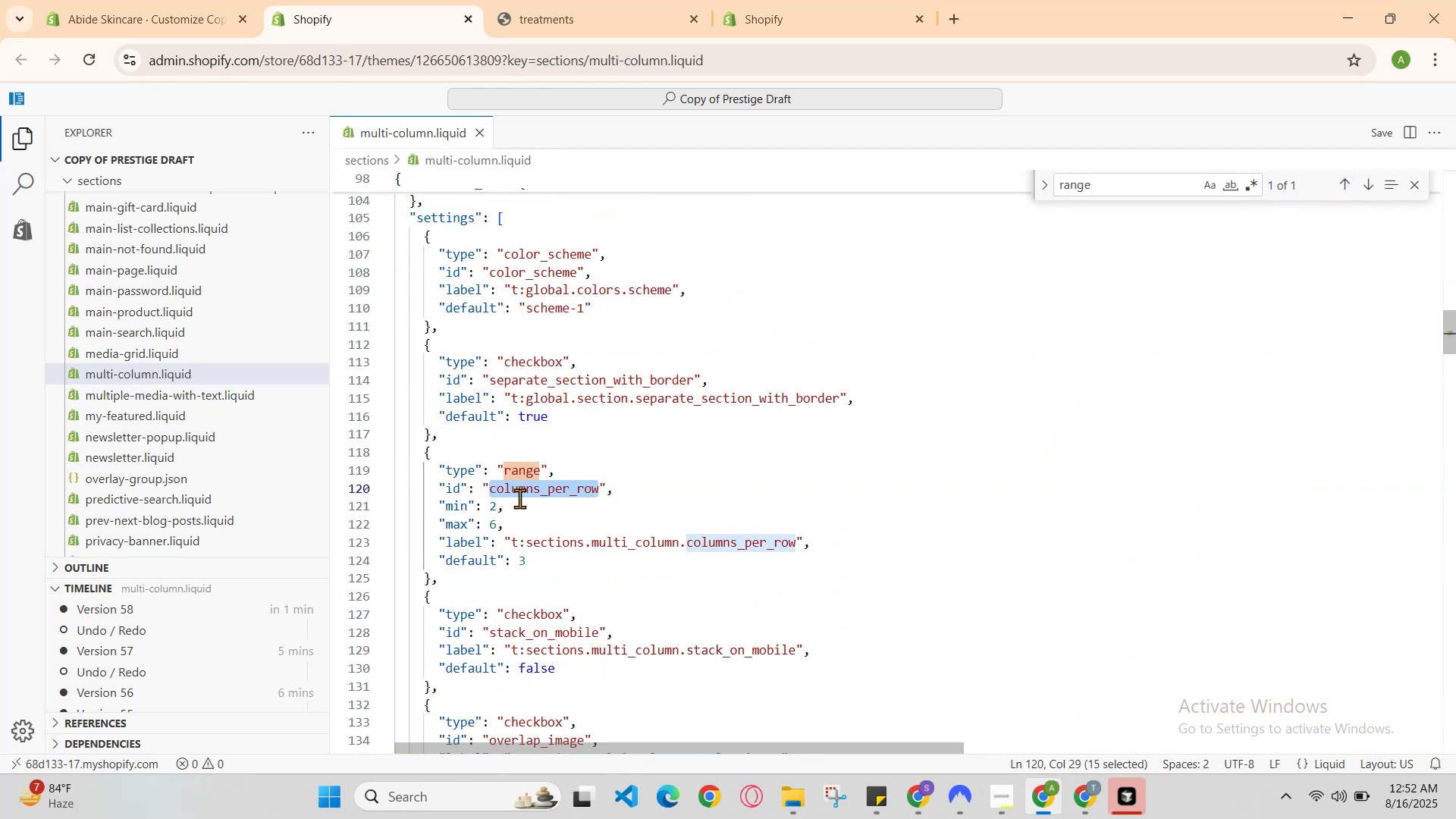 
hold_key(key=ControlLeft, duration=0.86)
 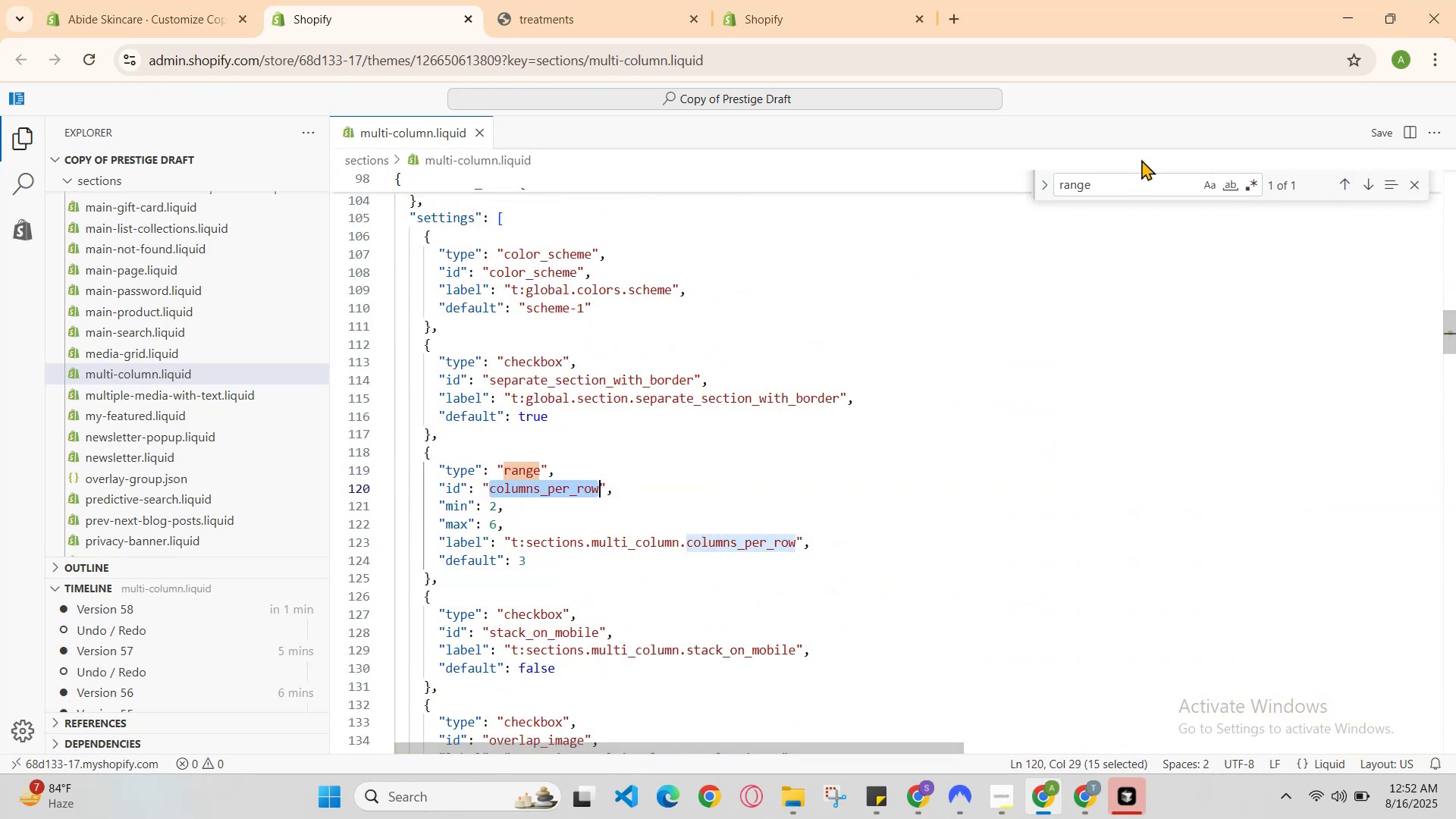 
hold_key(key=C, duration=0.31)
 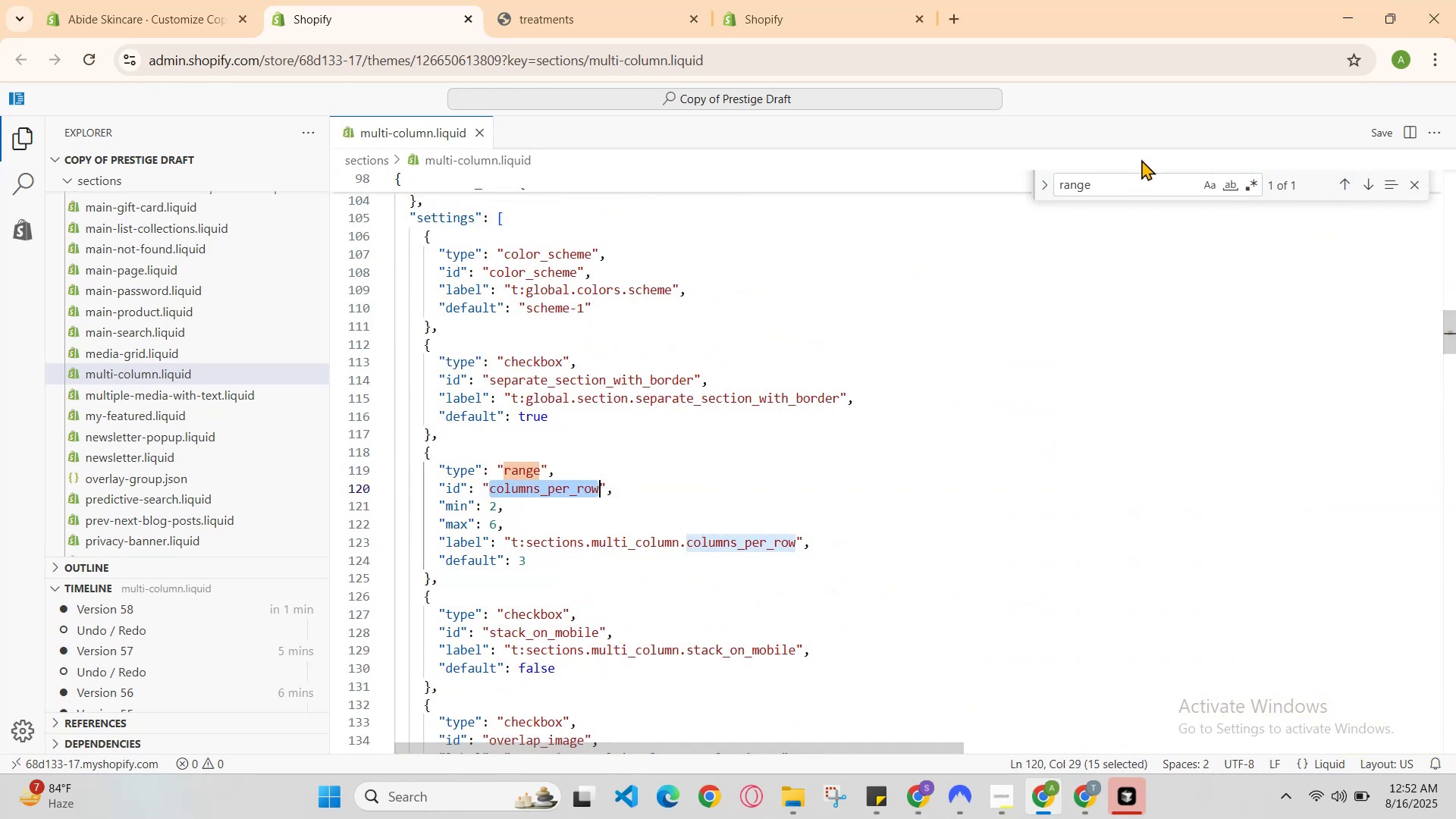 
left_click_drag(start_coordinate=[1150, 194], to_coordinate=[980, 199])
 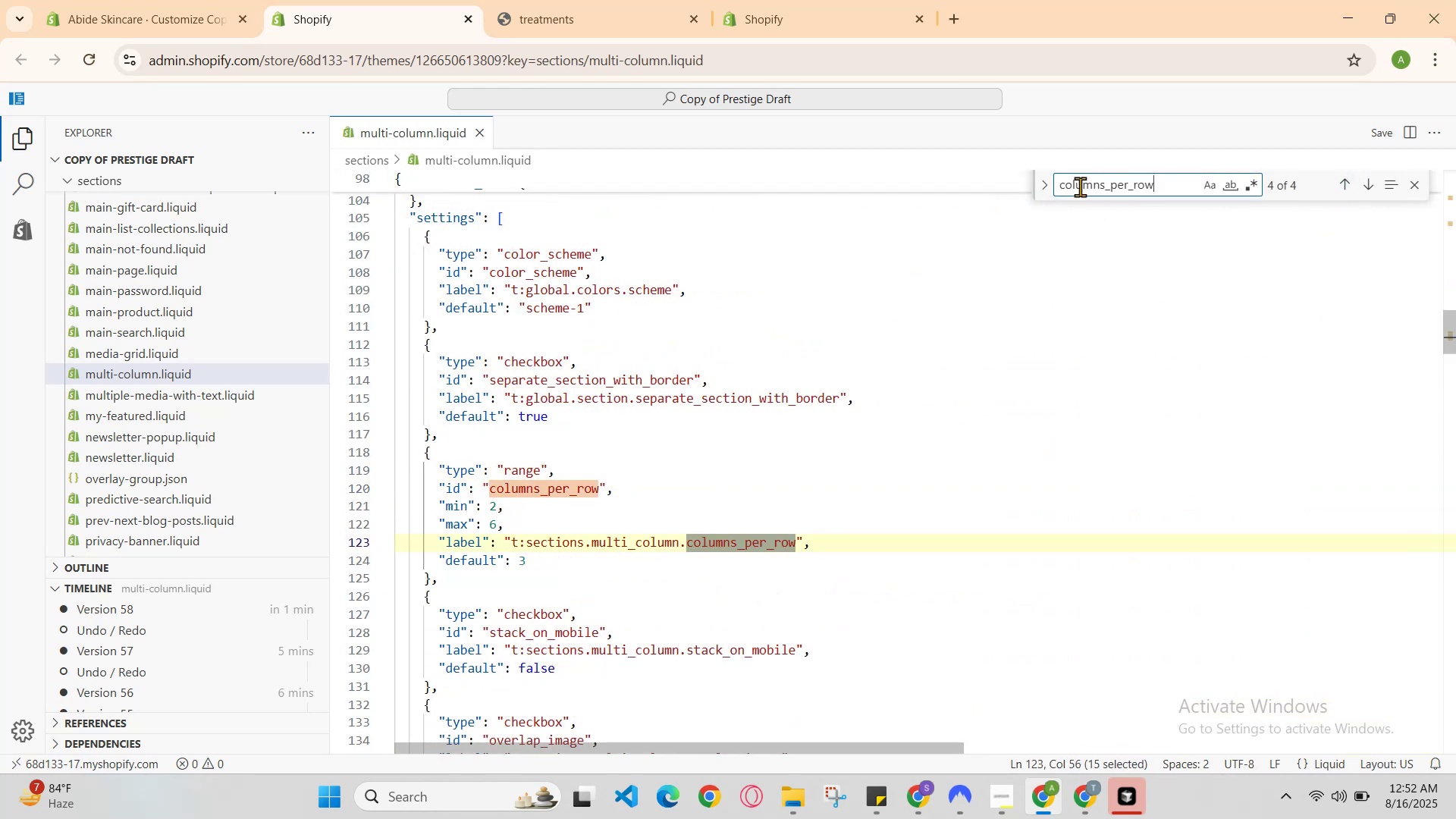 
key(Control+V)
 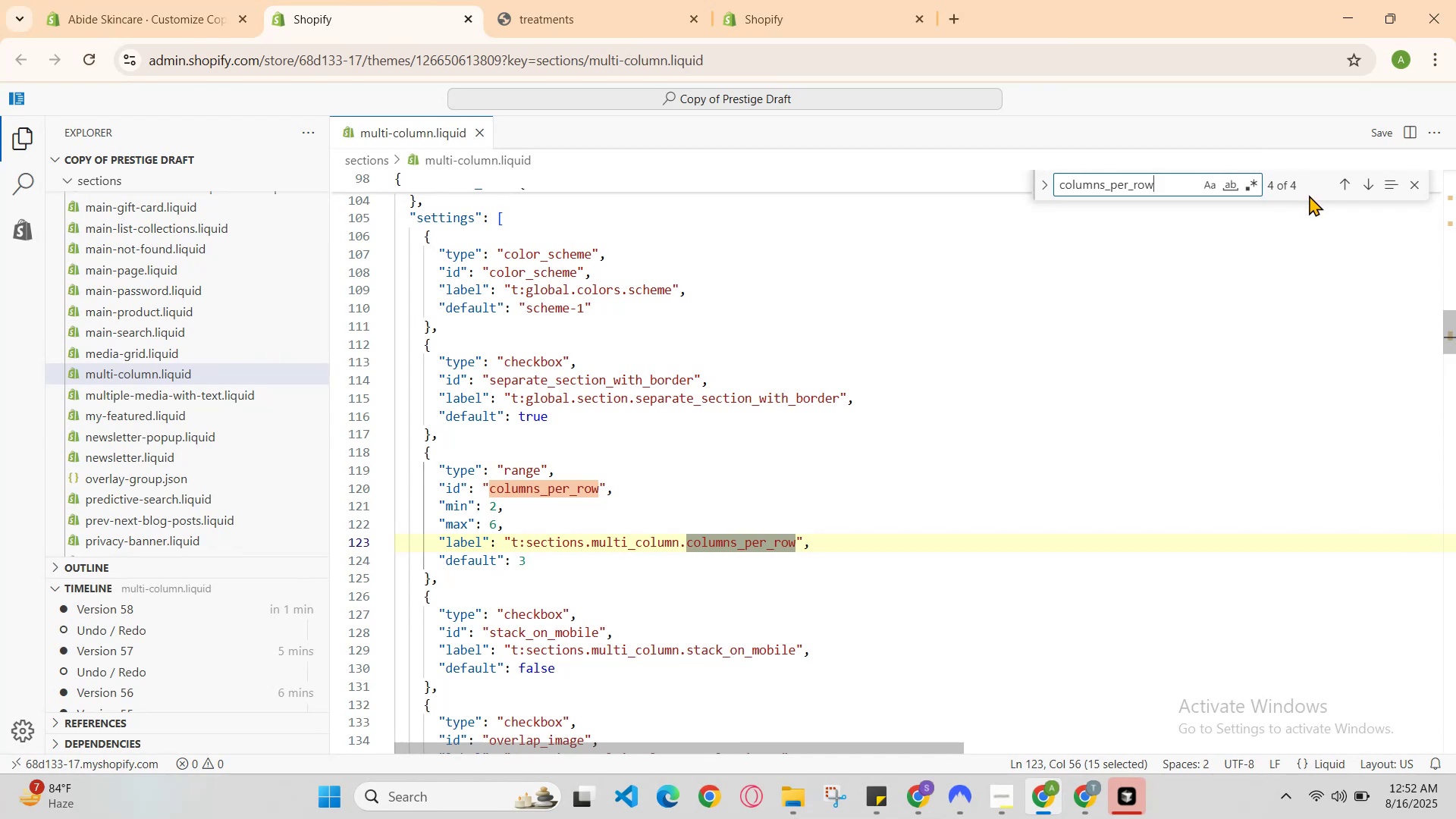 
left_click([1352, 186])
 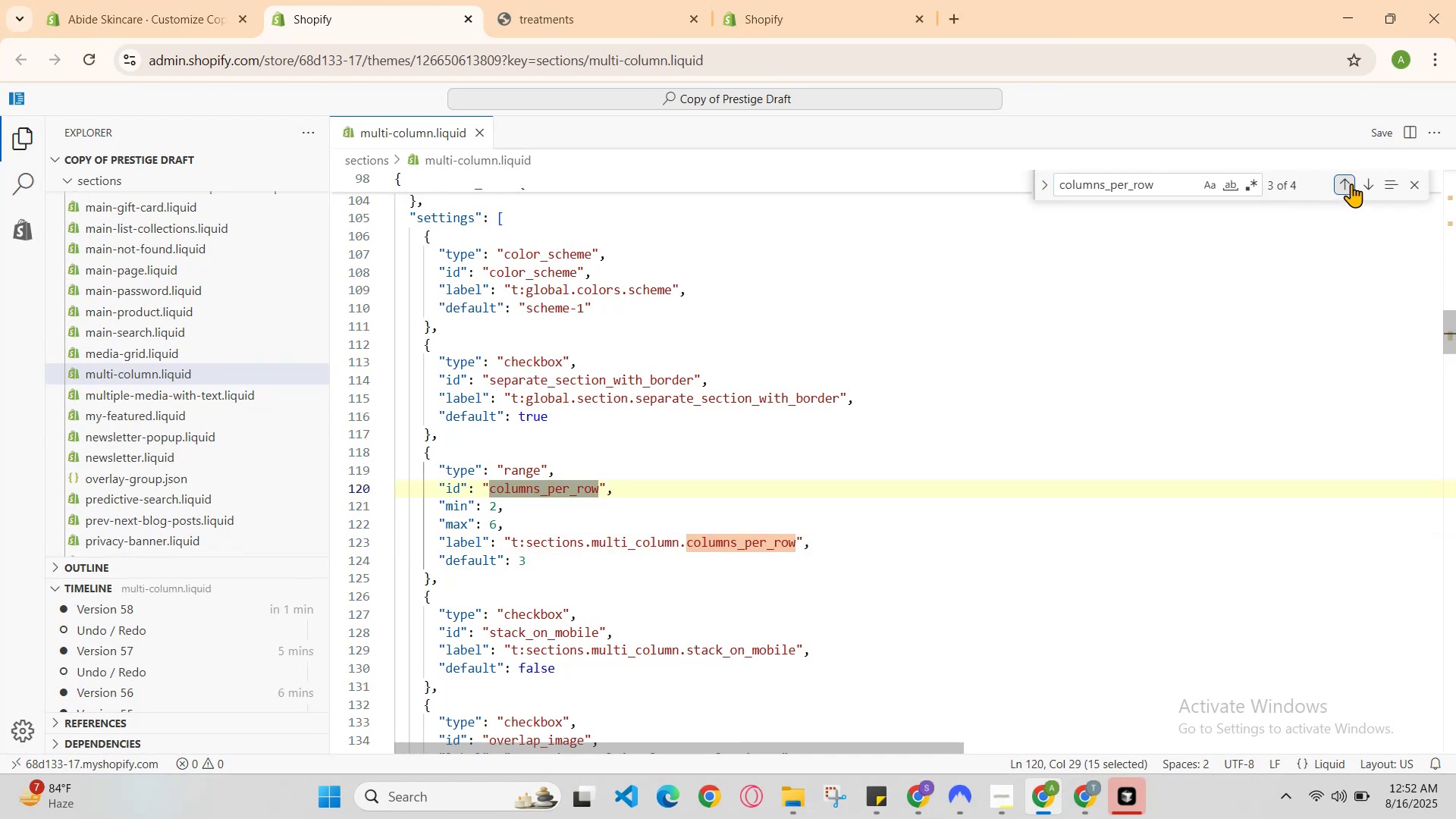 
left_click([1351, 184])
 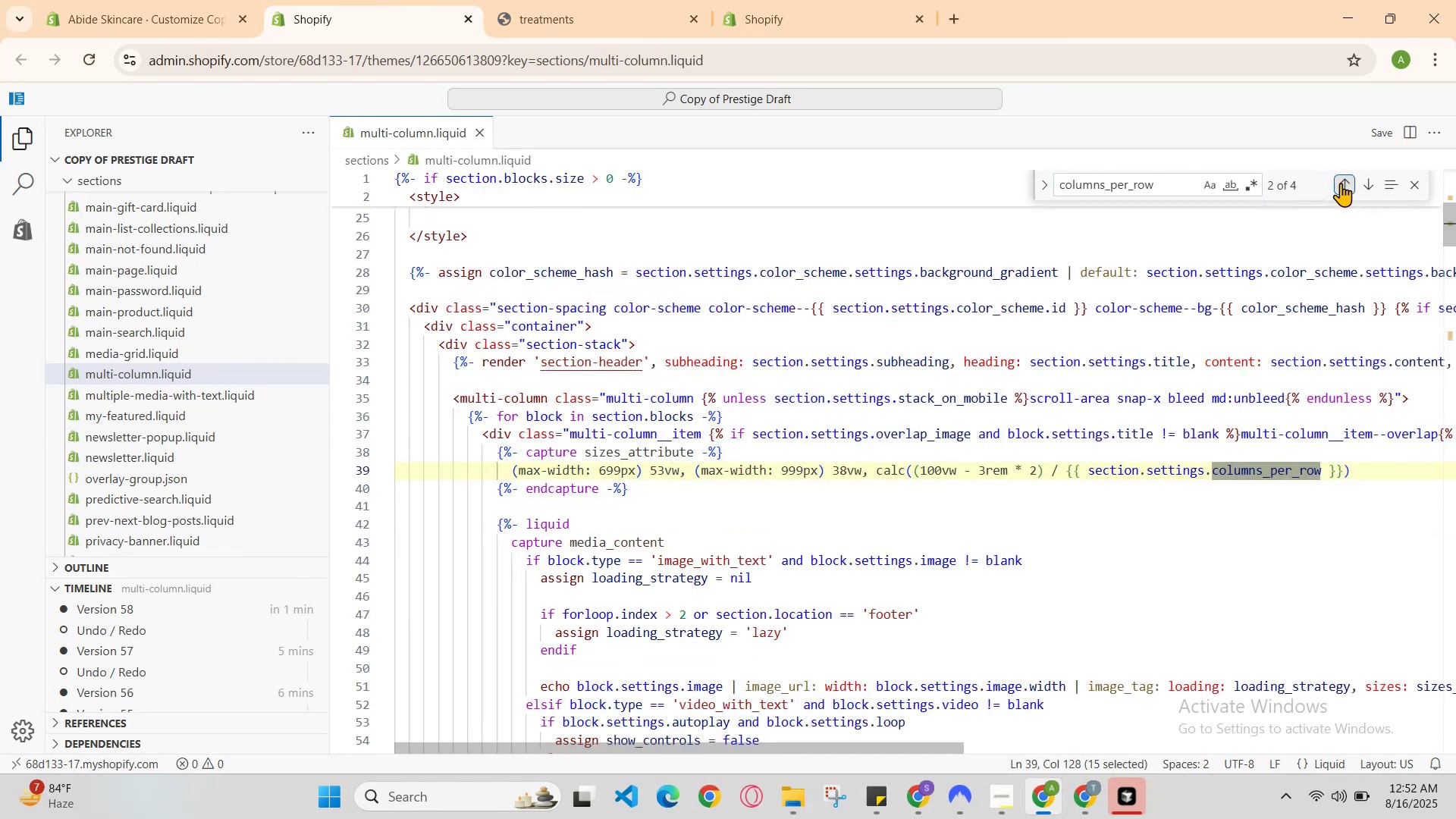 
scroll: coordinate [1193, 482], scroll_direction: up, amount: 2.0
 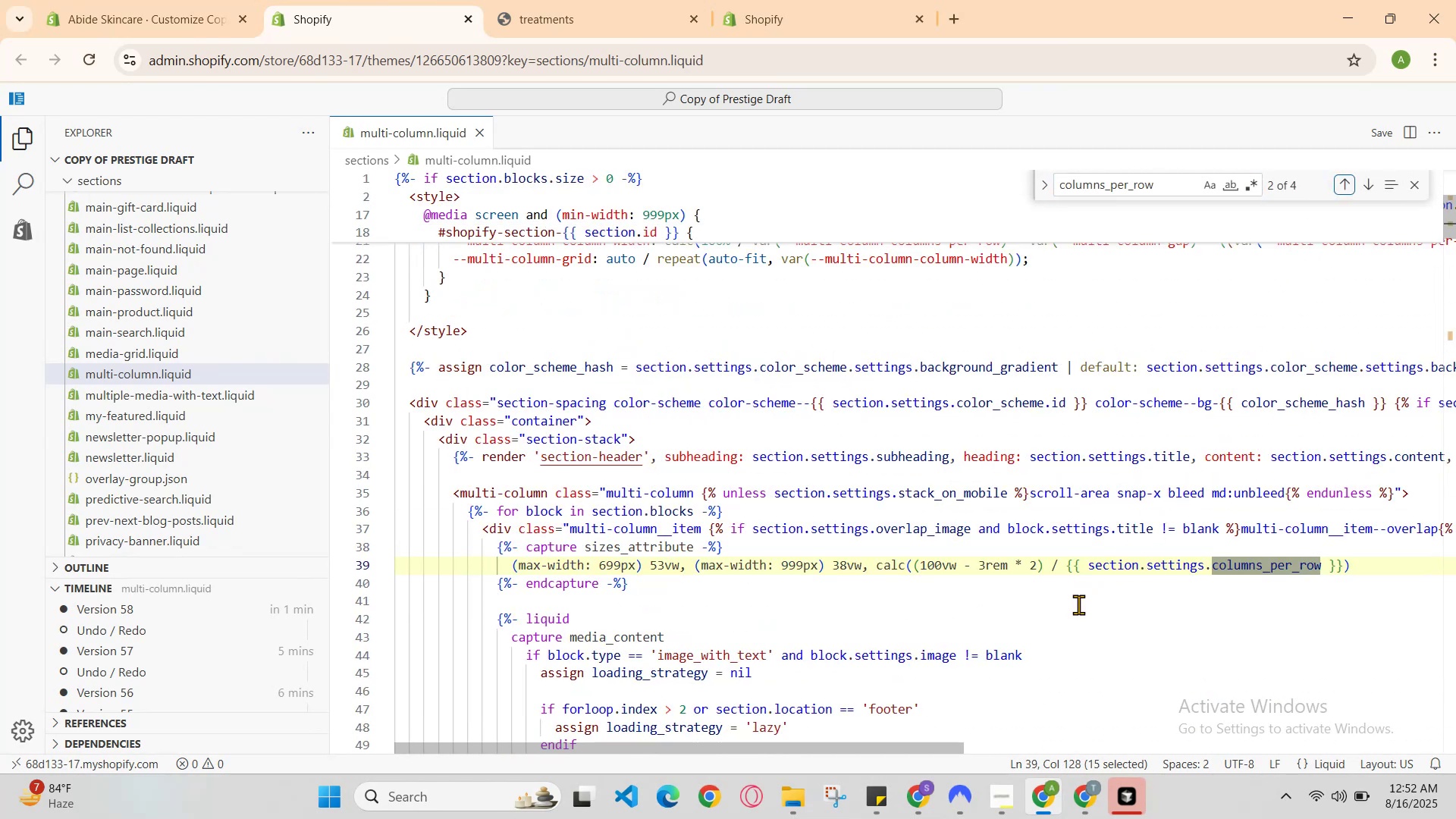 
left_click([1074, 609])
 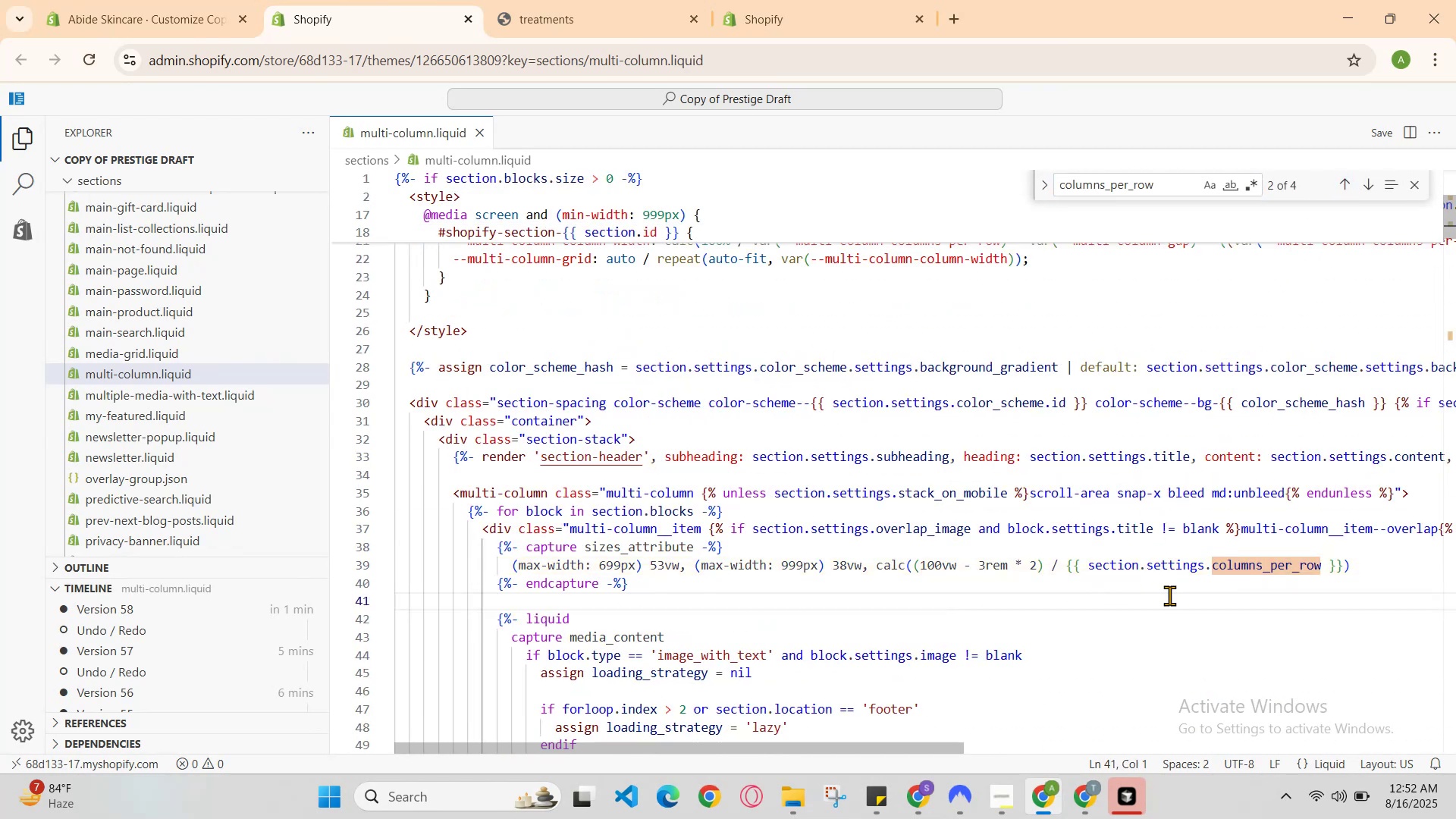 
left_click([1169, 595])
 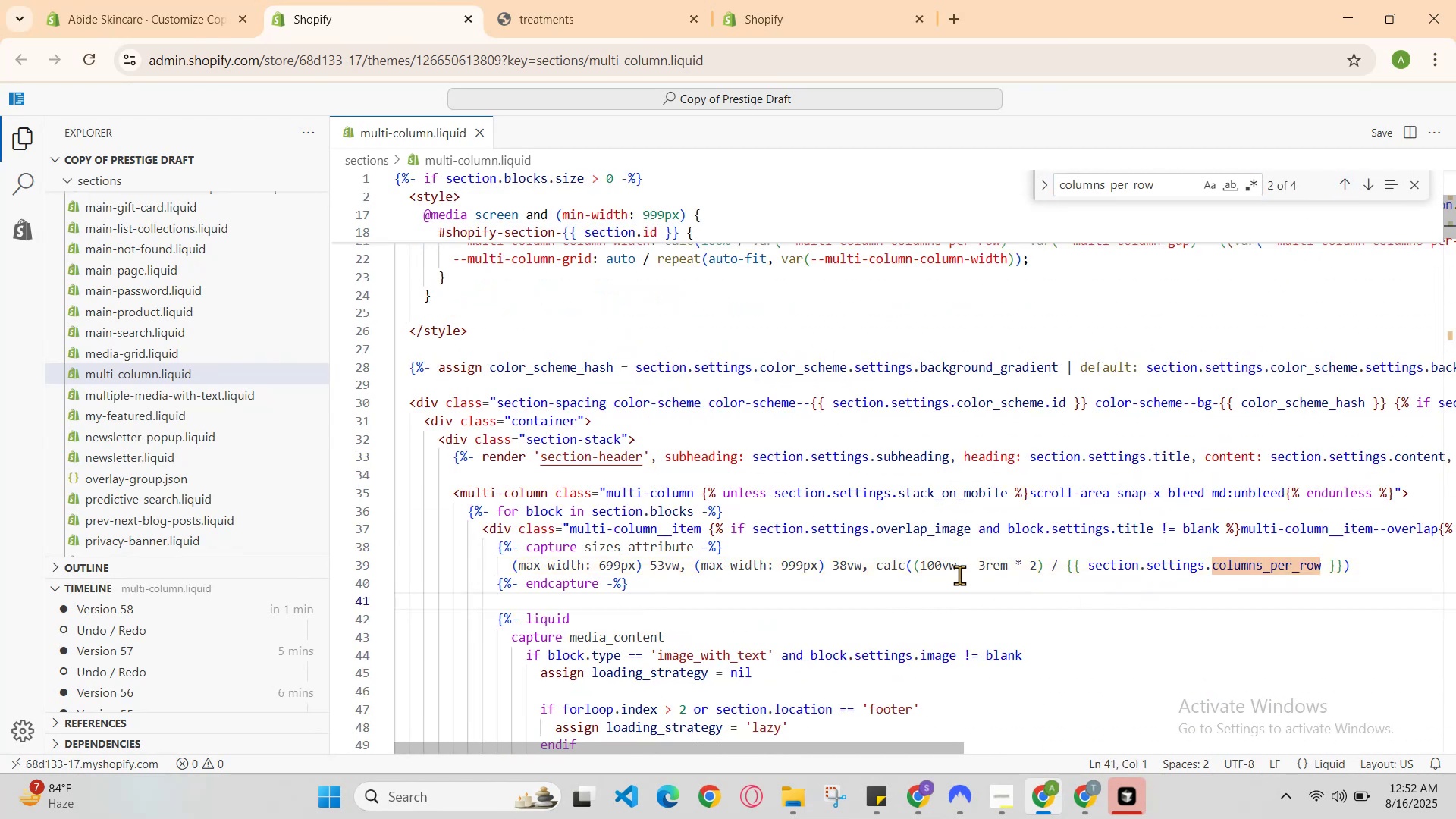 
left_click([959, 572])
 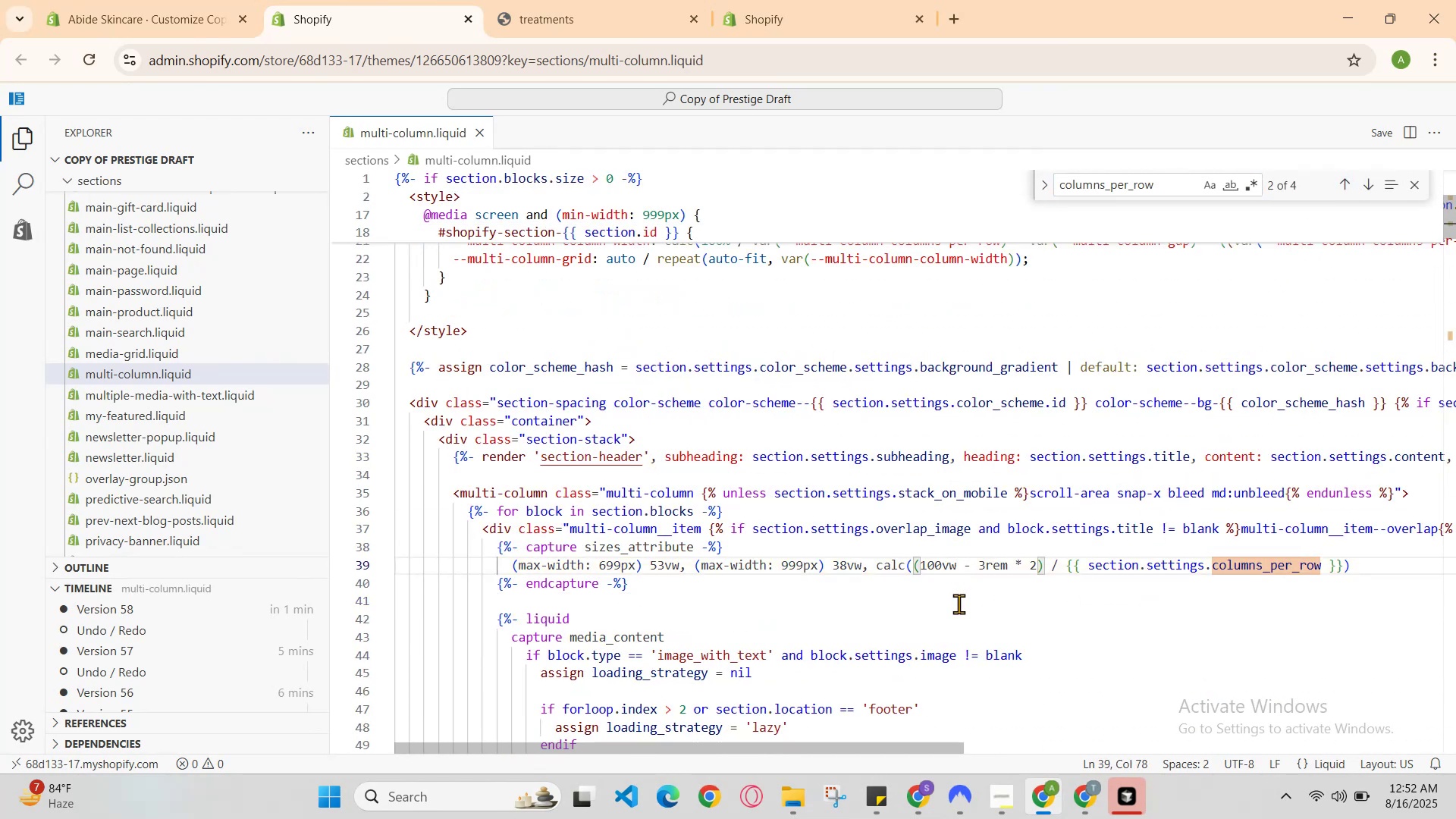 
left_click([959, 604])
 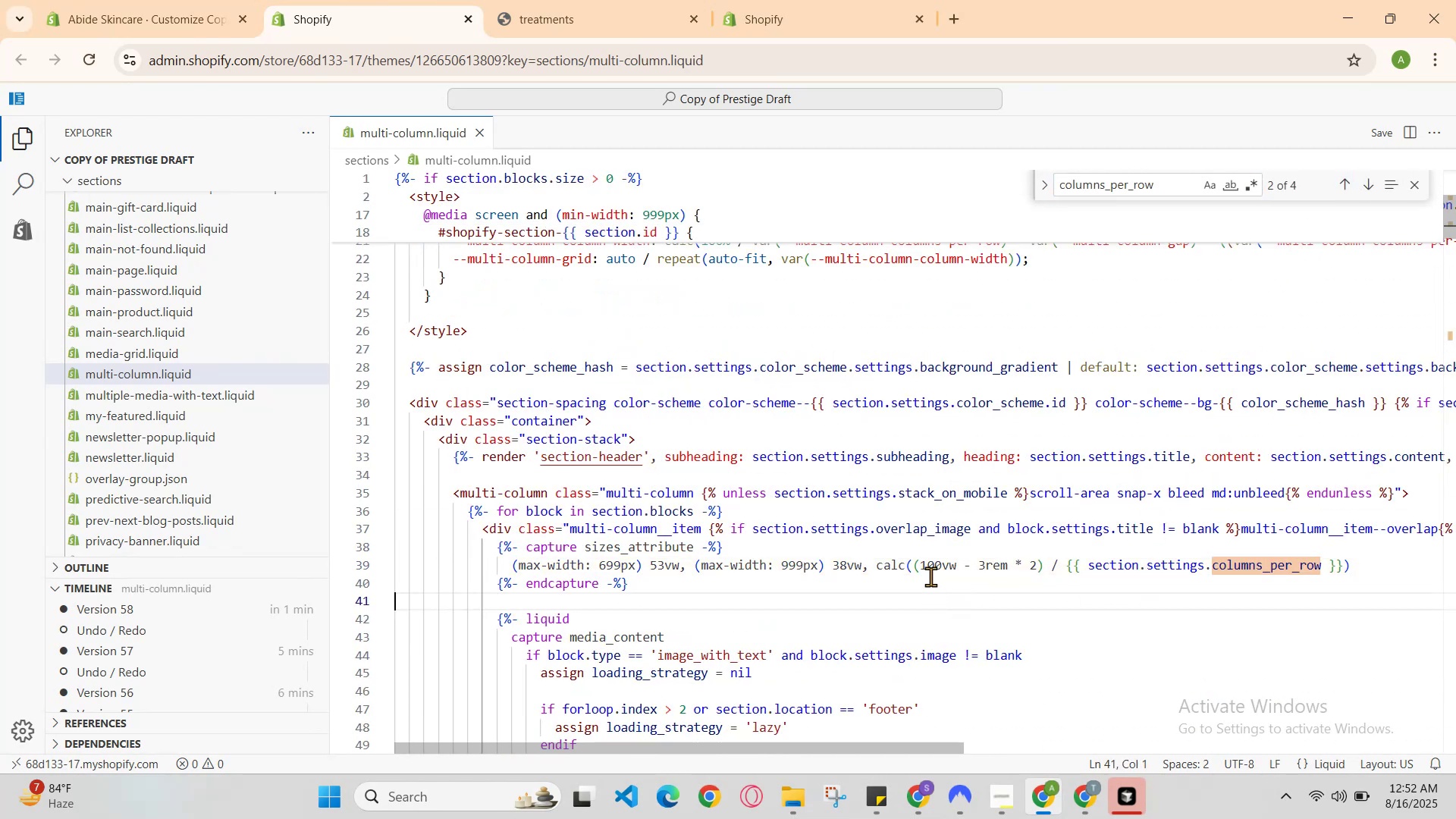 
left_click([930, 573])
 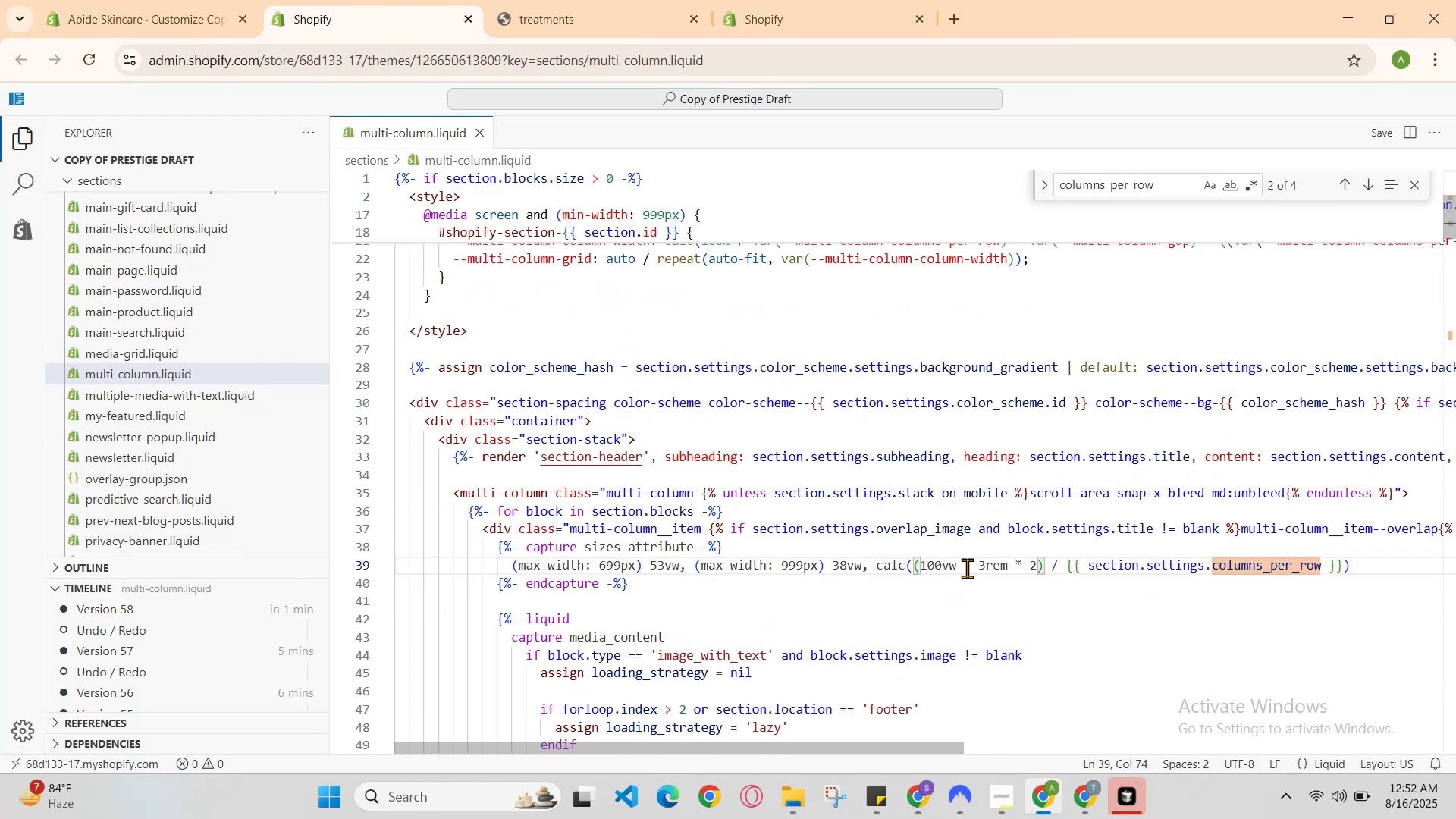 
left_click([971, 568])
 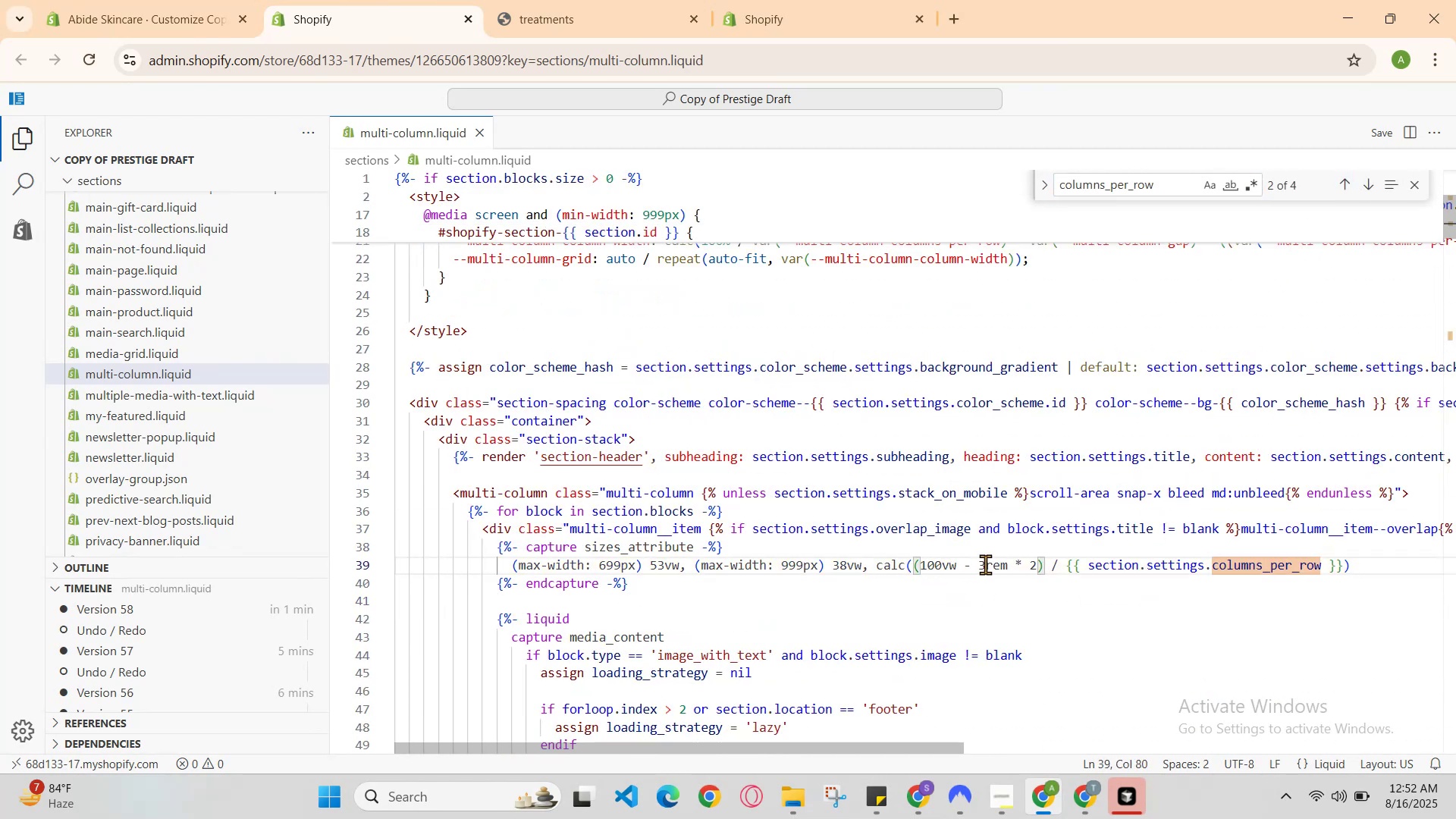 
left_click([985, 564])
 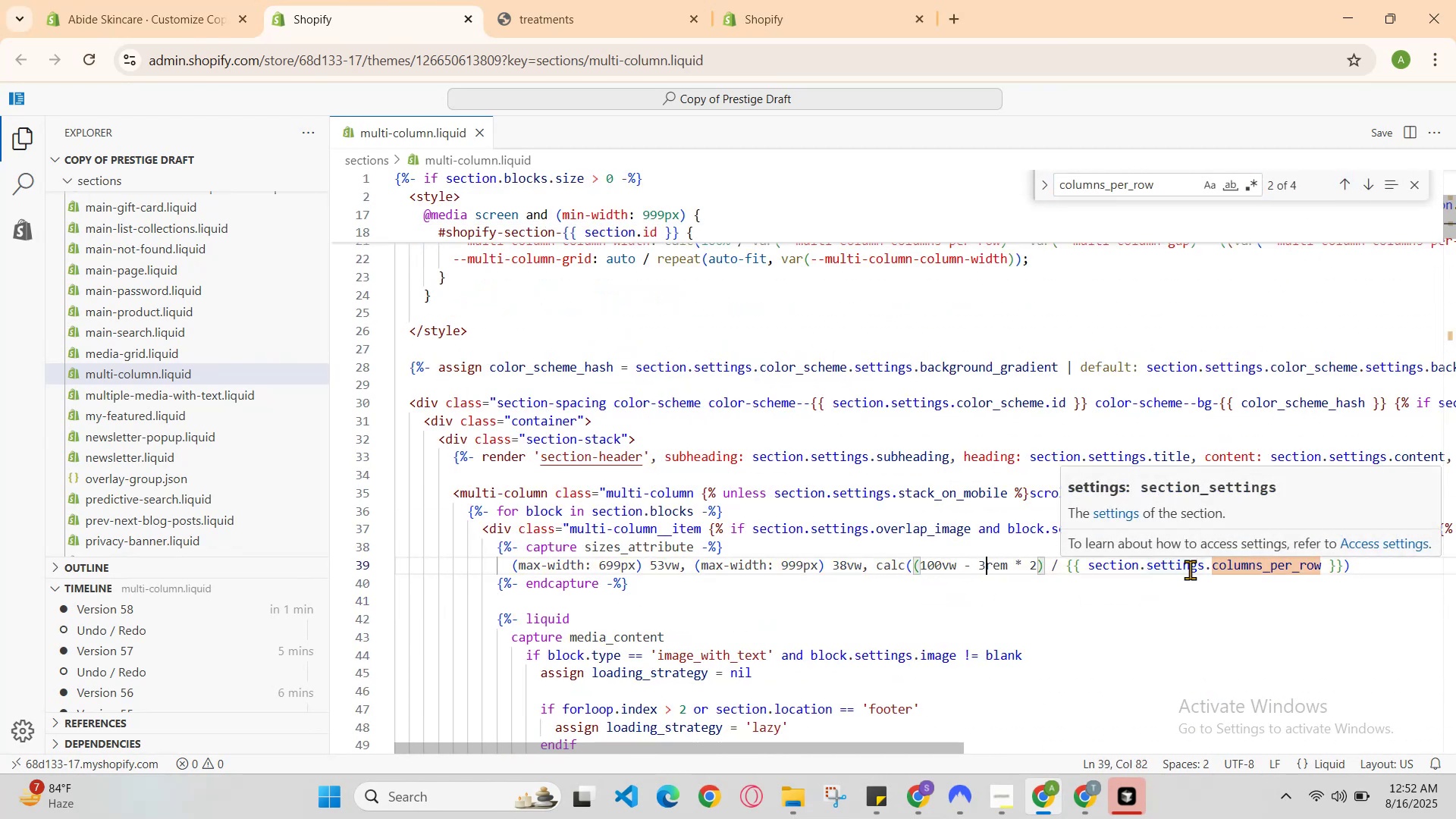 
key(Backspace)
 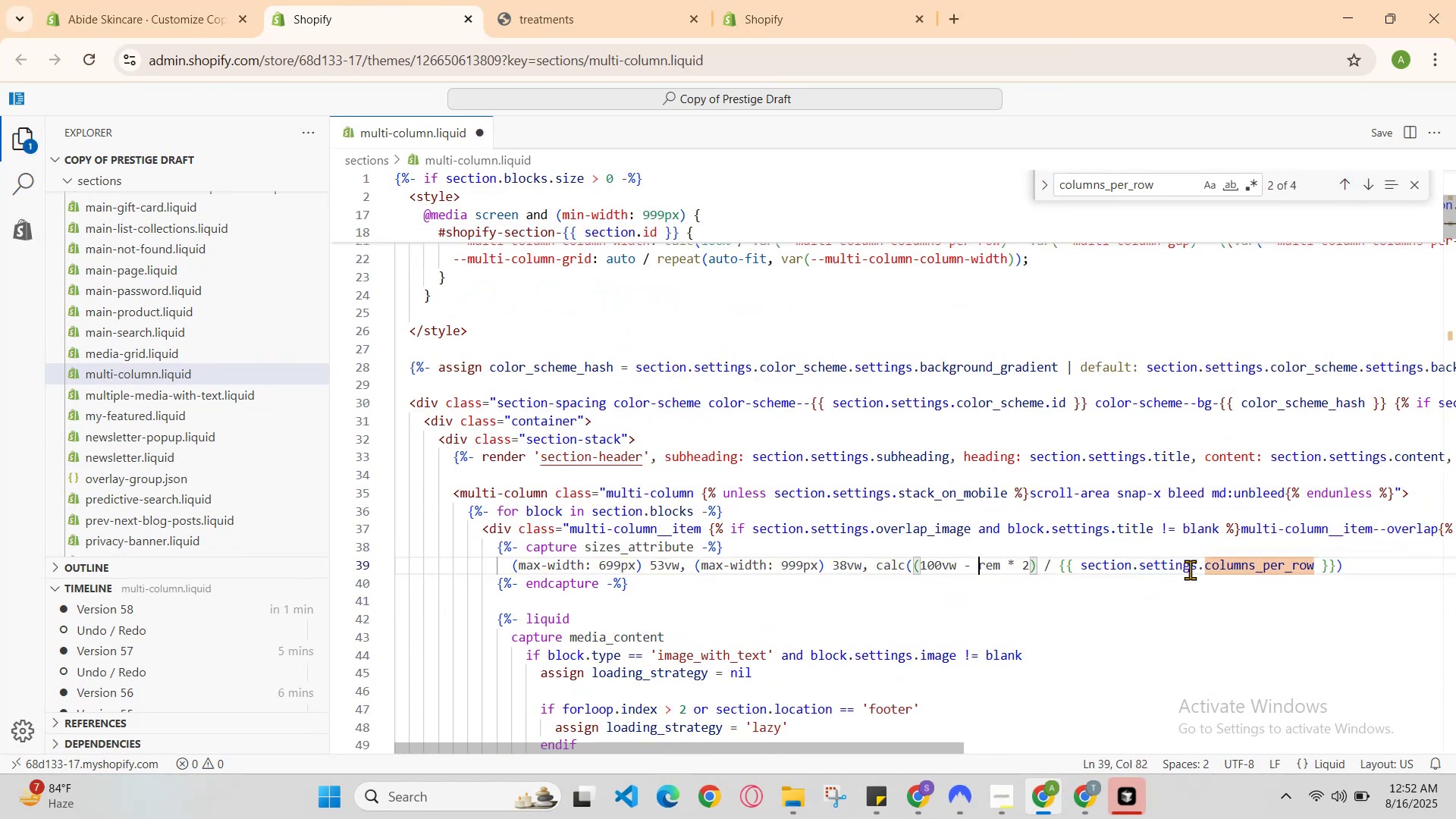 
key(2)
 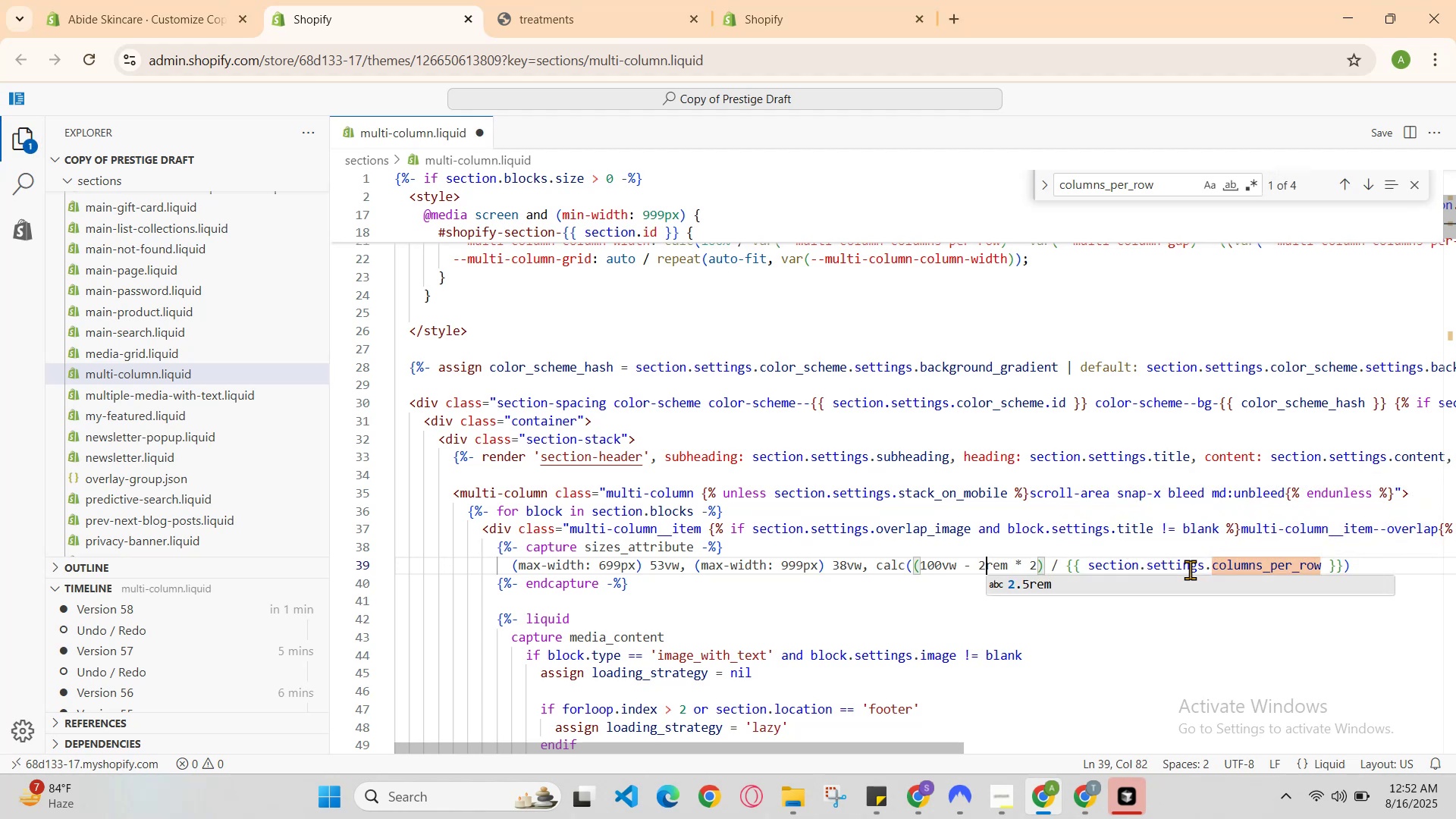 
hold_key(key=ControlLeft, duration=1.07)
 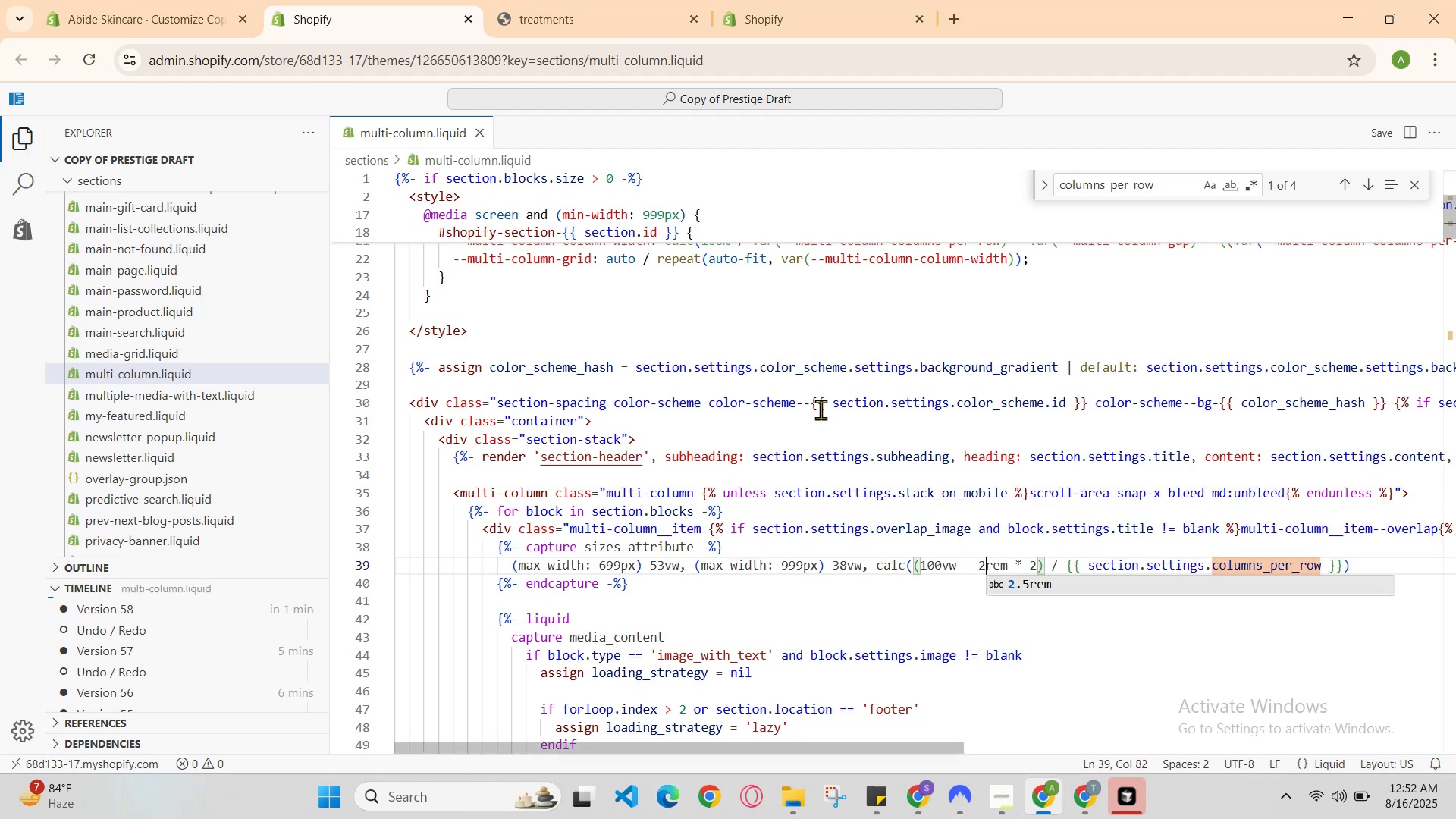 
hold_key(key=S, duration=0.53)
 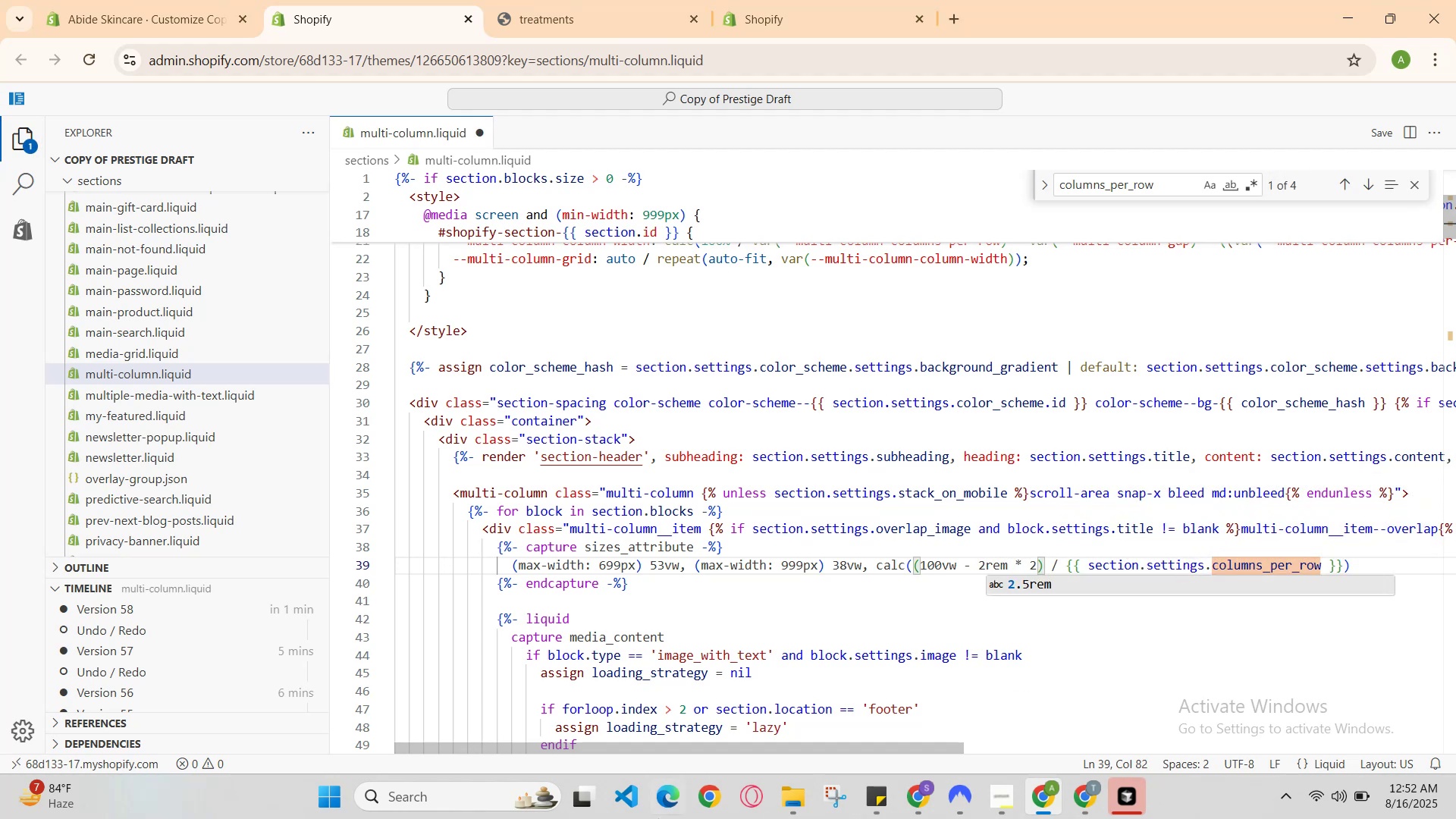 
hold_key(key=ControlLeft, duration=0.62)
 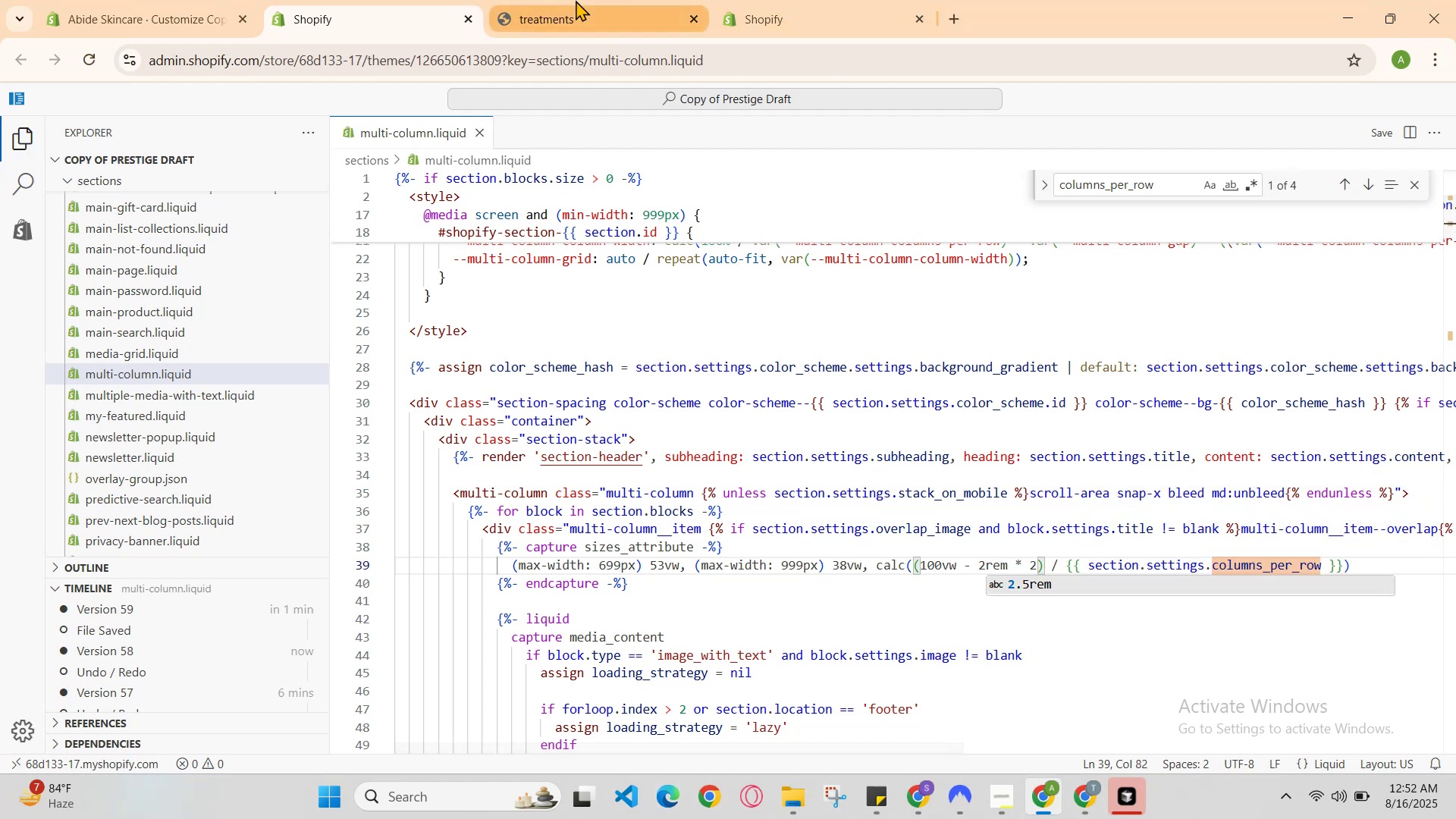 
hold_key(key=S, duration=0.45)
 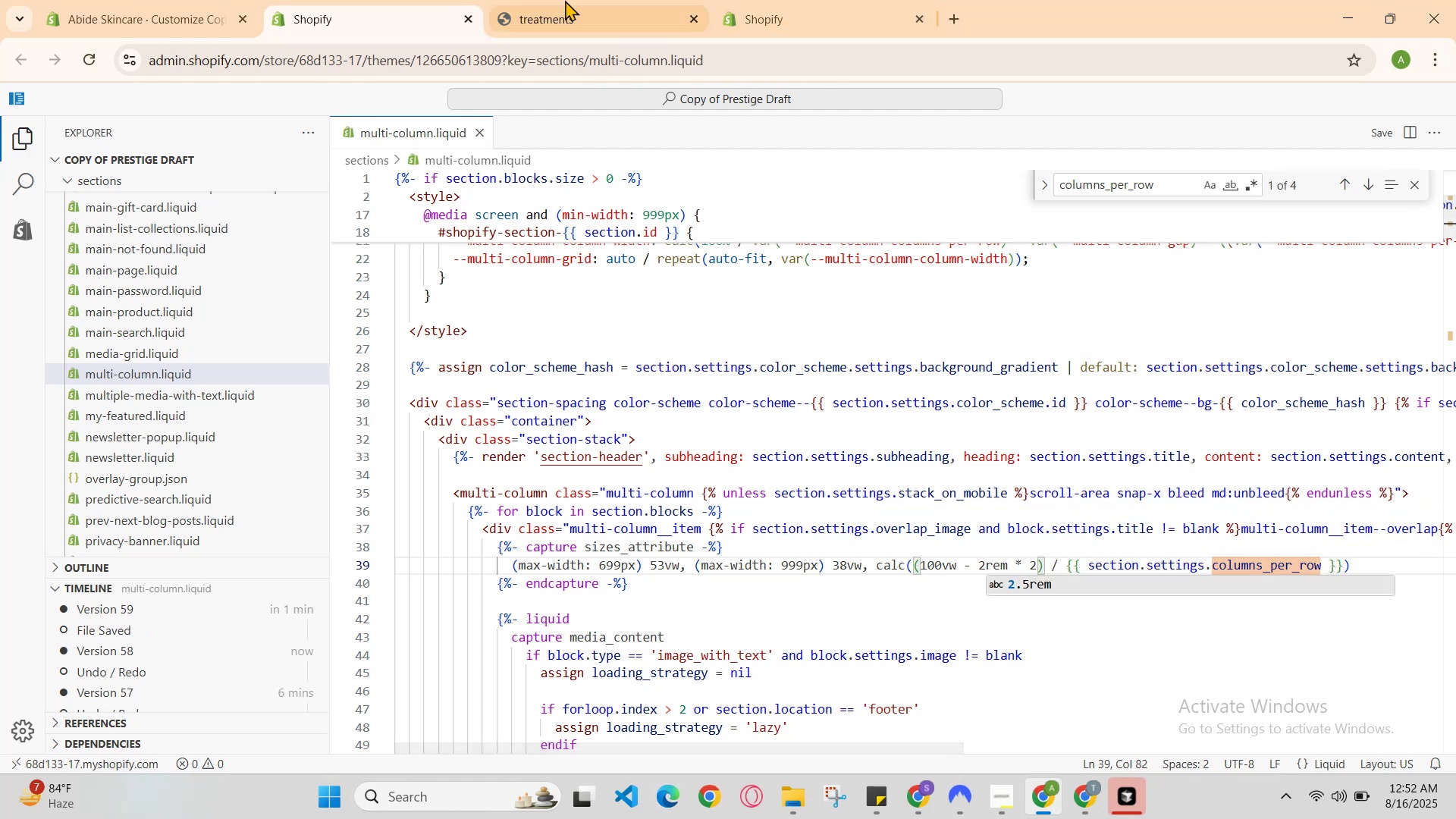 
left_click([576, 0])
 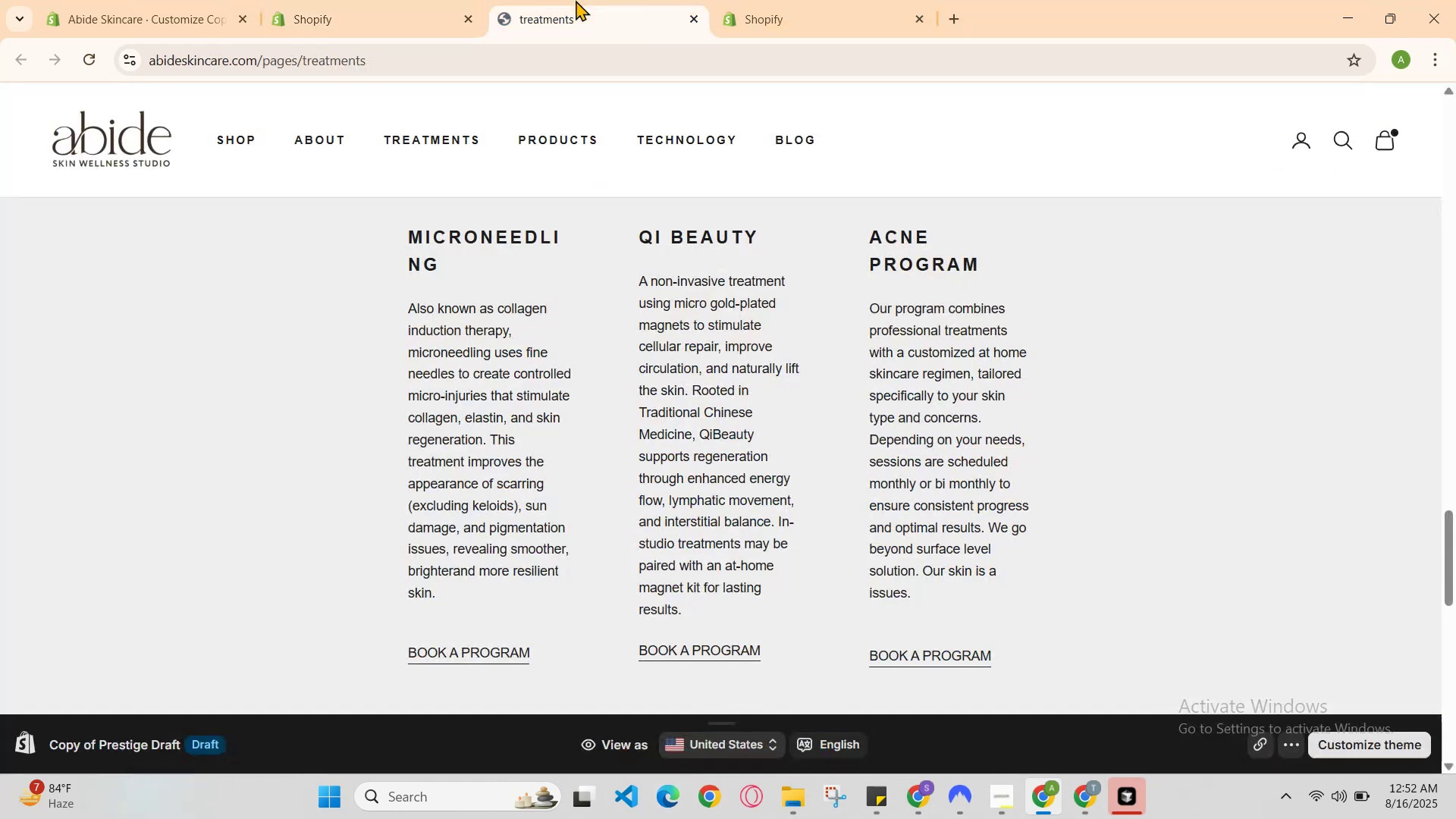 
key(Control+R)
 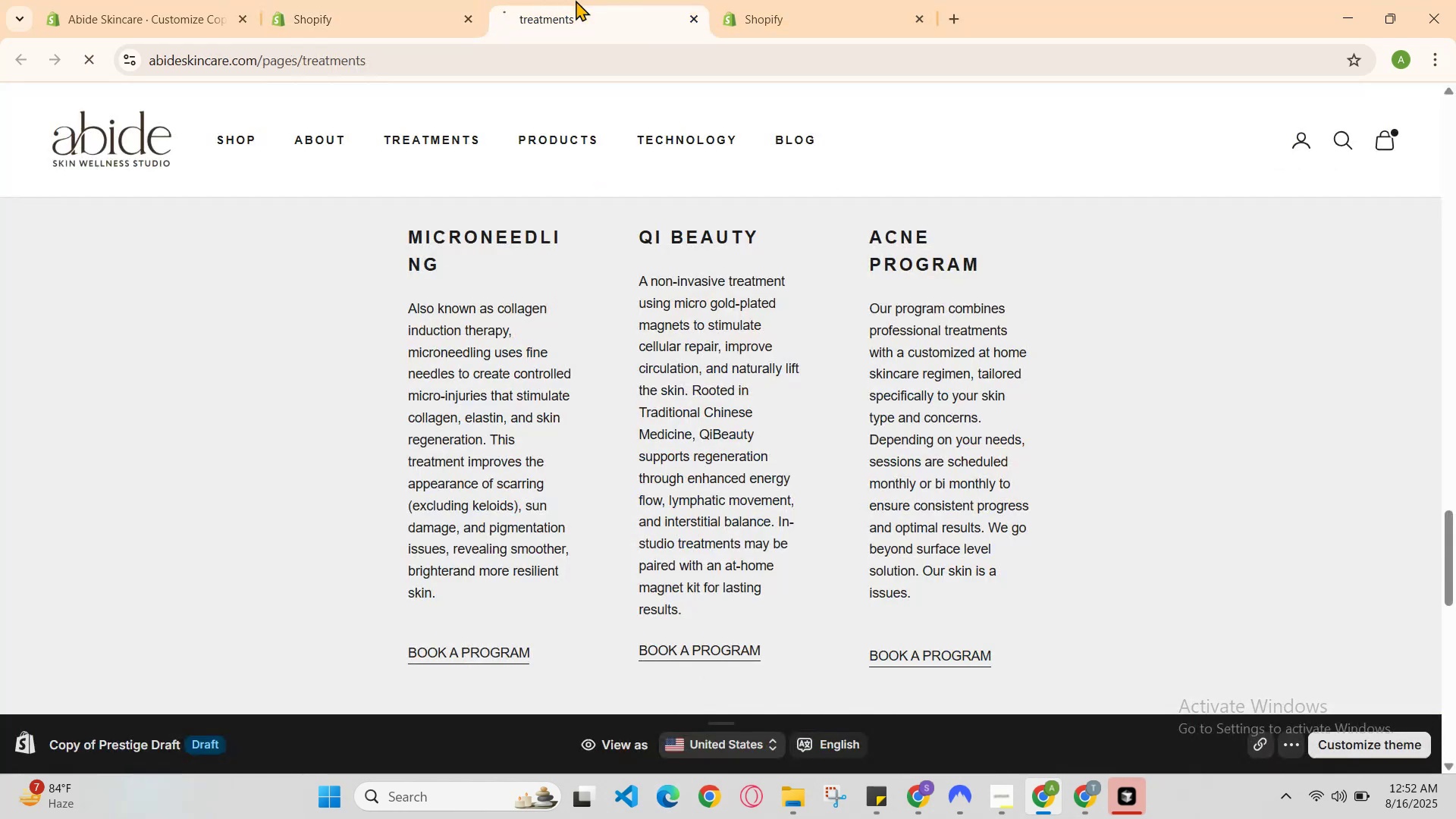 
key(Control+ControlLeft)
 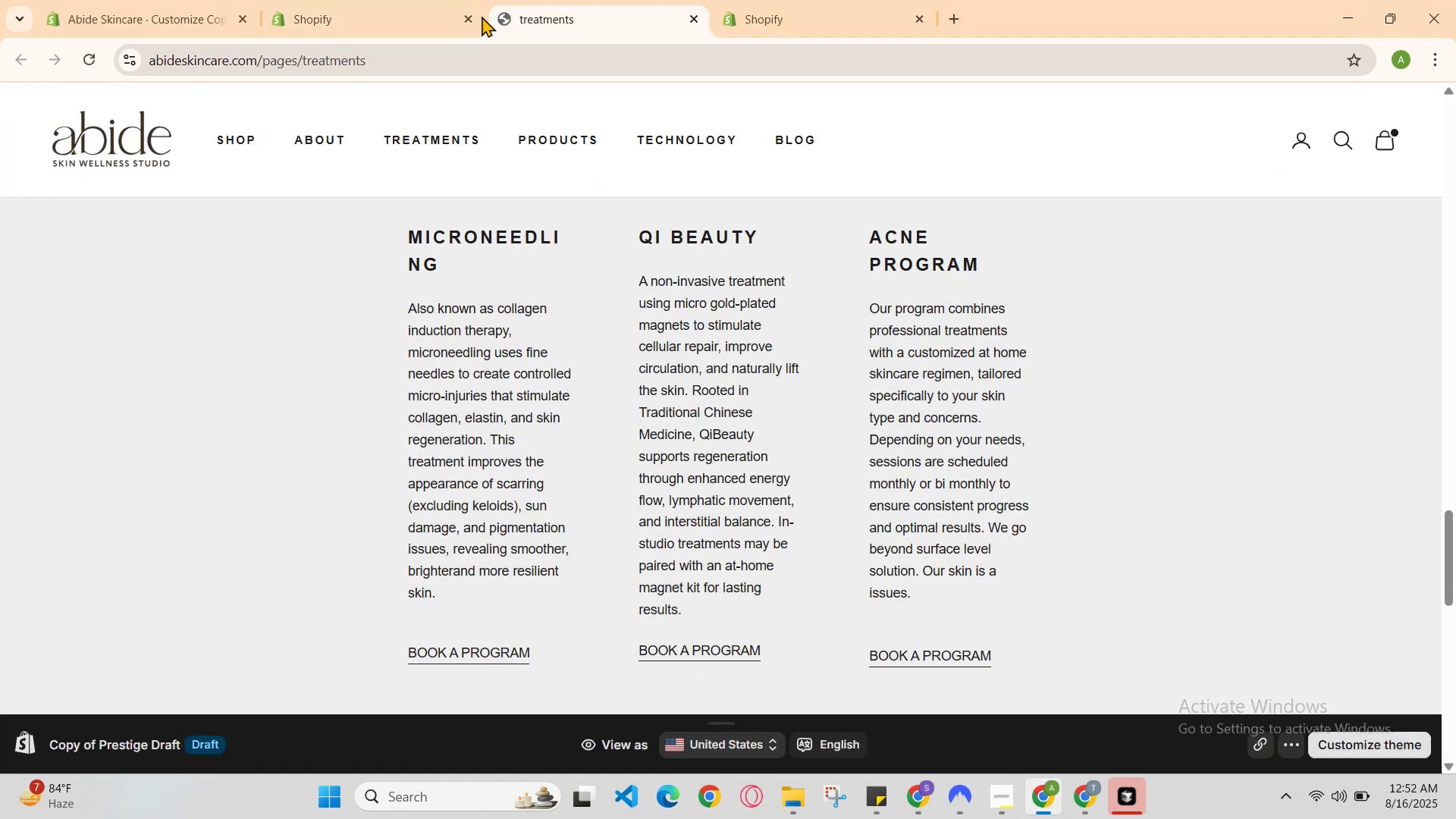 
left_click([443, 0])
 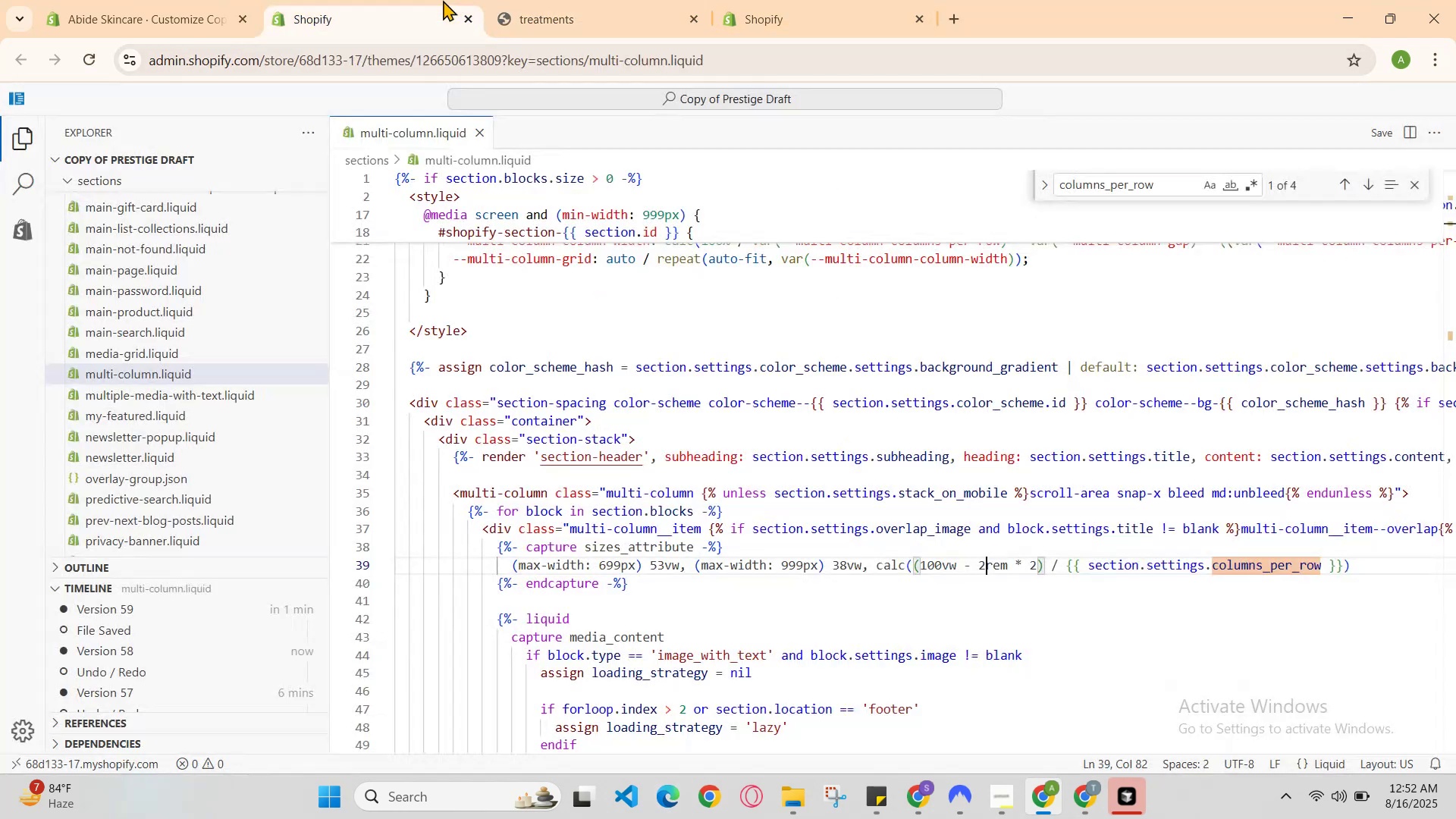 
key(Control+Z)
 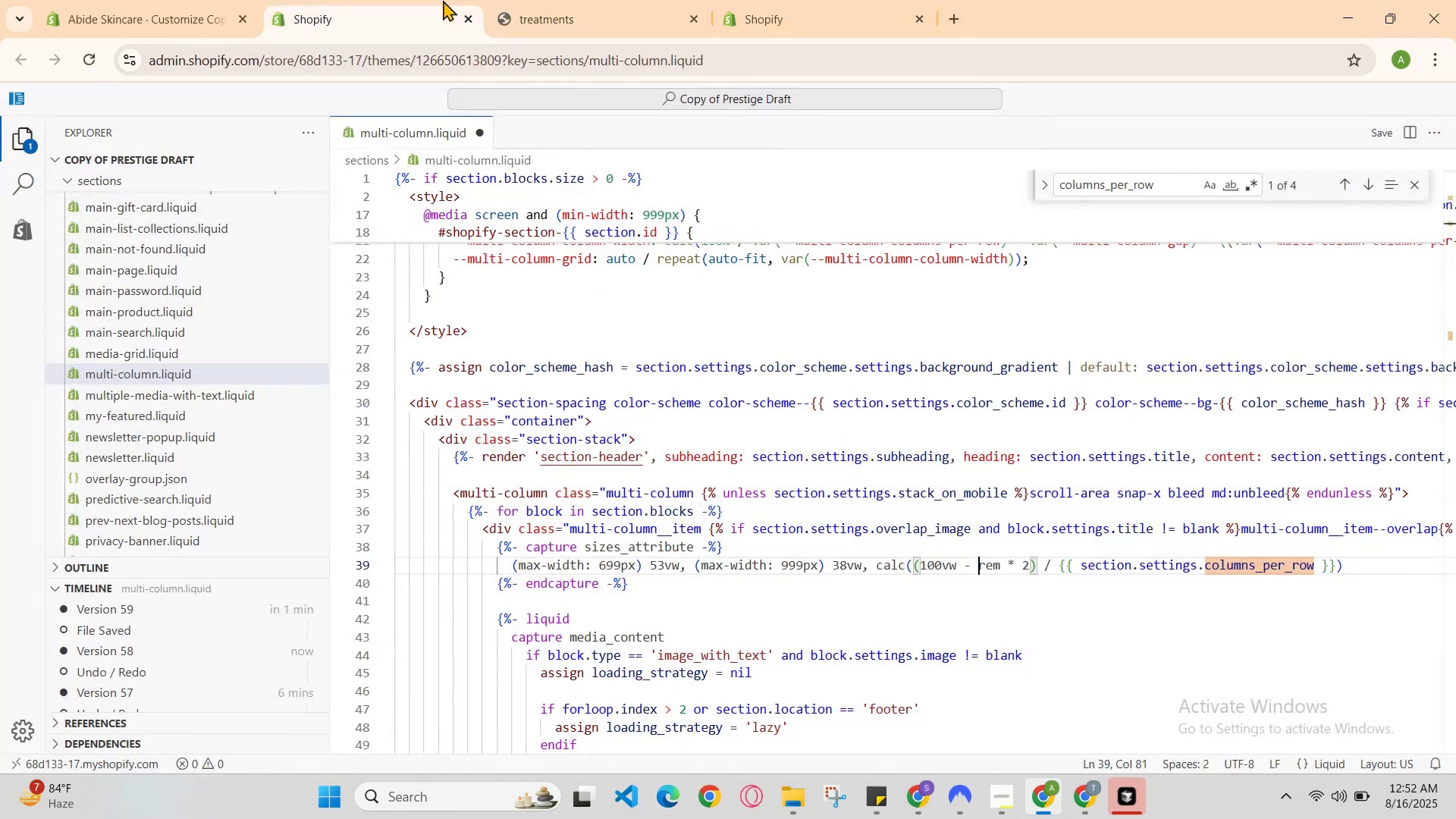 
key(Control+Z)
 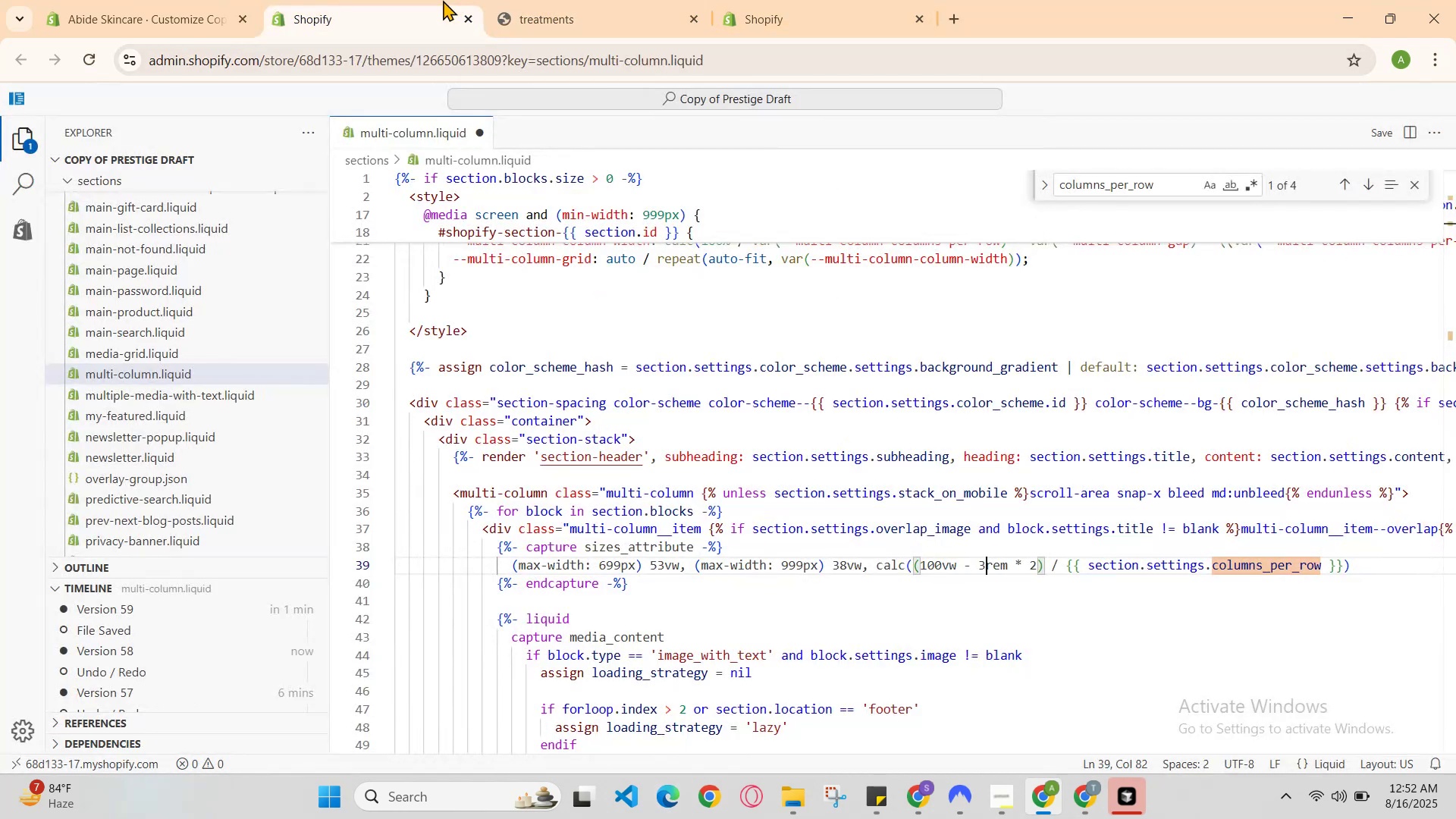 
hold_key(key=ControlLeft, duration=0.53)
 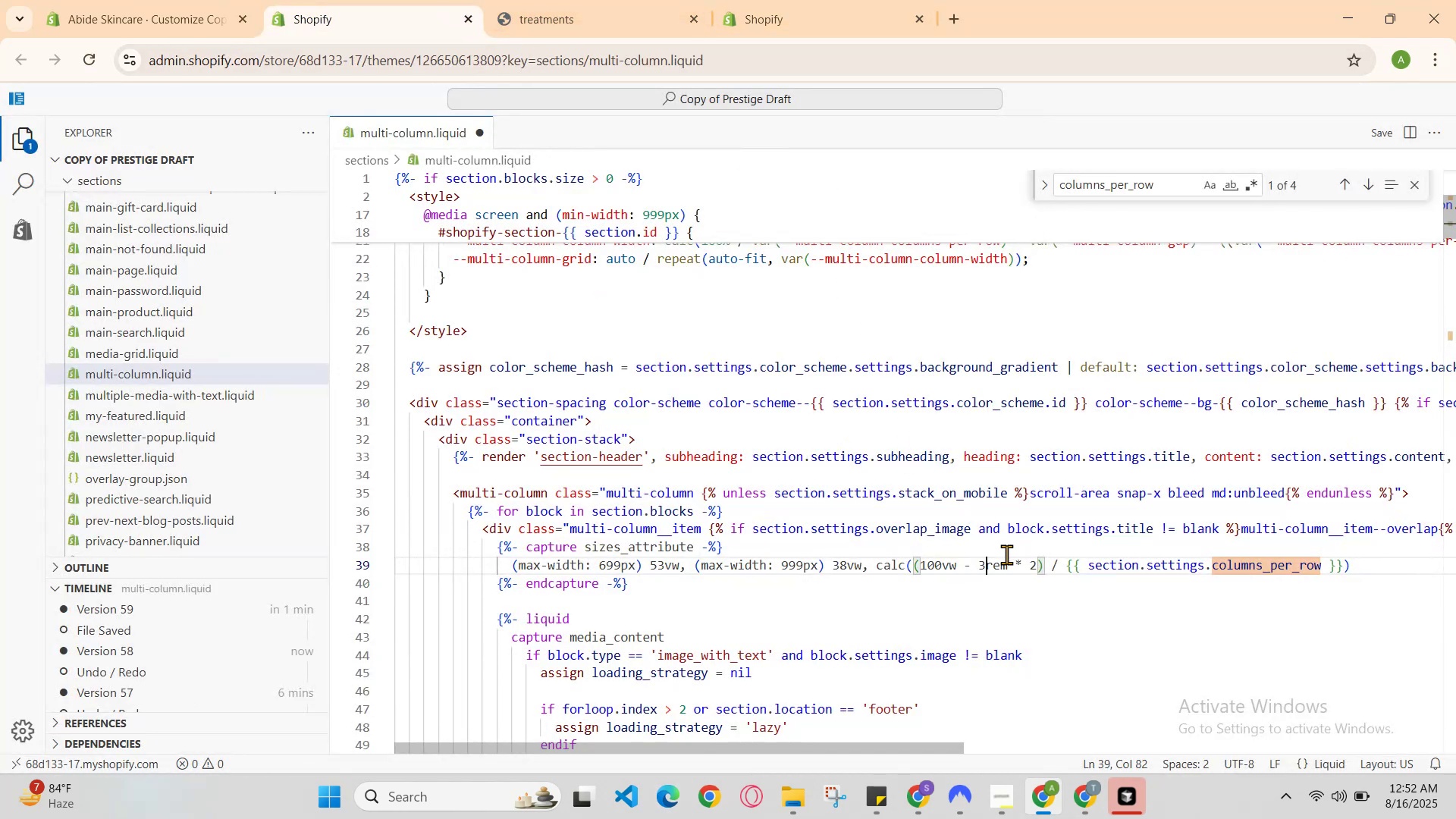 
hold_key(key=S, duration=0.36)
 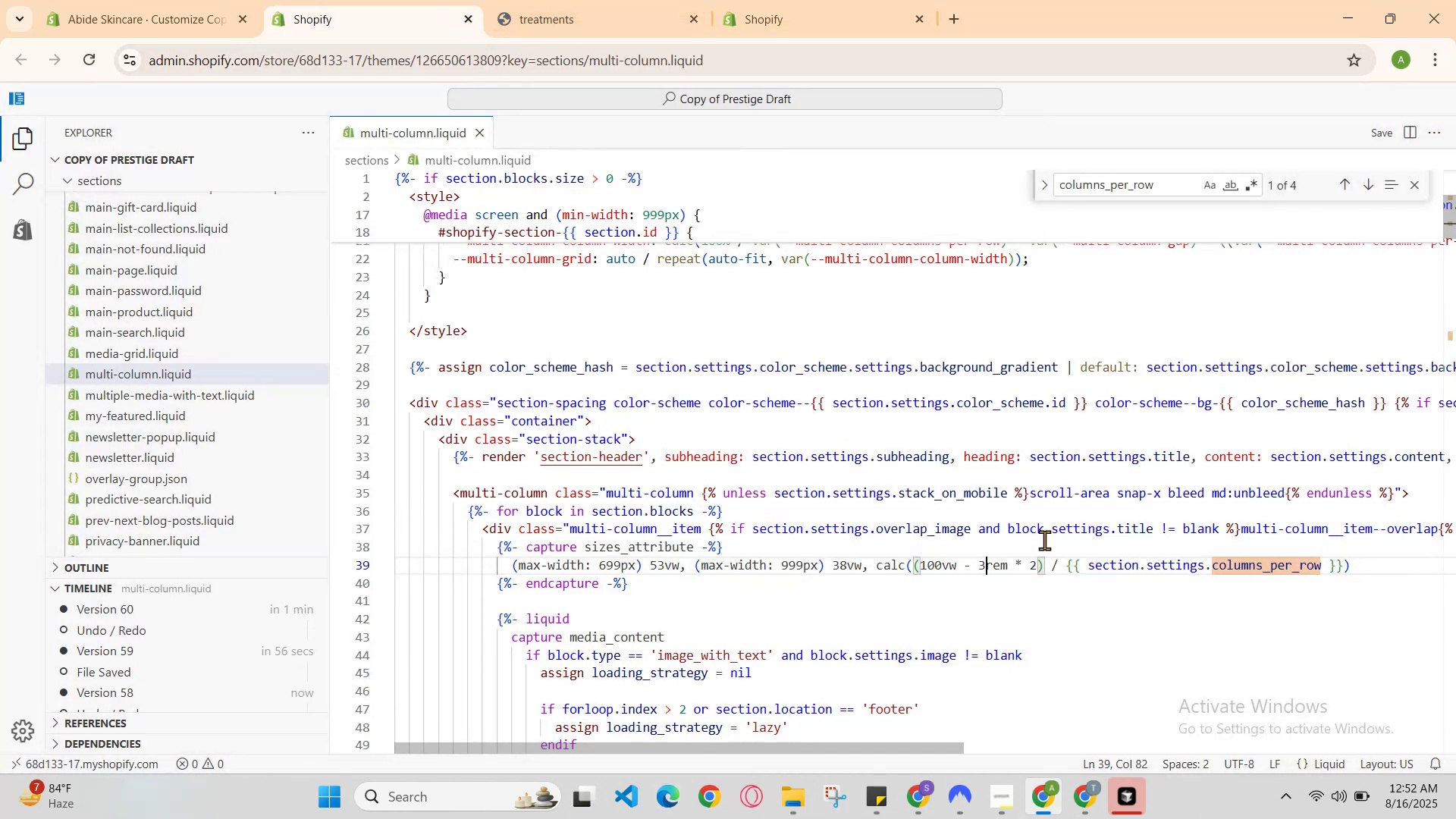 
left_click([1037, 562])
 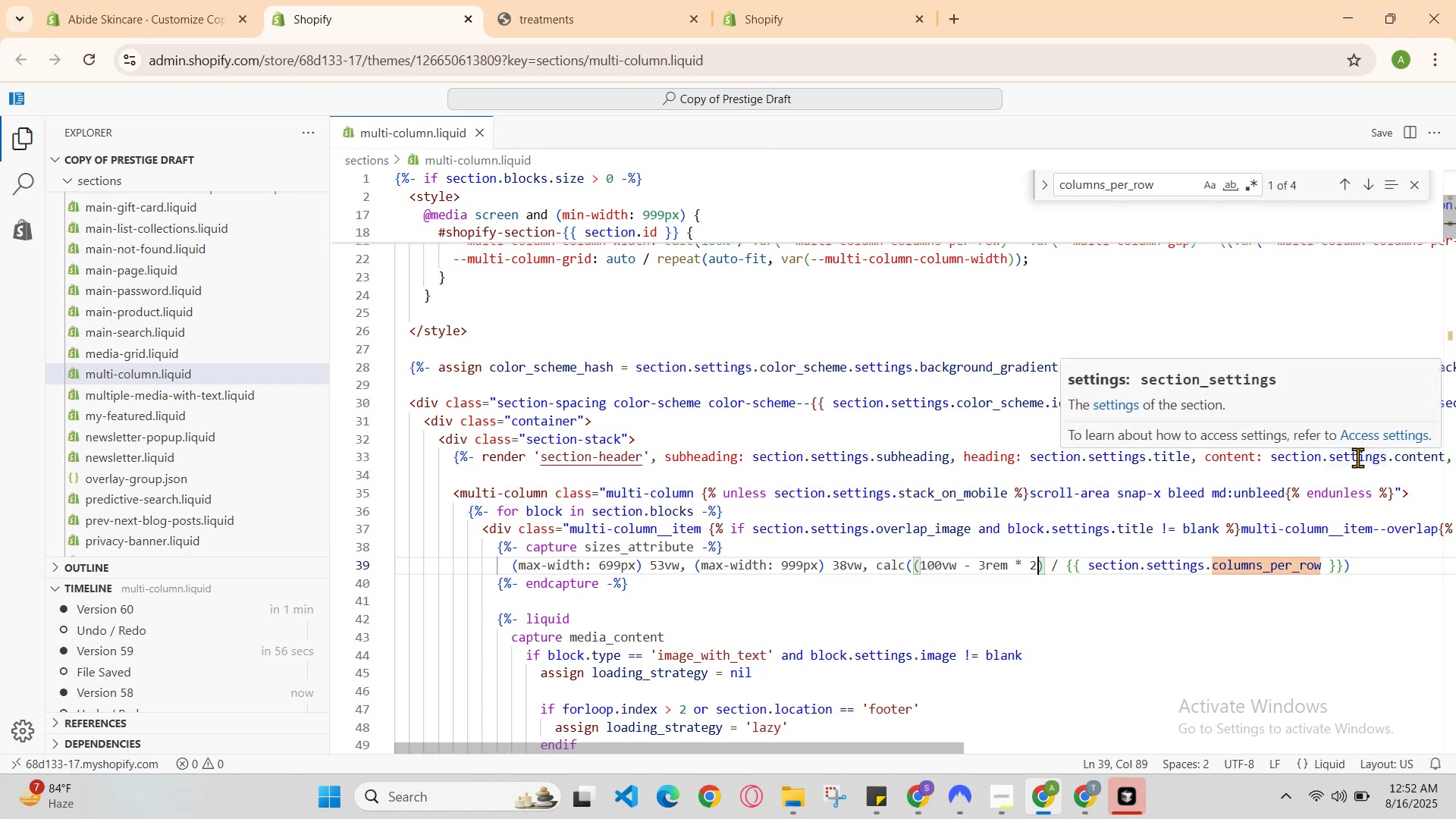 
key(ArrowLeft)
 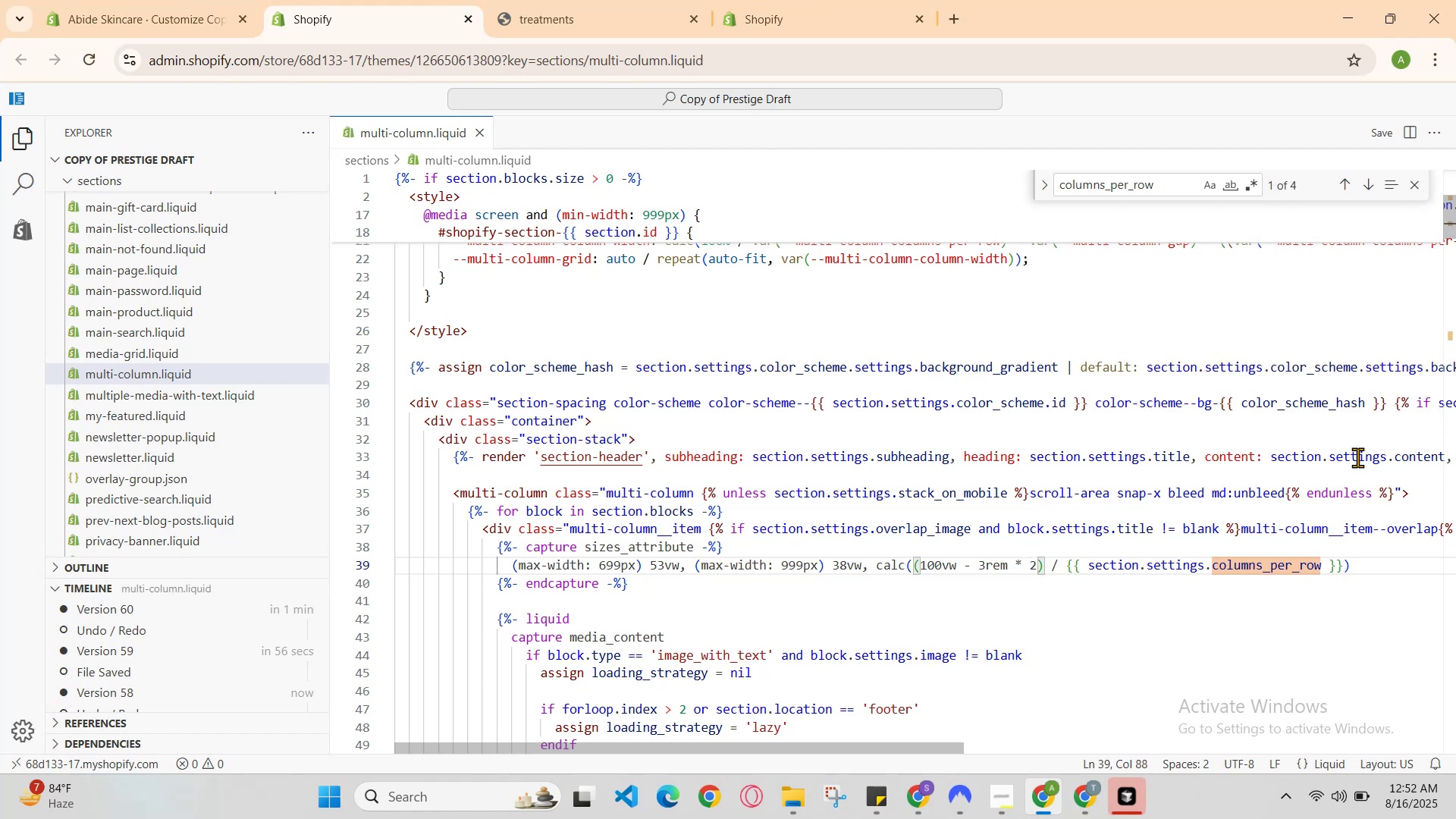 
key(ArrowRight)
 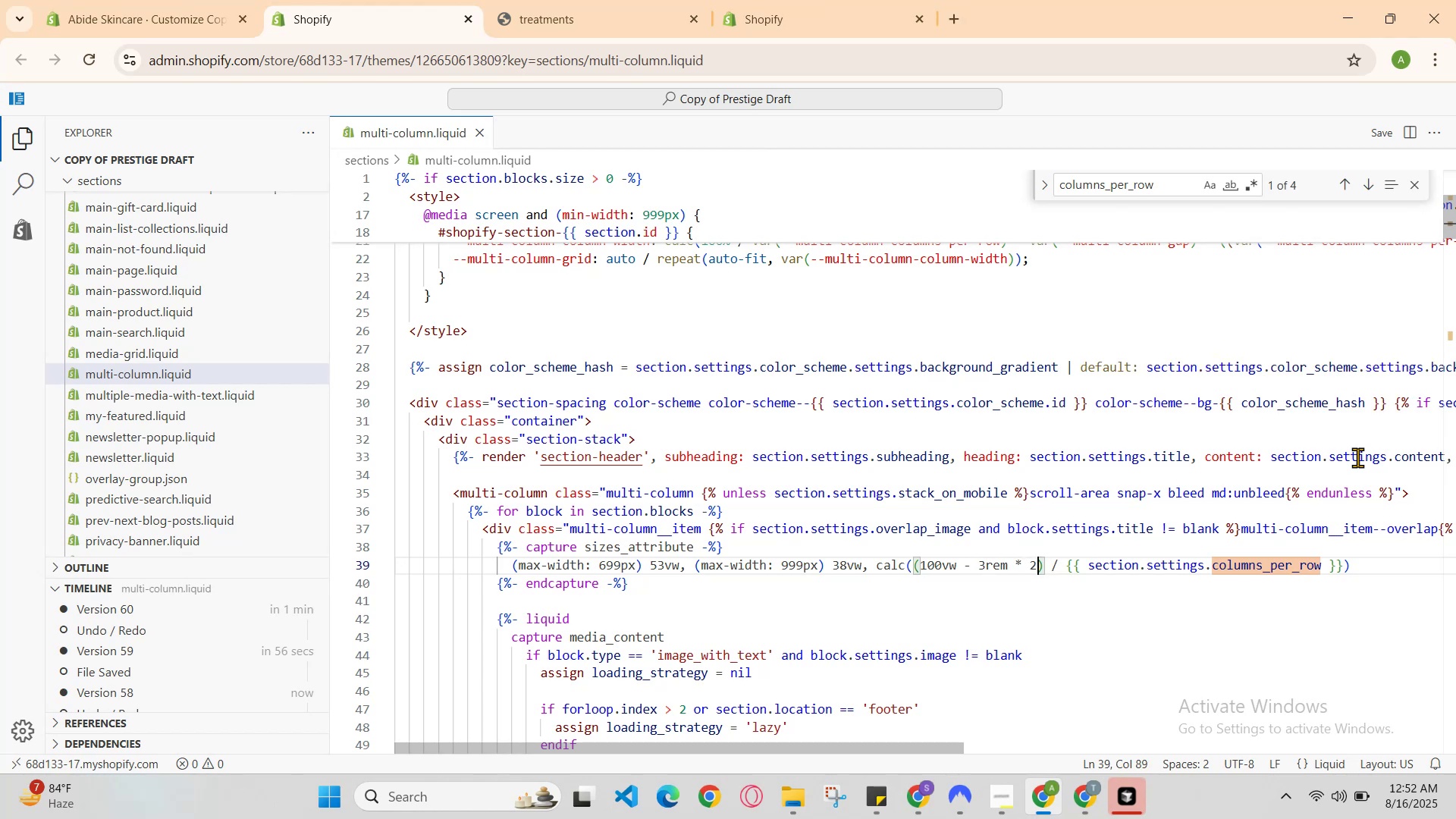 
key(Backspace)
 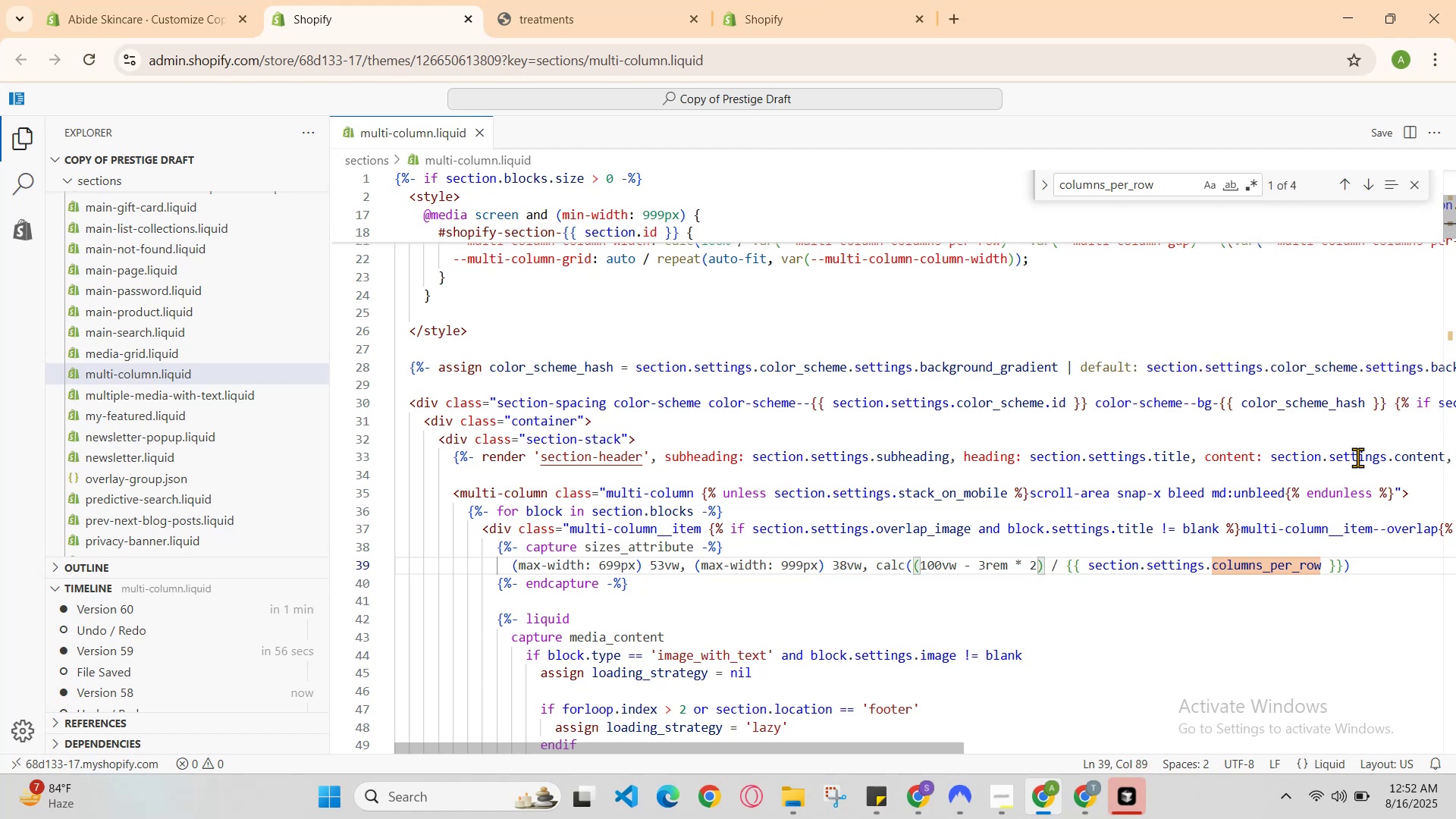 
key(2)
 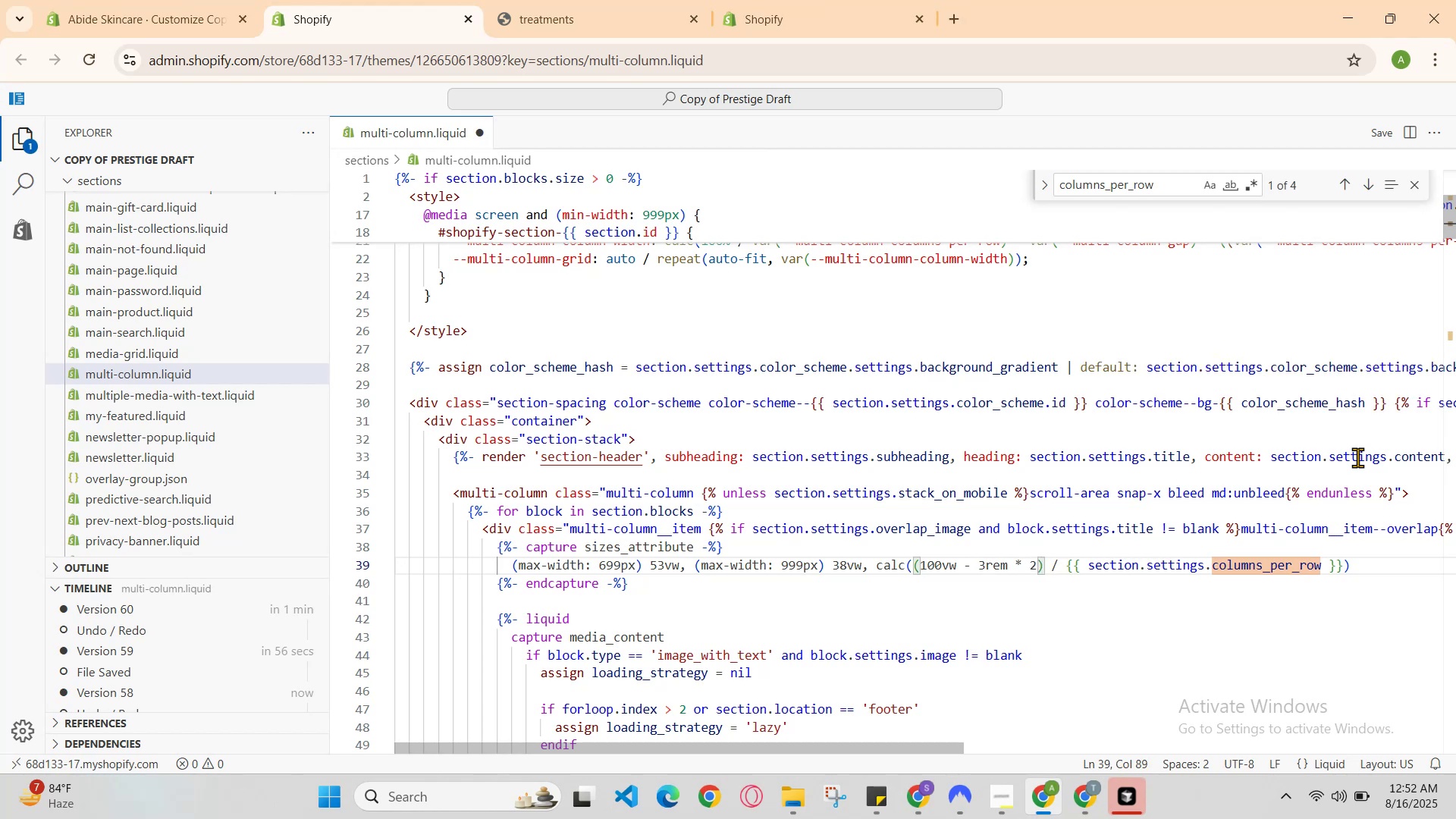 
key(Backspace)
 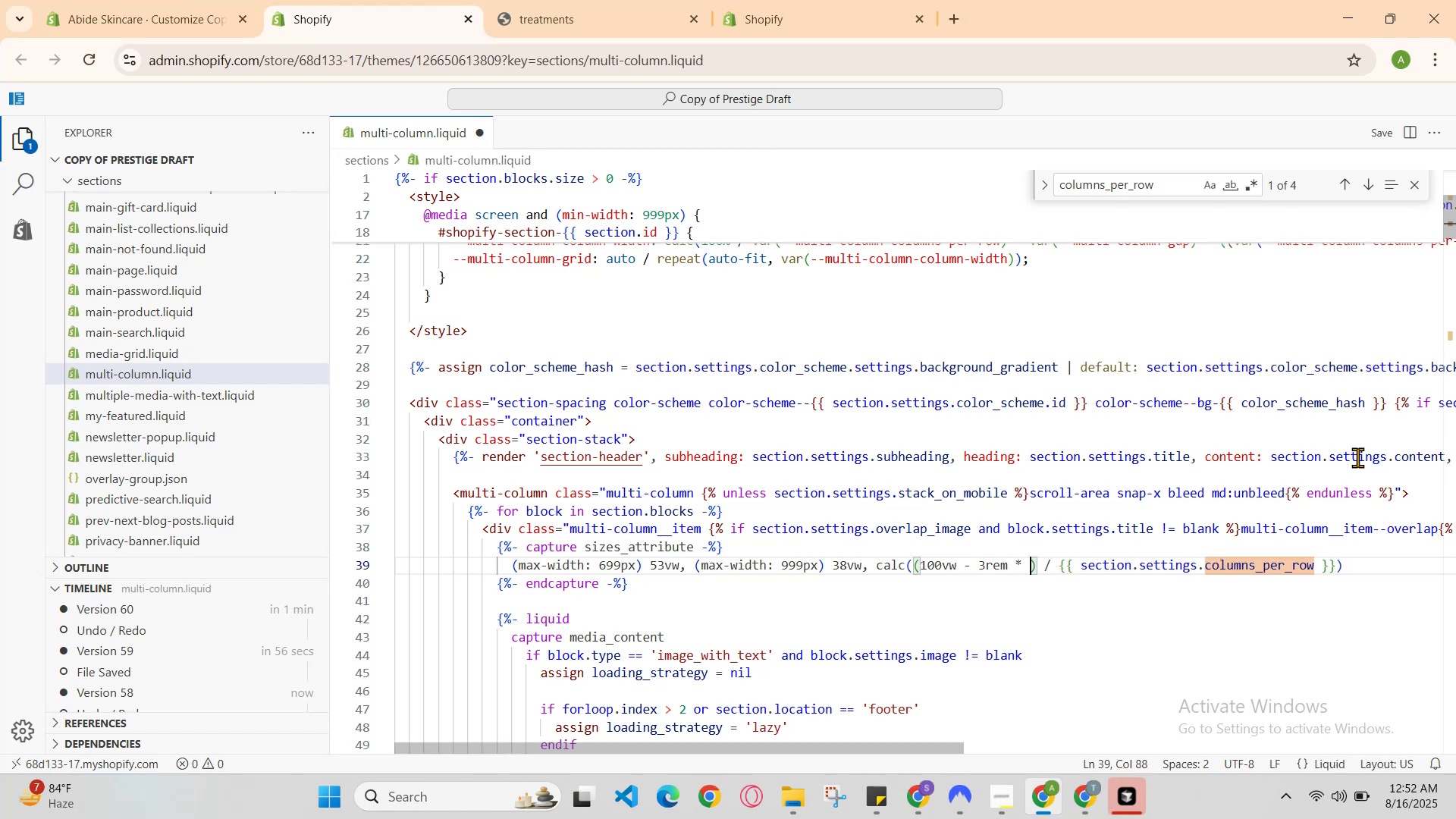 
key(1)
 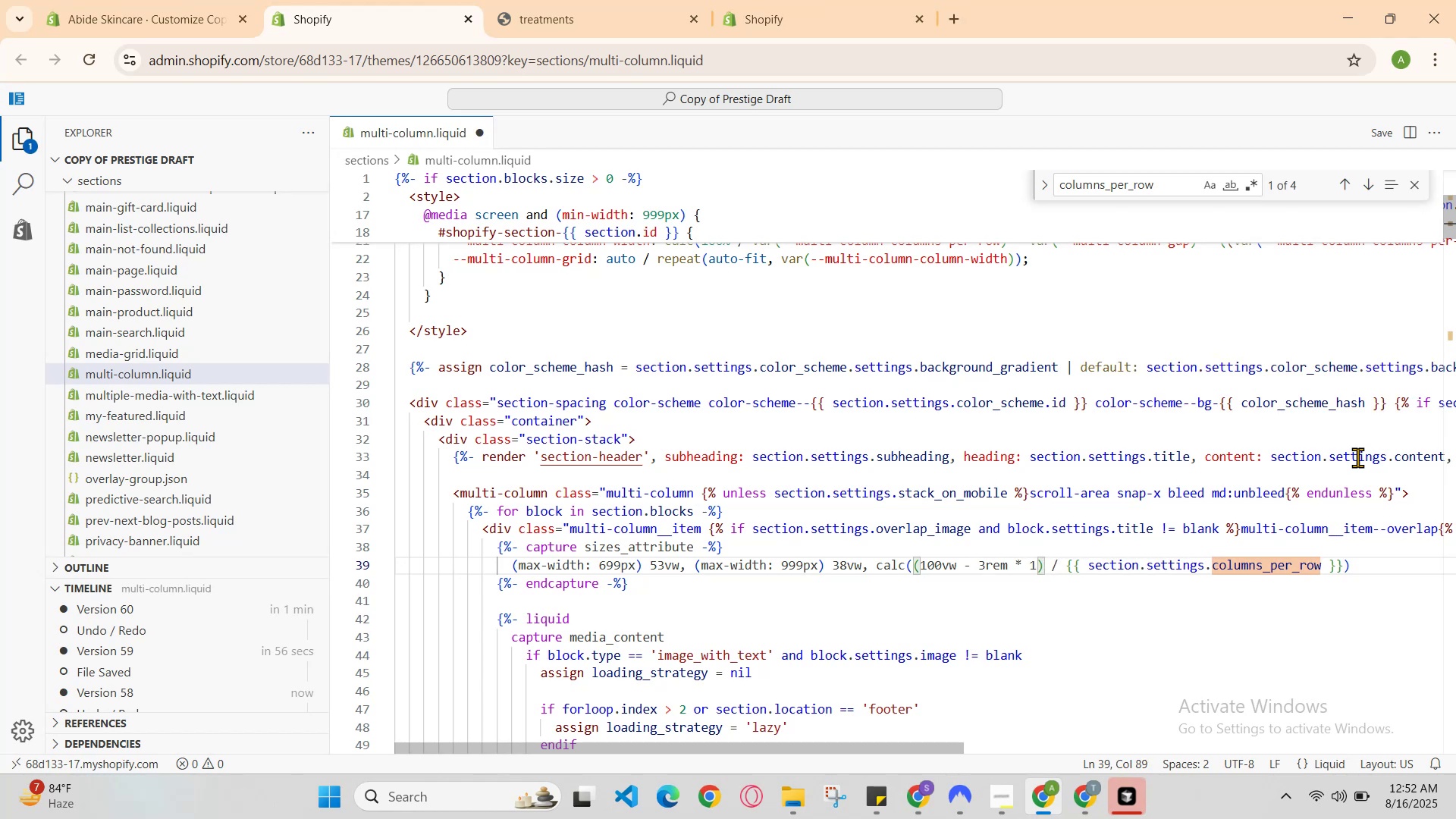 
hold_key(key=ControlLeft, duration=0.83)
 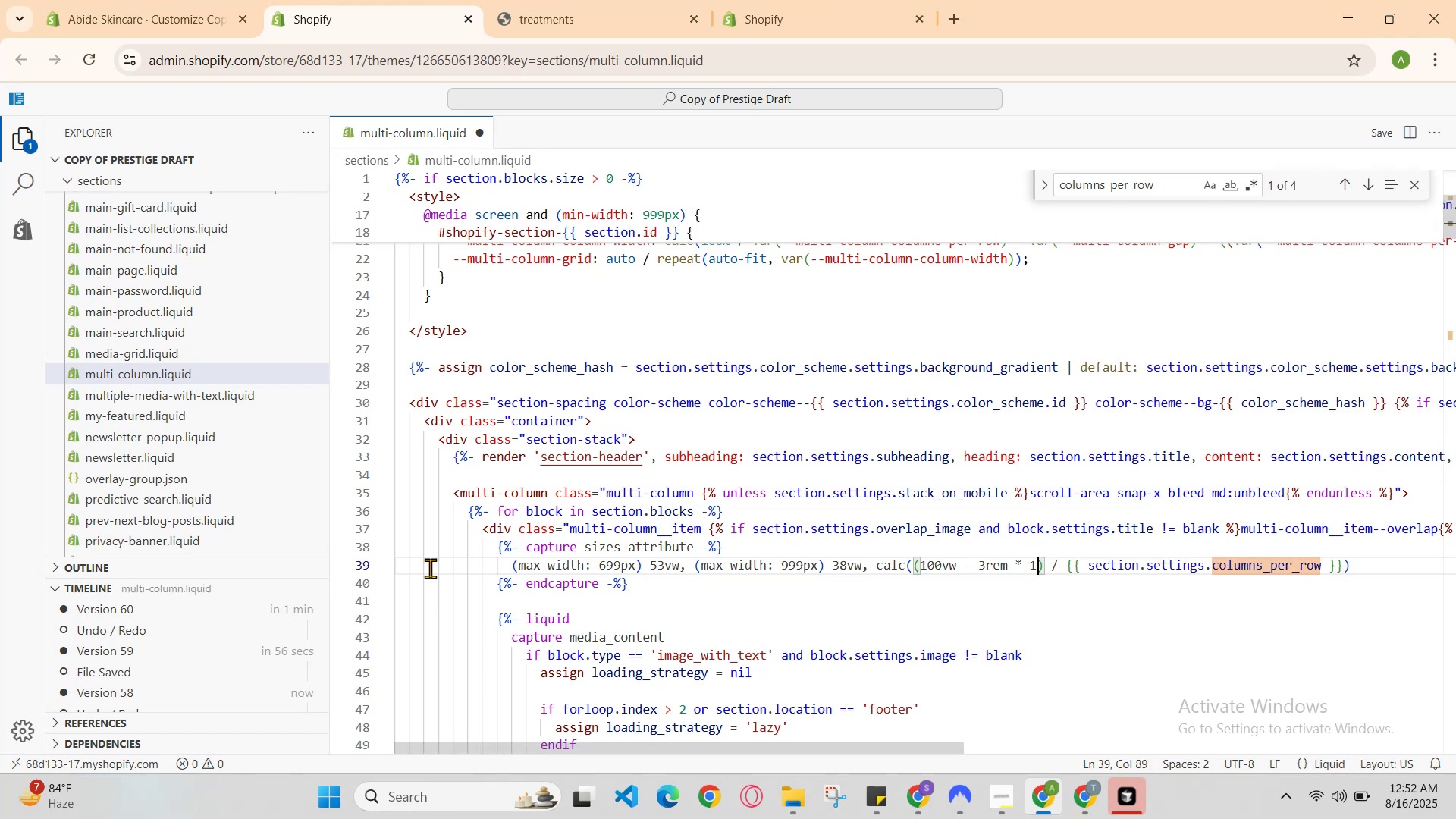 
hold_key(key=S, duration=0.4)
 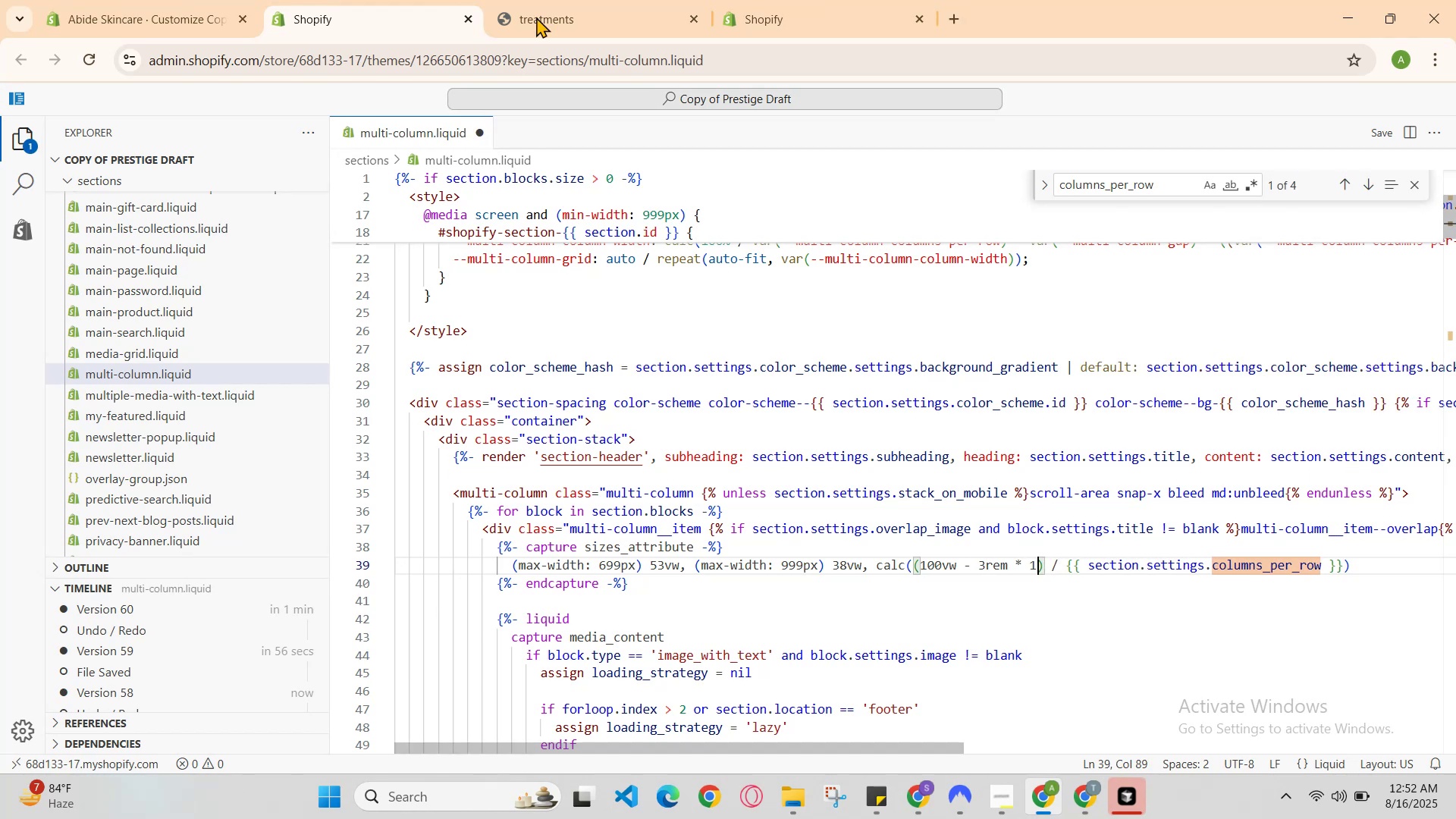 
left_click([624, 0])
 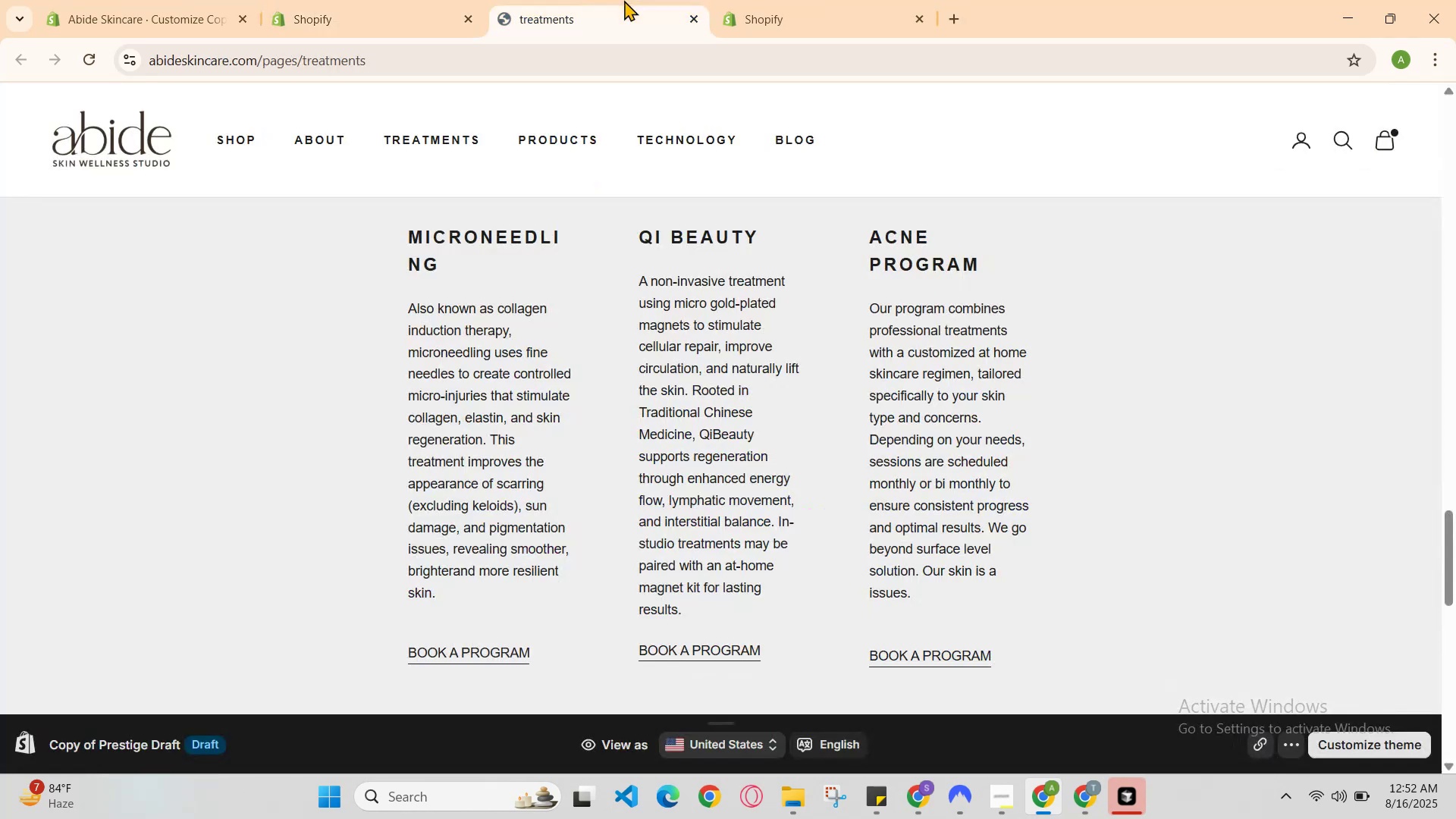 
key(Control+R)
 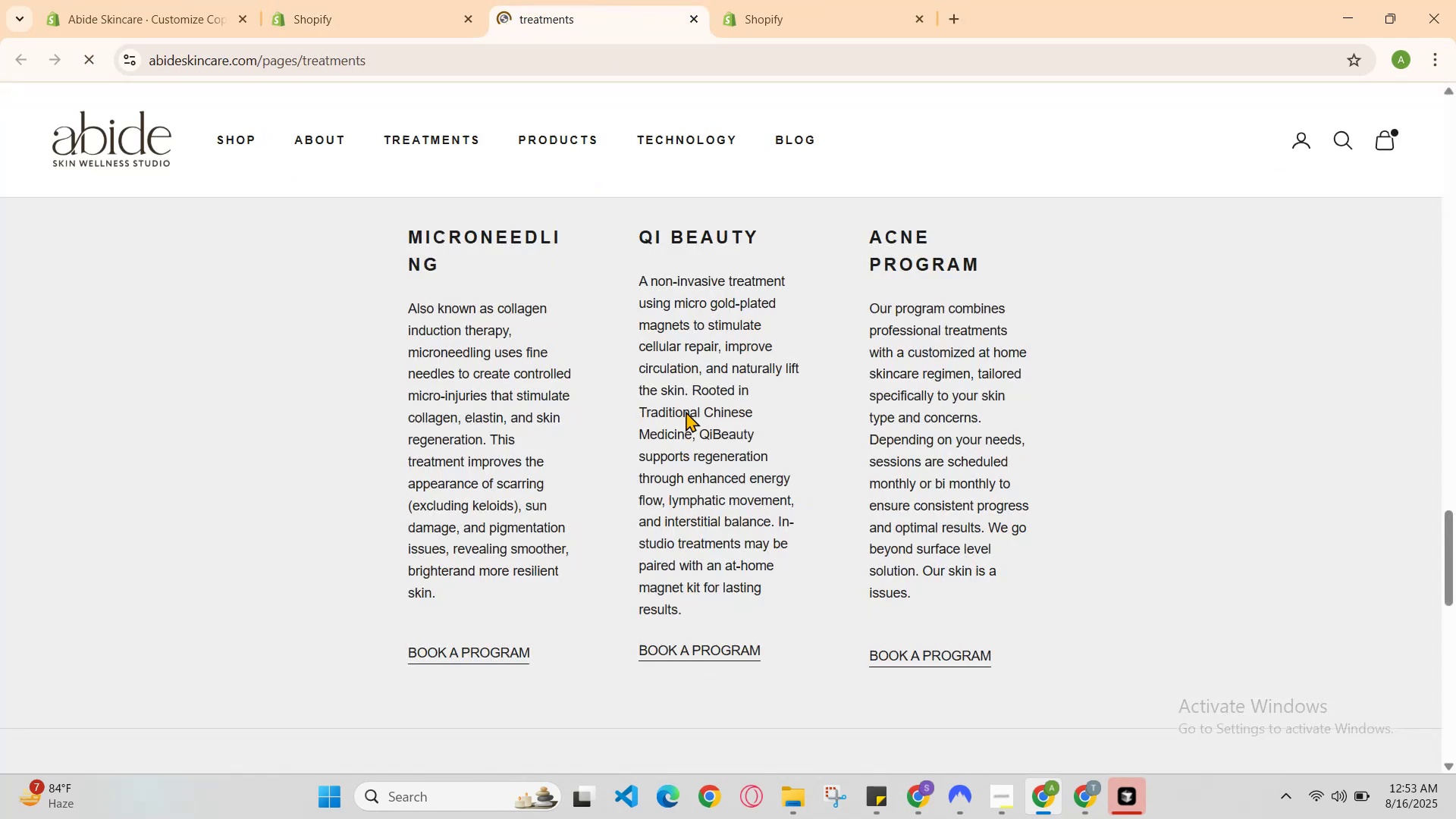 
scroll: coordinate [683, 412], scroll_direction: none, amount: 0.0
 